 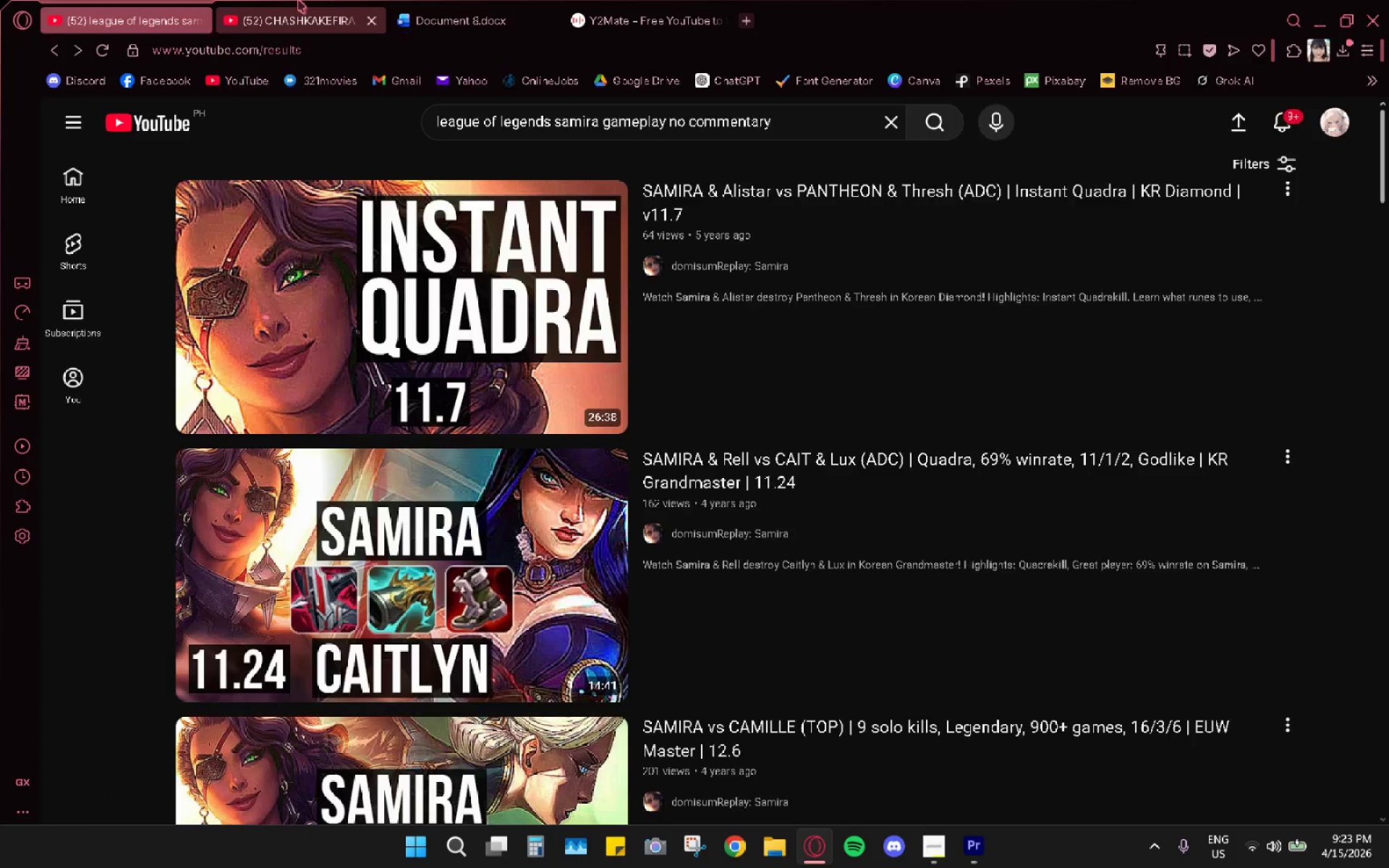 
left_click([298, 0])
 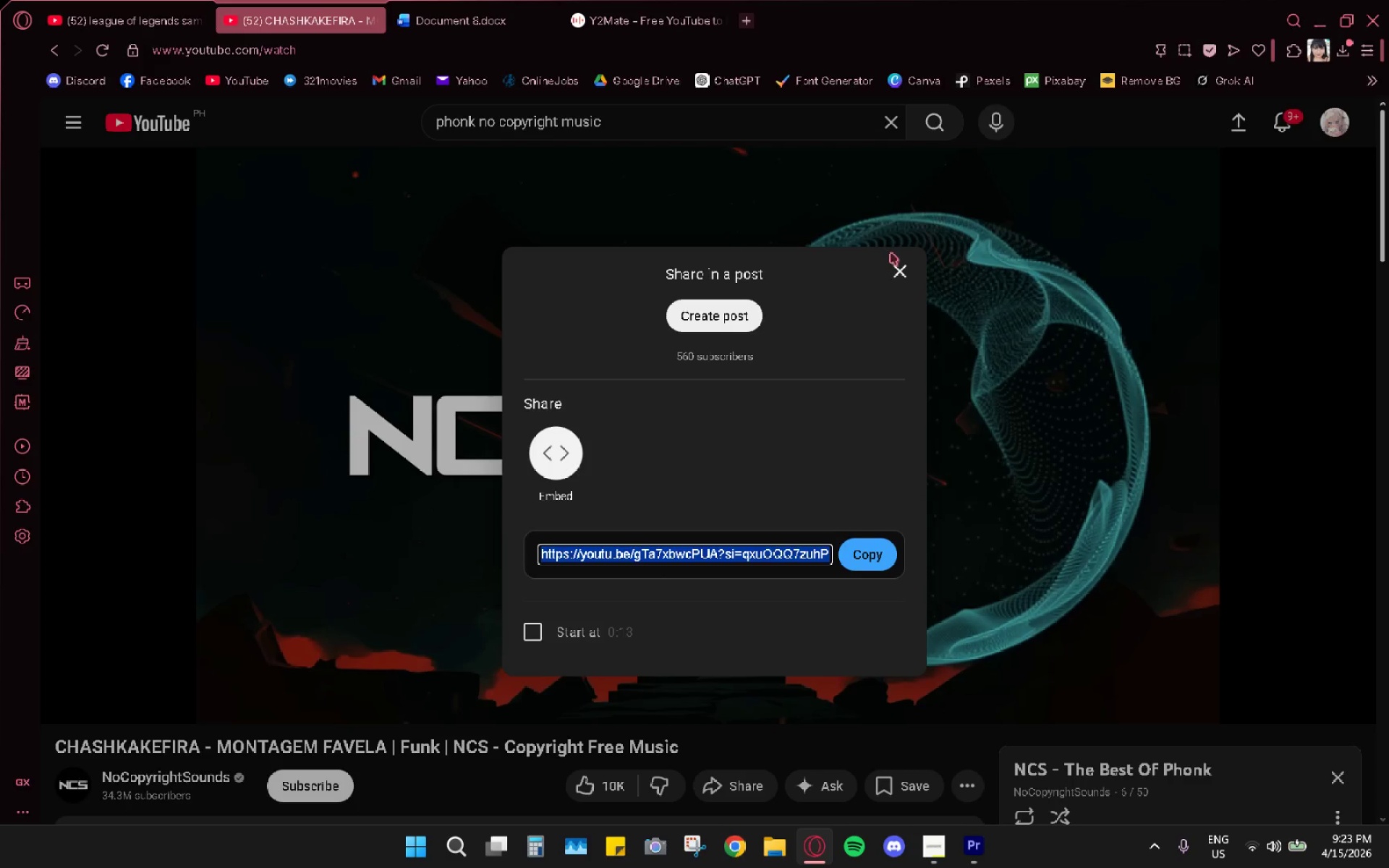 
left_click_drag(start_coordinate=[903, 281], to_coordinate=[899, 281])
 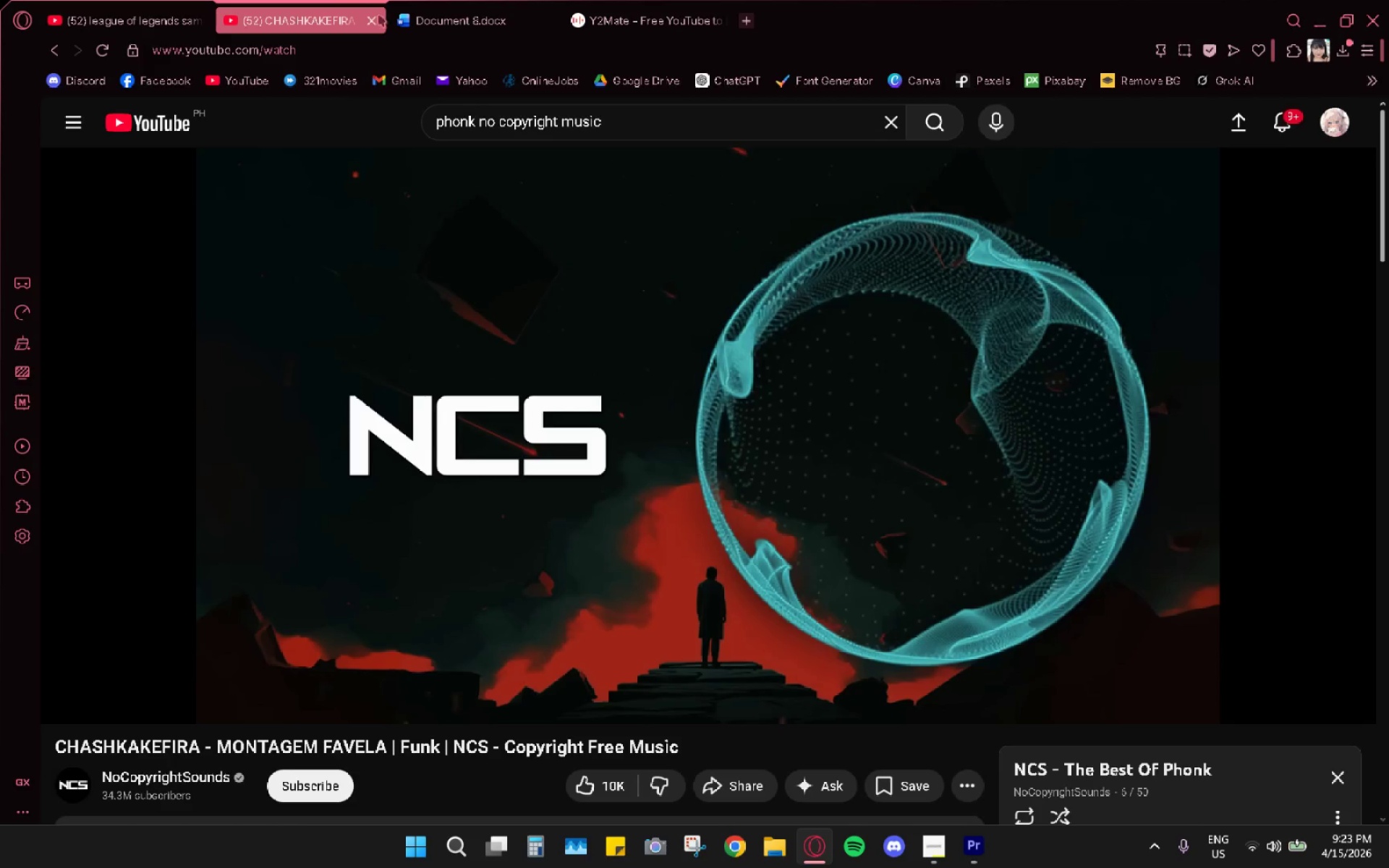 
left_click([373, 19])
 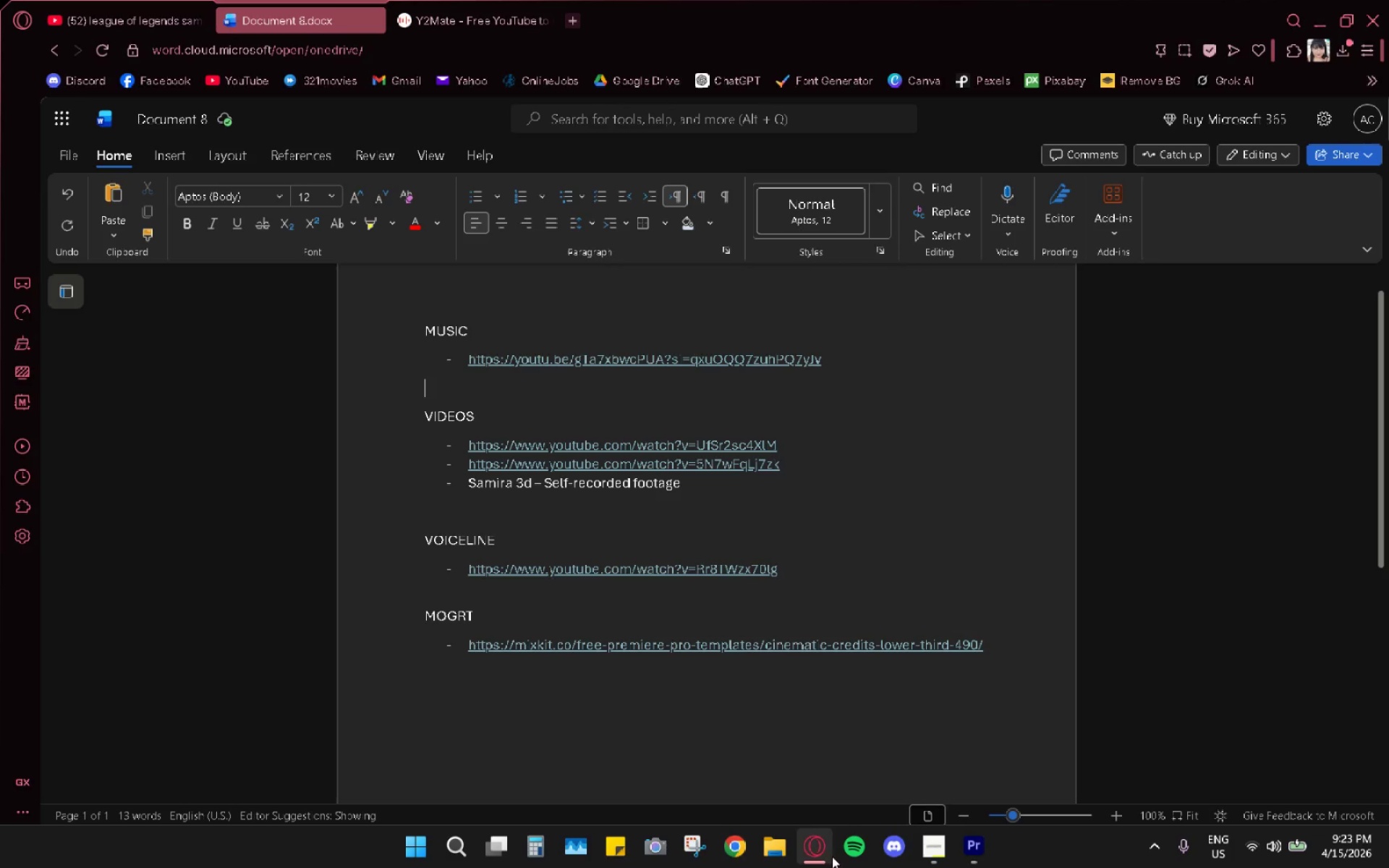 
left_click([784, 841])
 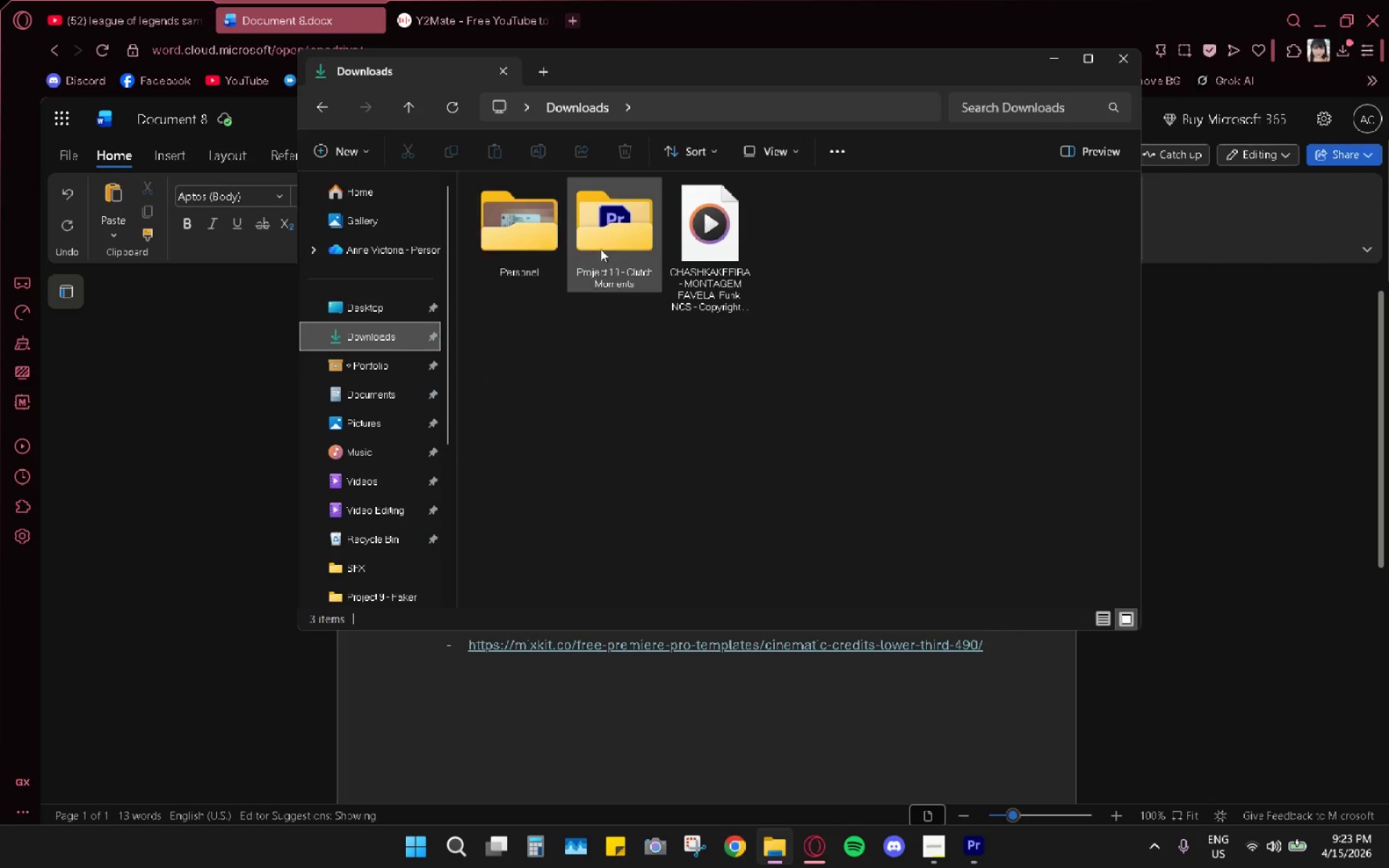 
double_click([707, 222])
 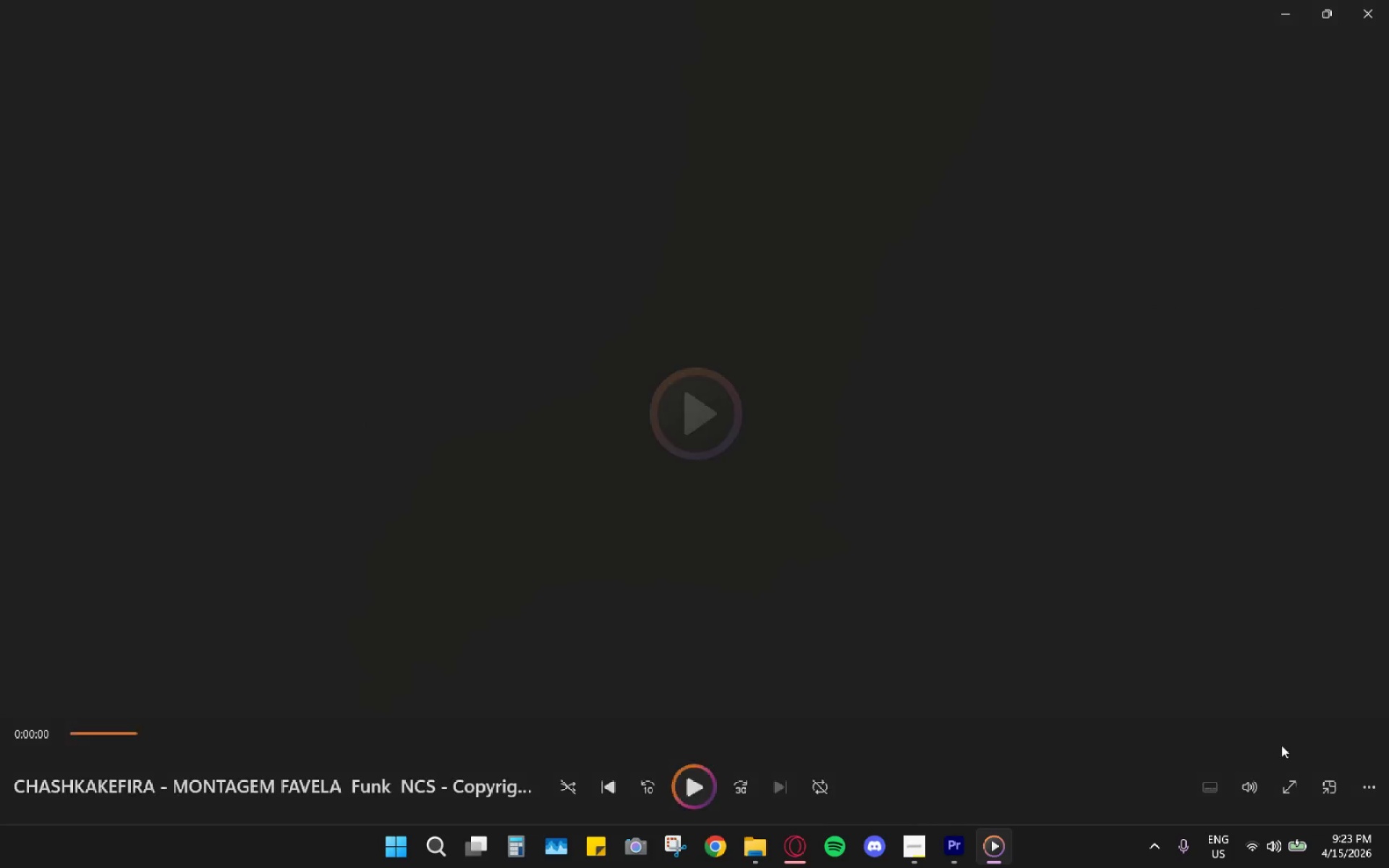 
left_click([1240, 733])
 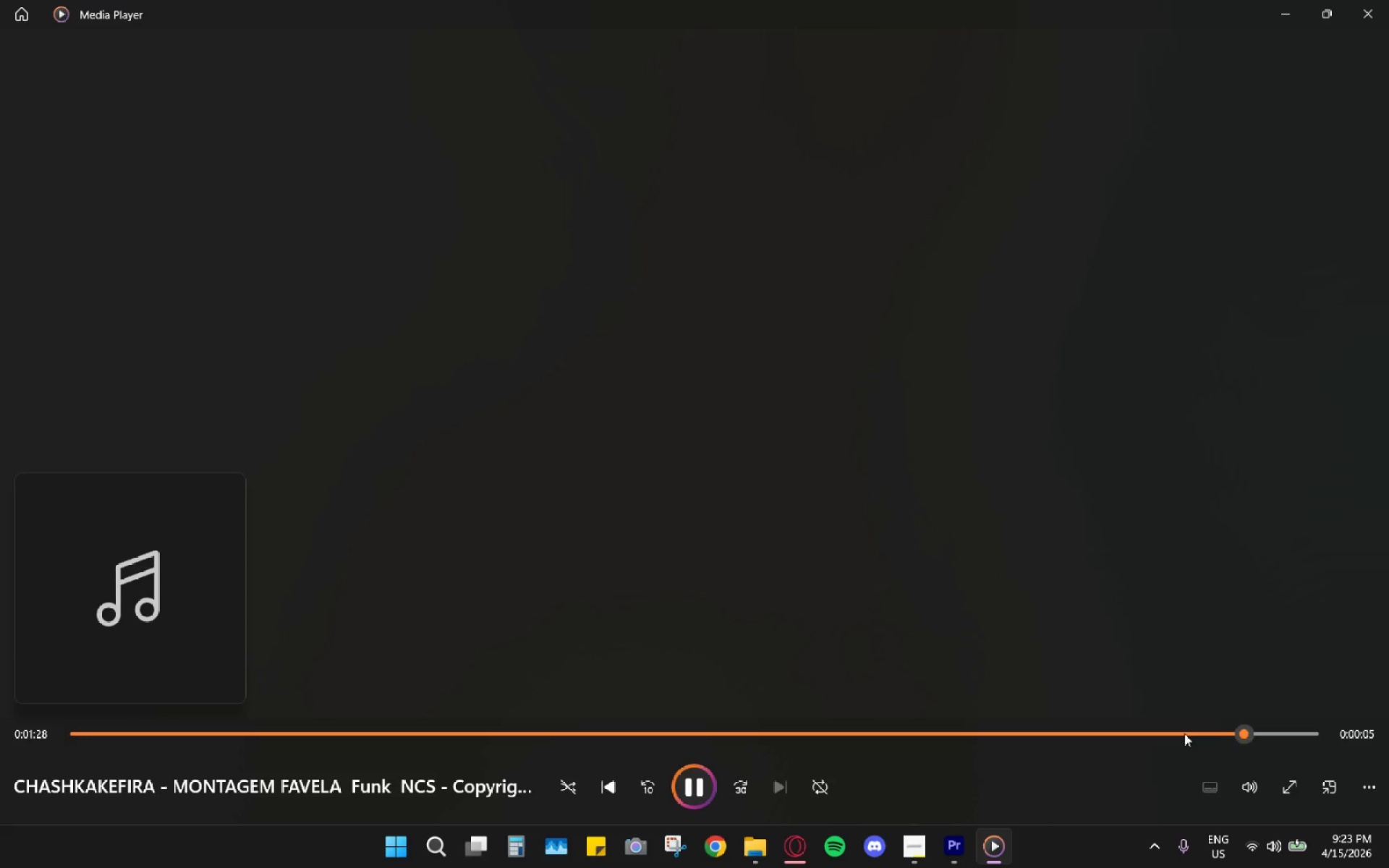 
left_click_drag(start_coordinate=[1251, 725], to_coordinate=[1262, 728])
 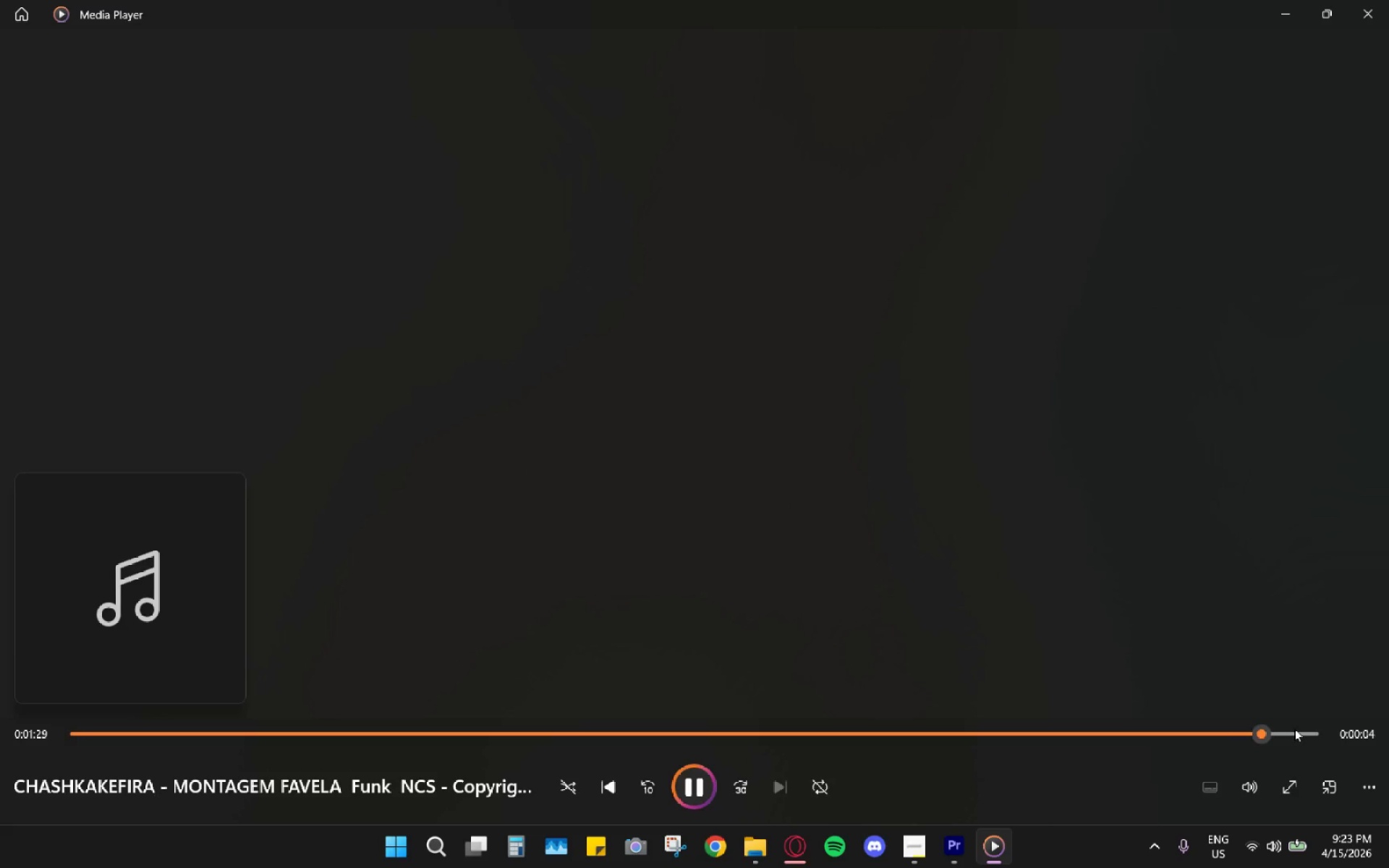 
left_click_drag(start_coordinate=[1294, 728], to_coordinate=[1237, 736])
 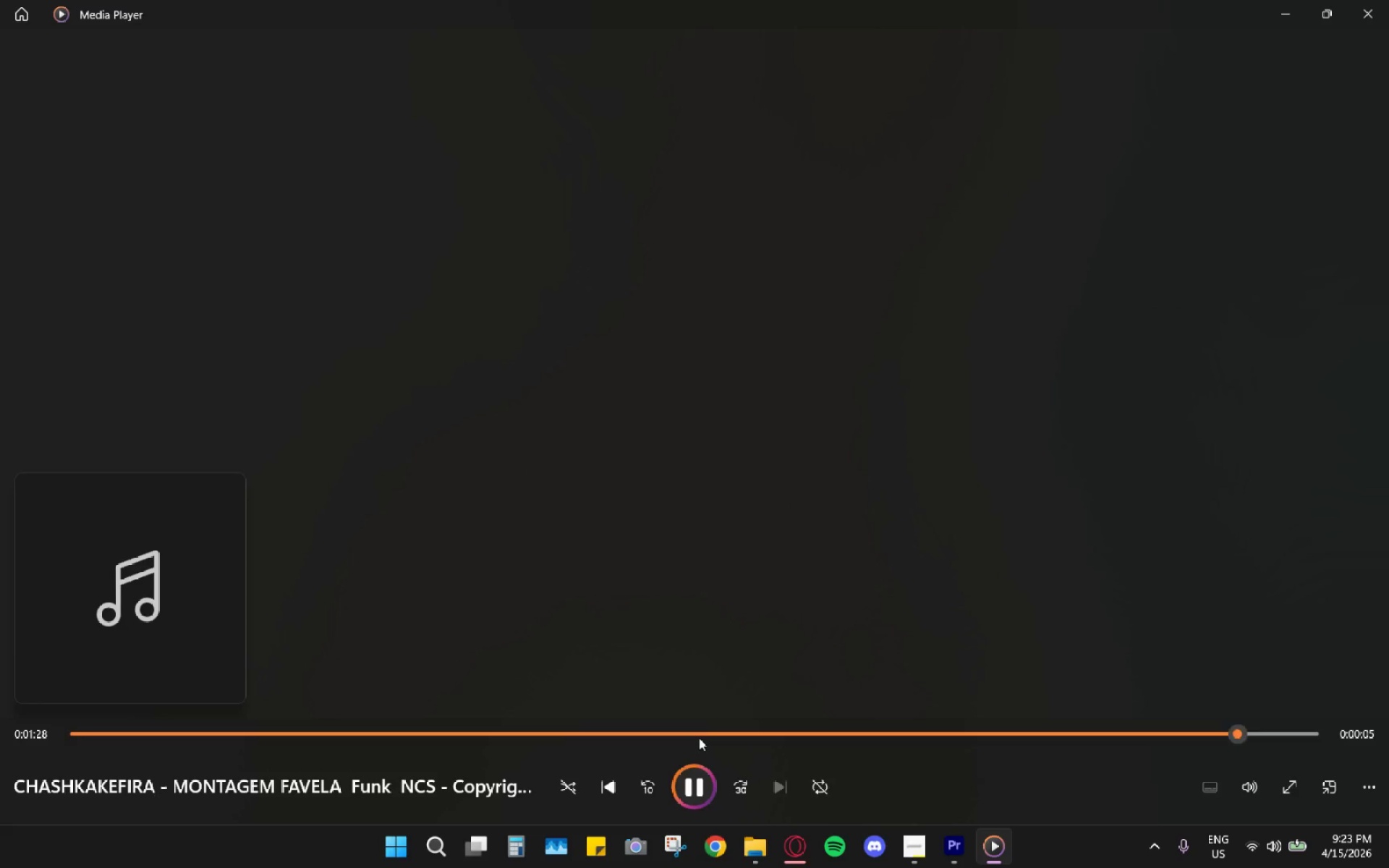 
double_click([699, 738])
 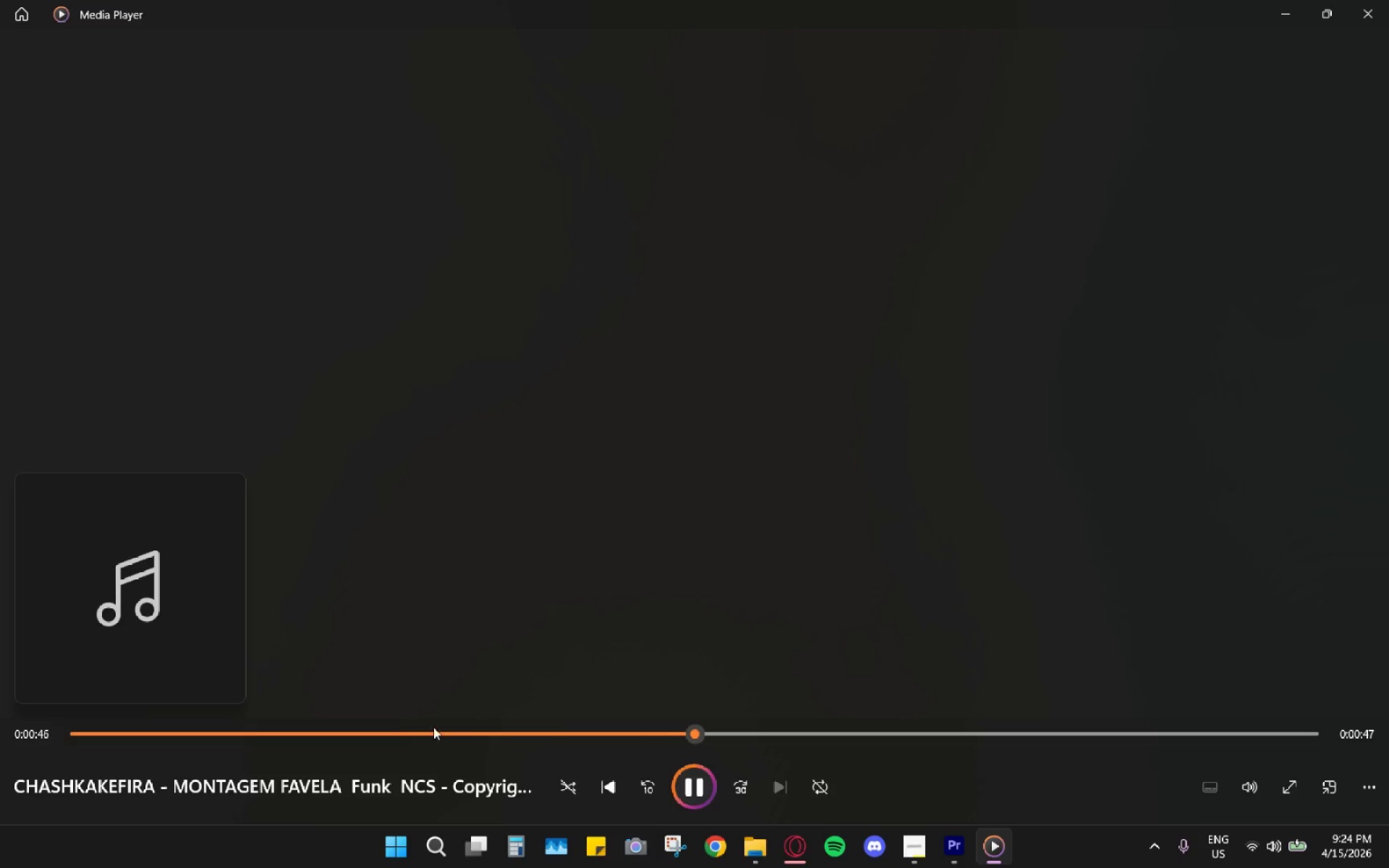 
left_click([331, 736])
 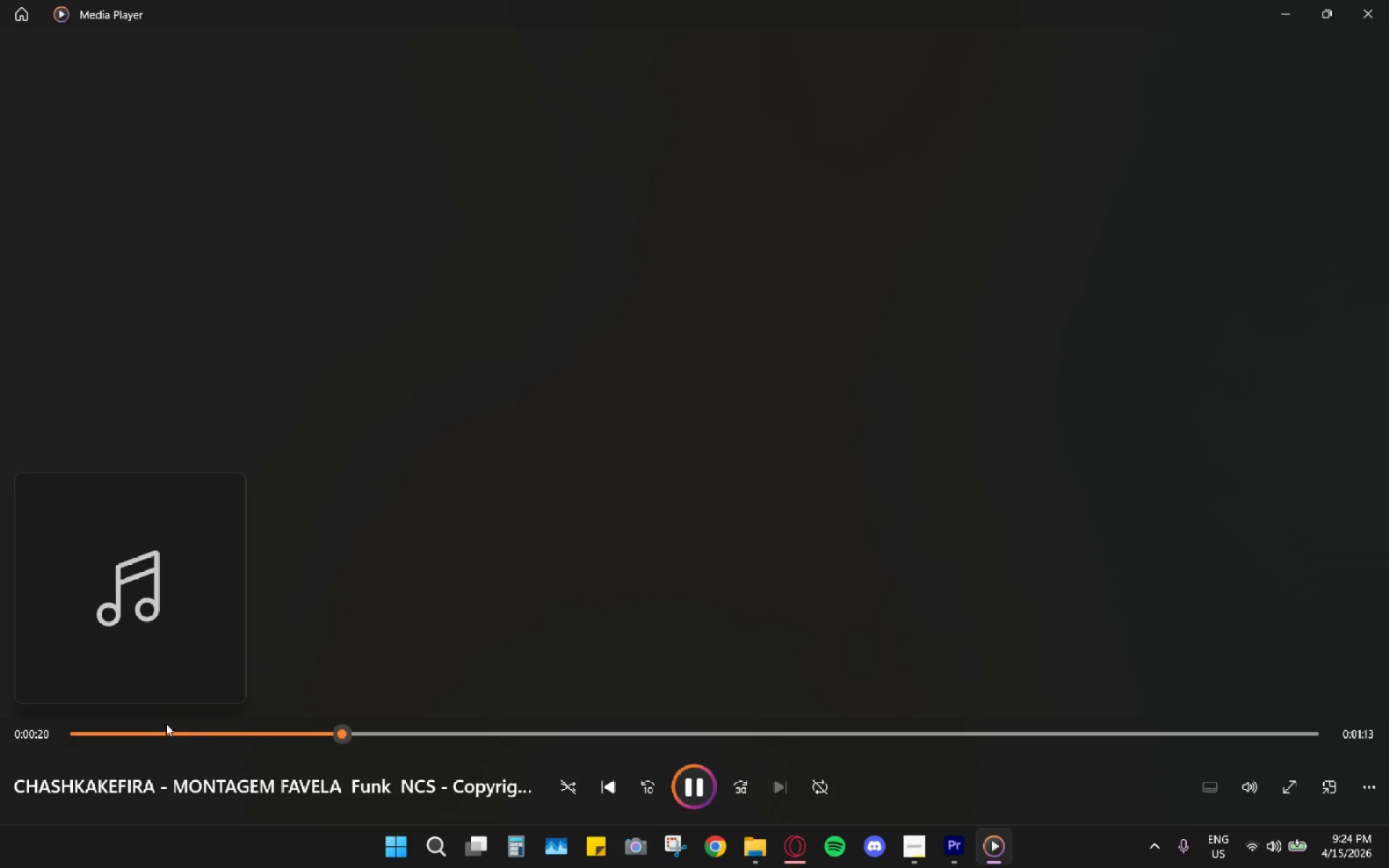 
left_click_drag(start_coordinate=[145, 726], to_coordinate=[143, 733])
 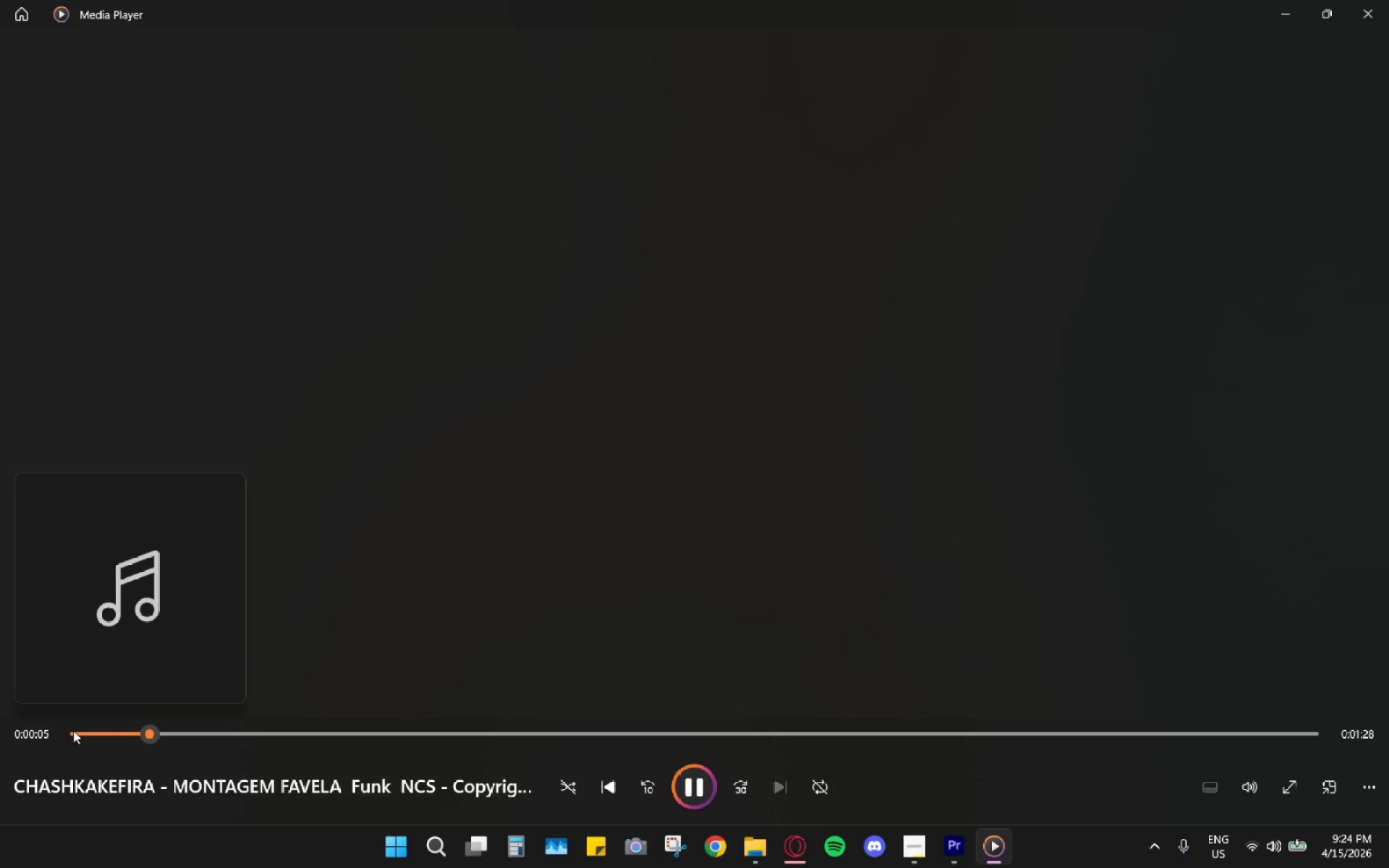 
left_click([77, 732])
 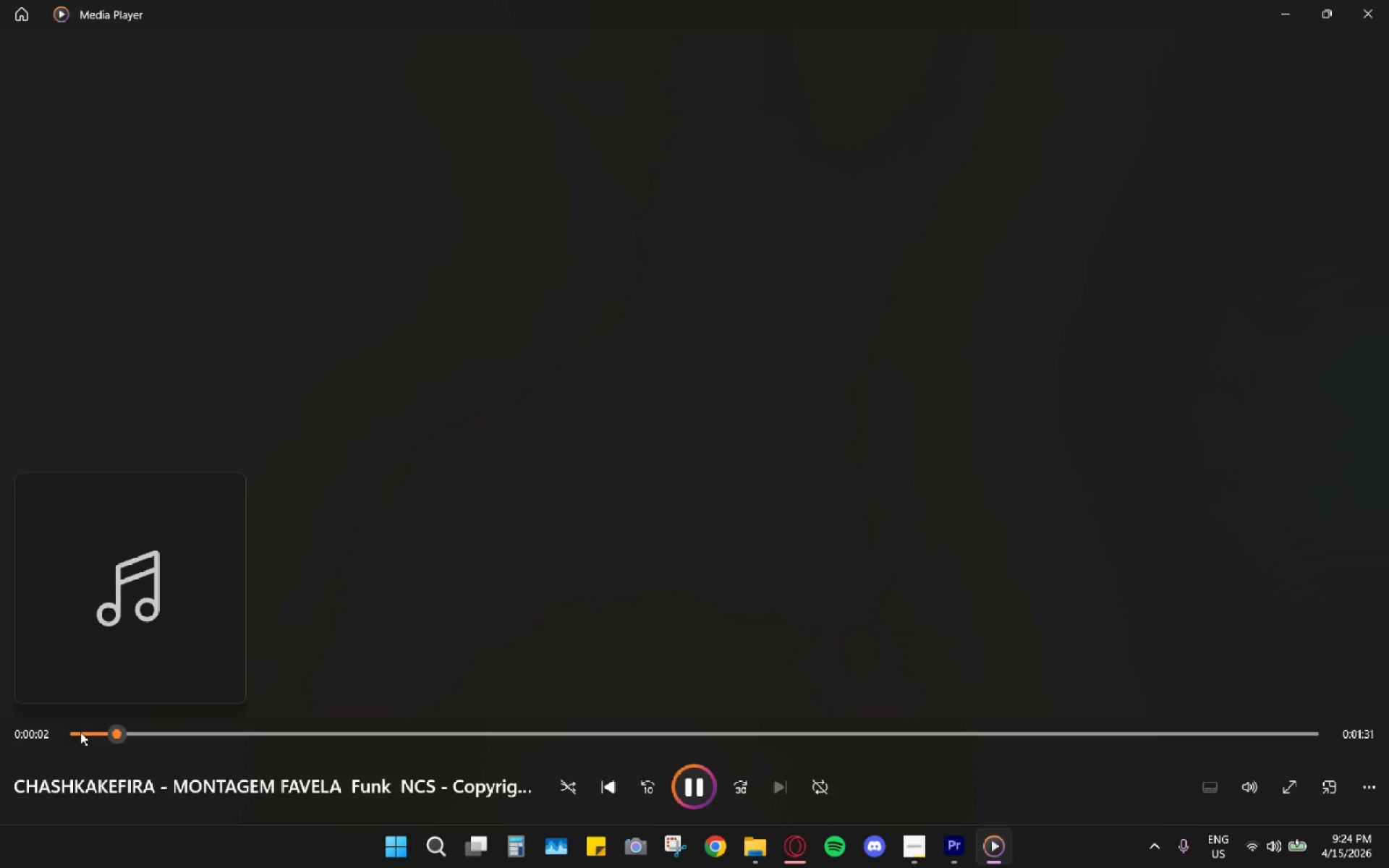 
key(Space)
 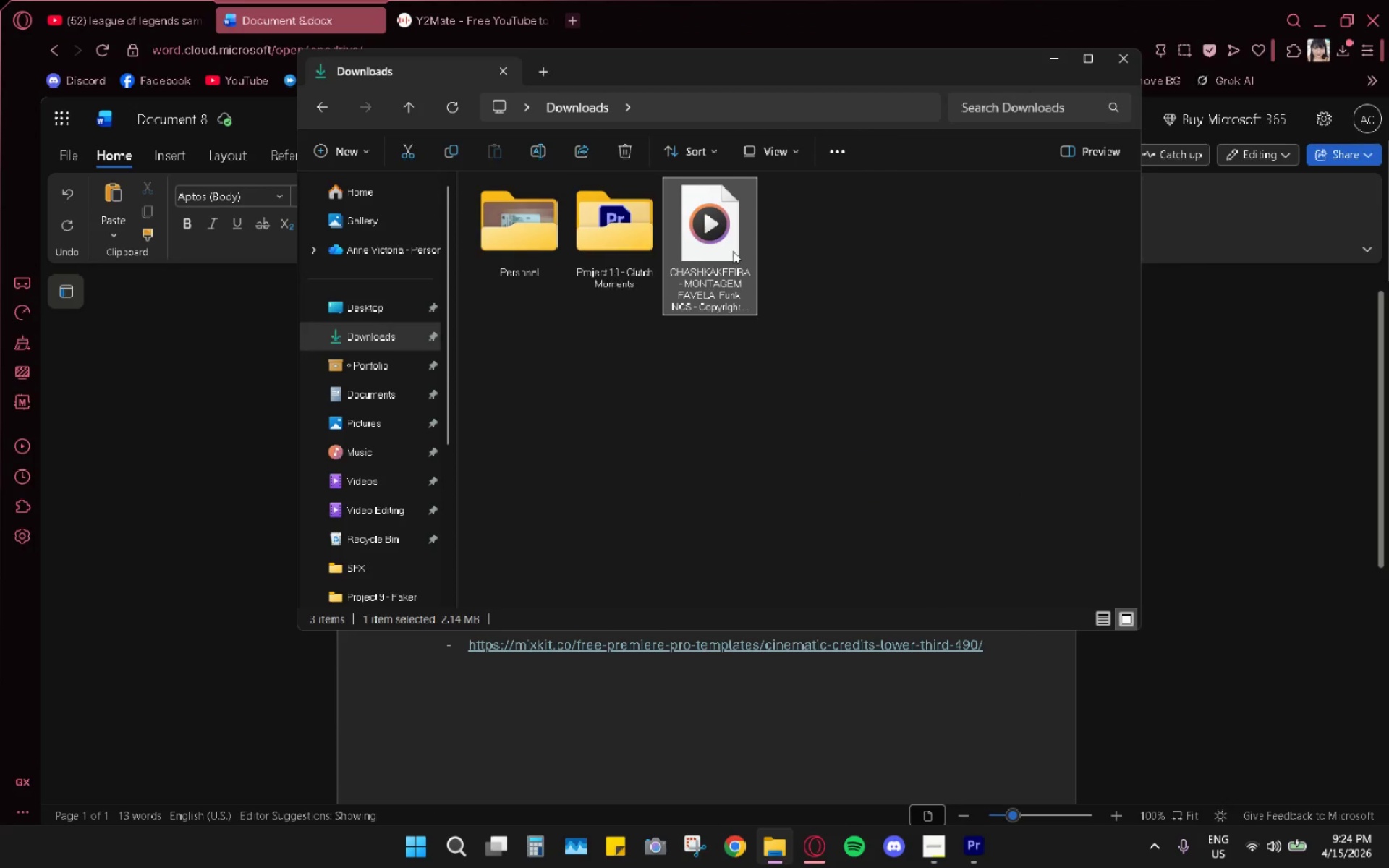 
key(Control+X)
 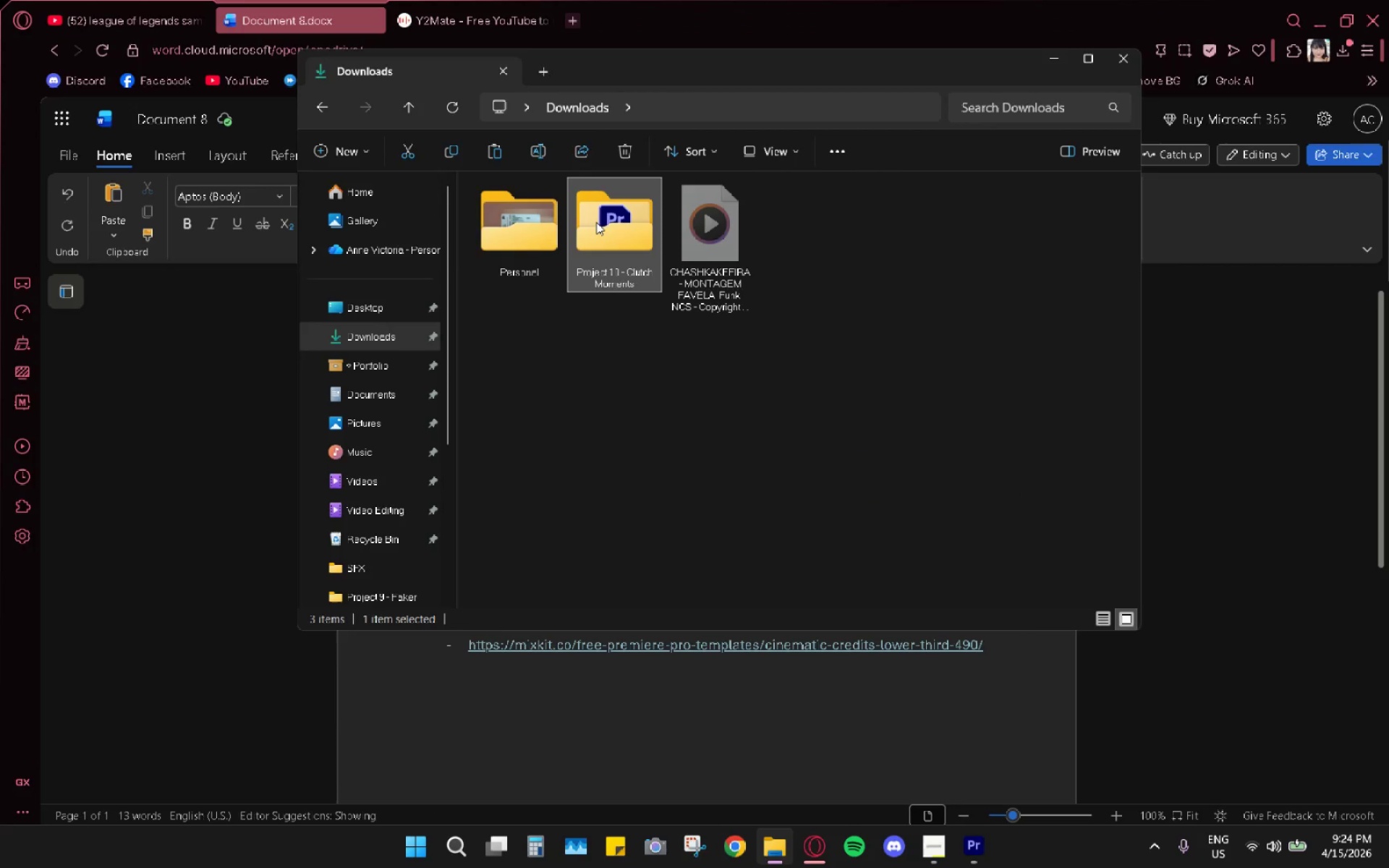 
double_click([596, 222])
 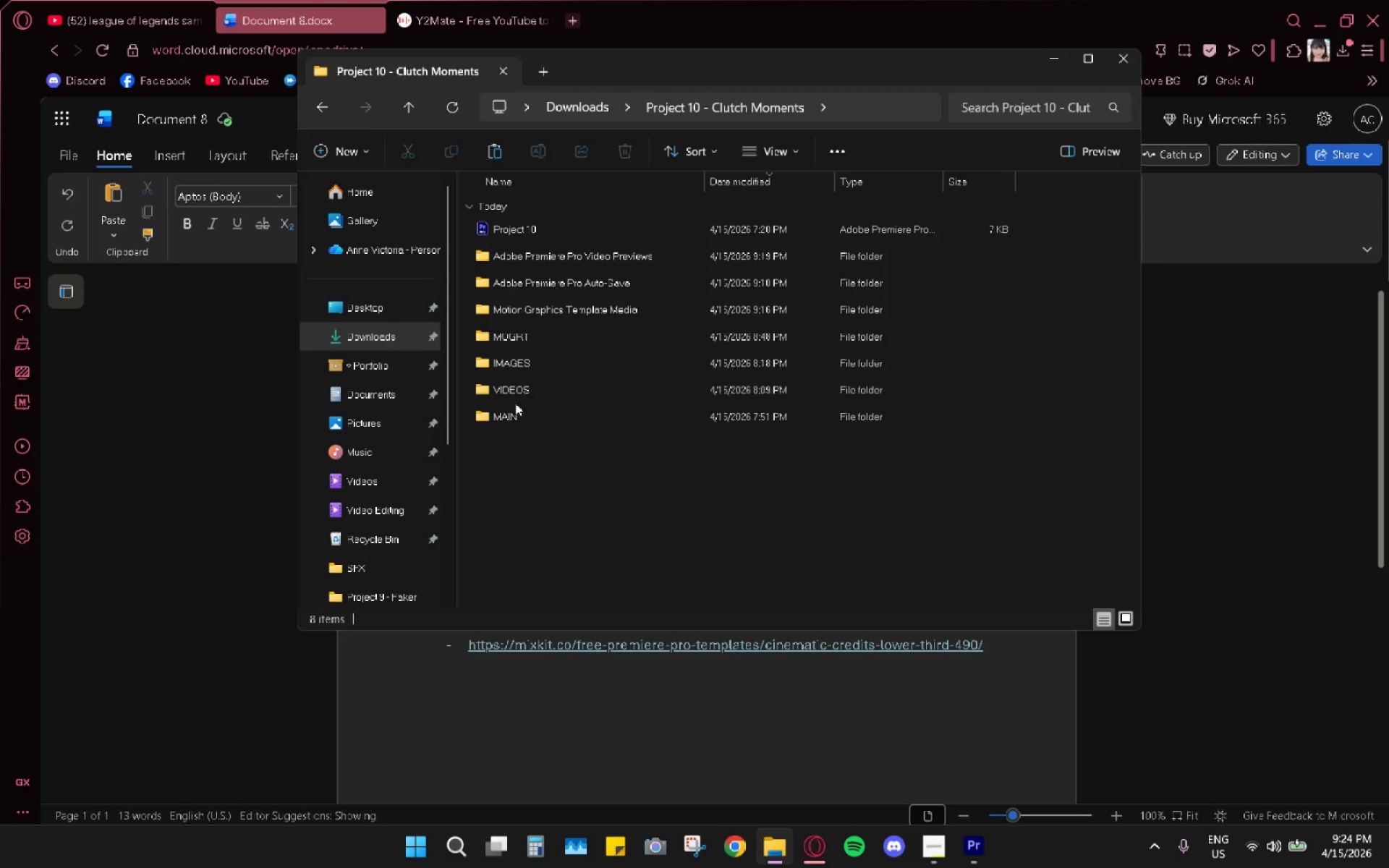 
double_click([511, 416])
 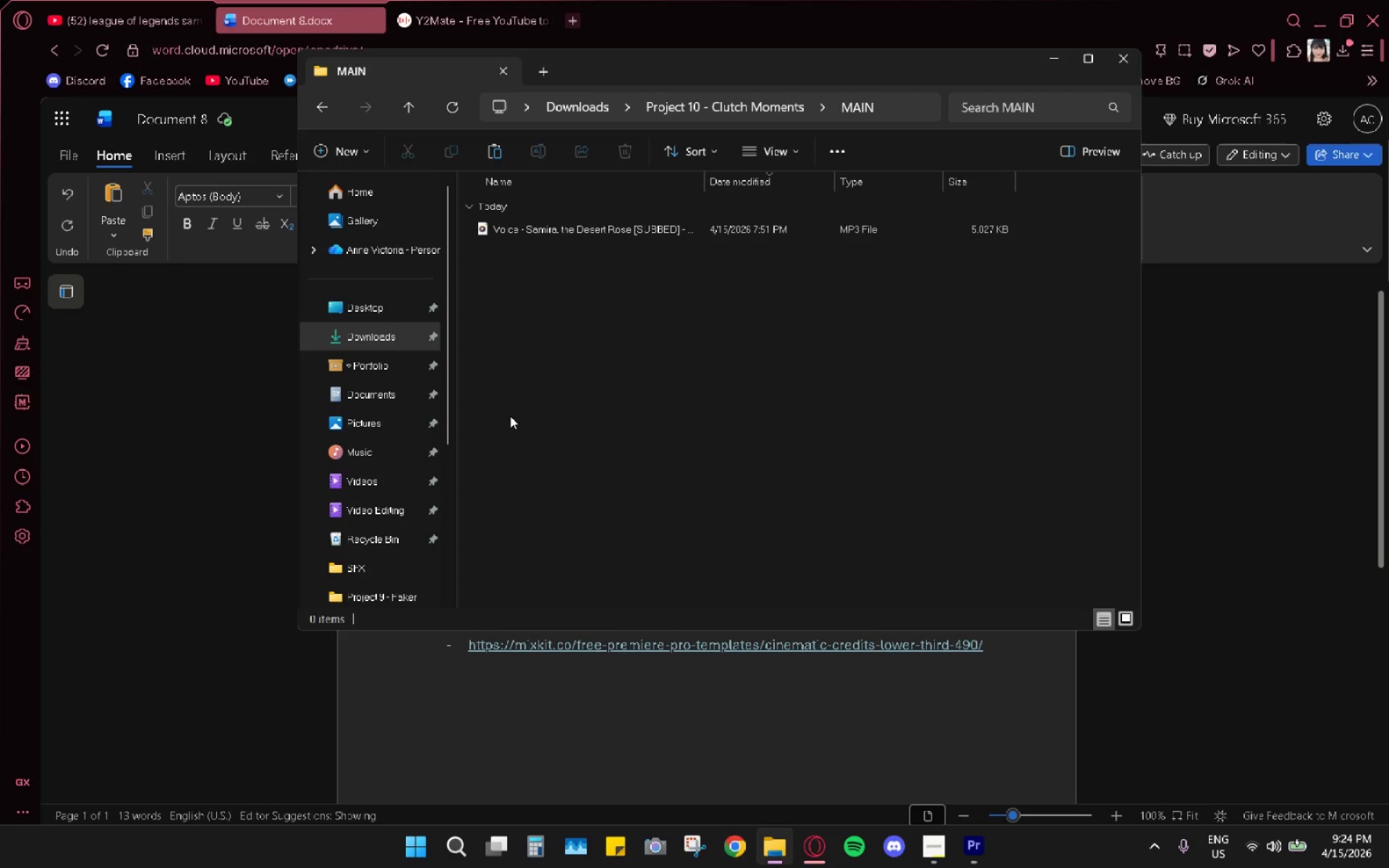 
key(Control+ControlLeft)
 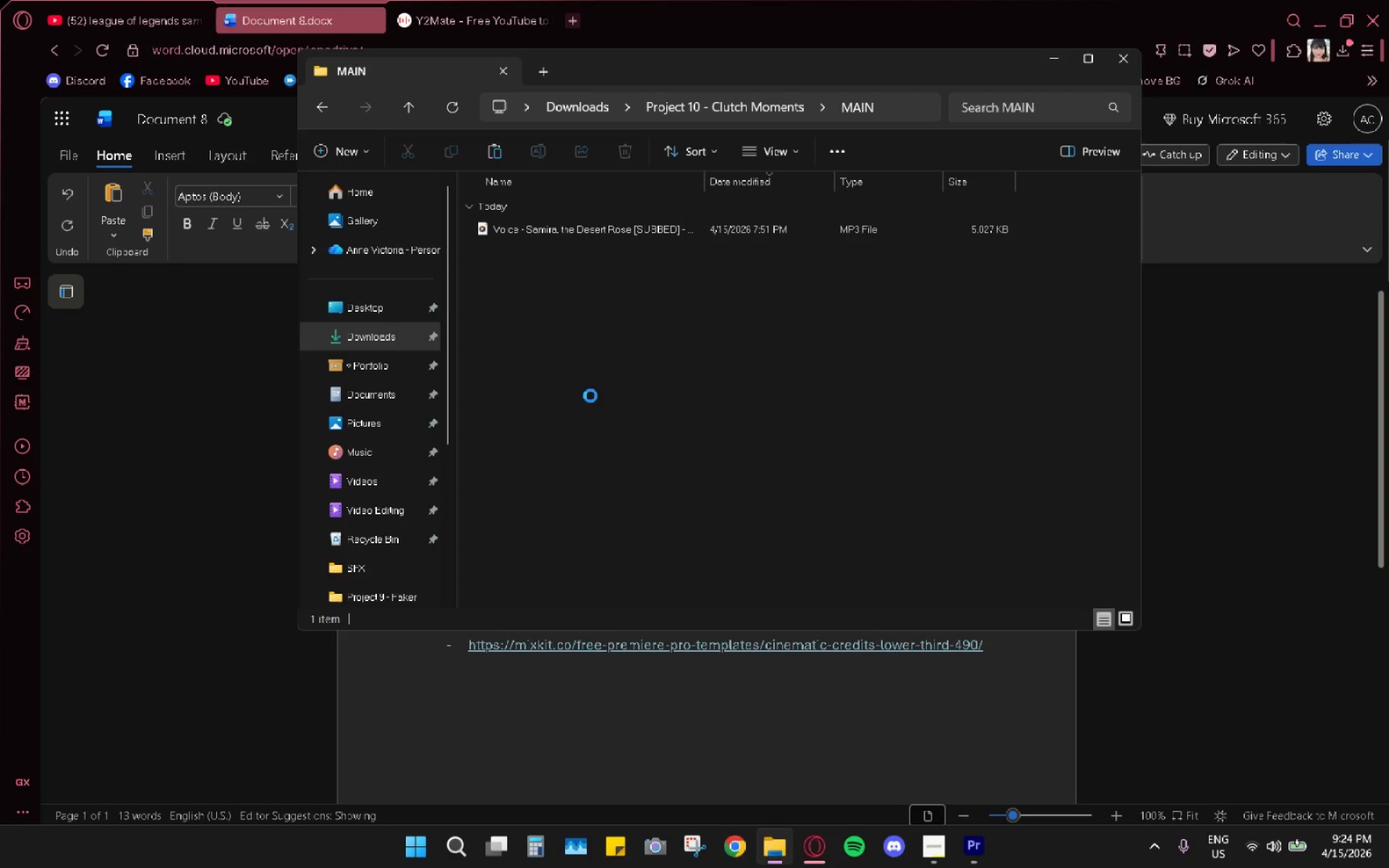 
key(Control+V)
 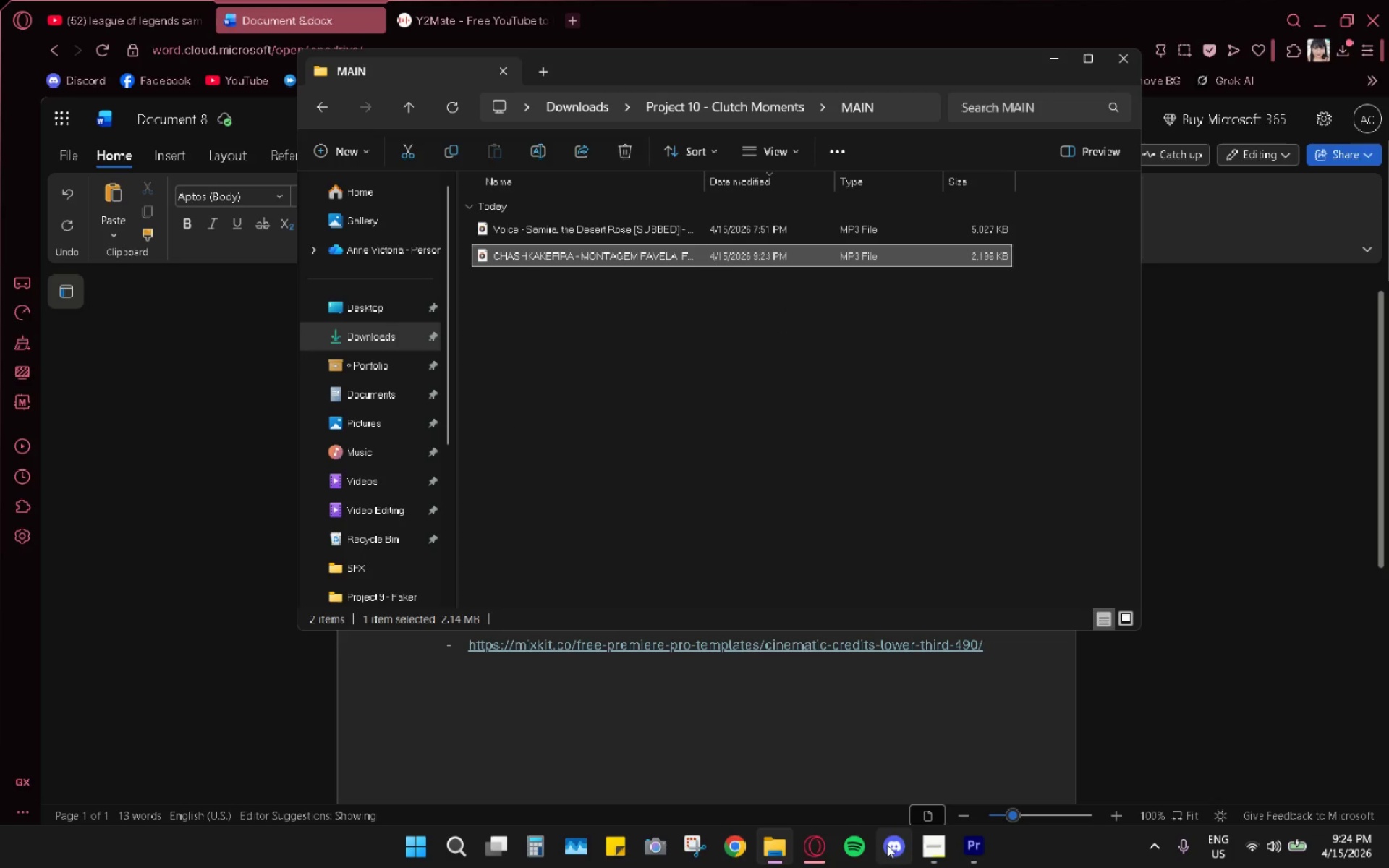 
left_click([966, 851])
 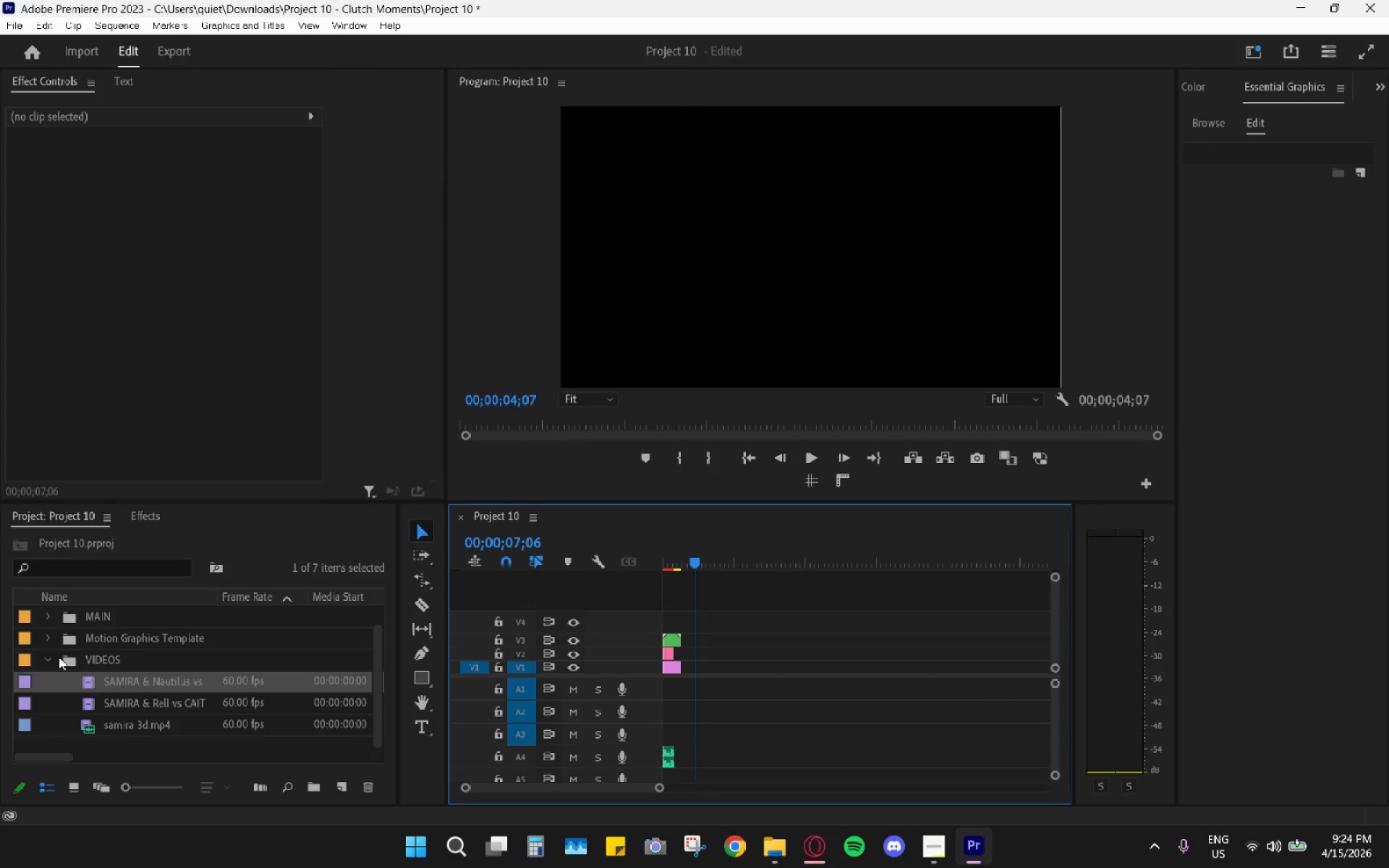 
left_click([44, 660])
 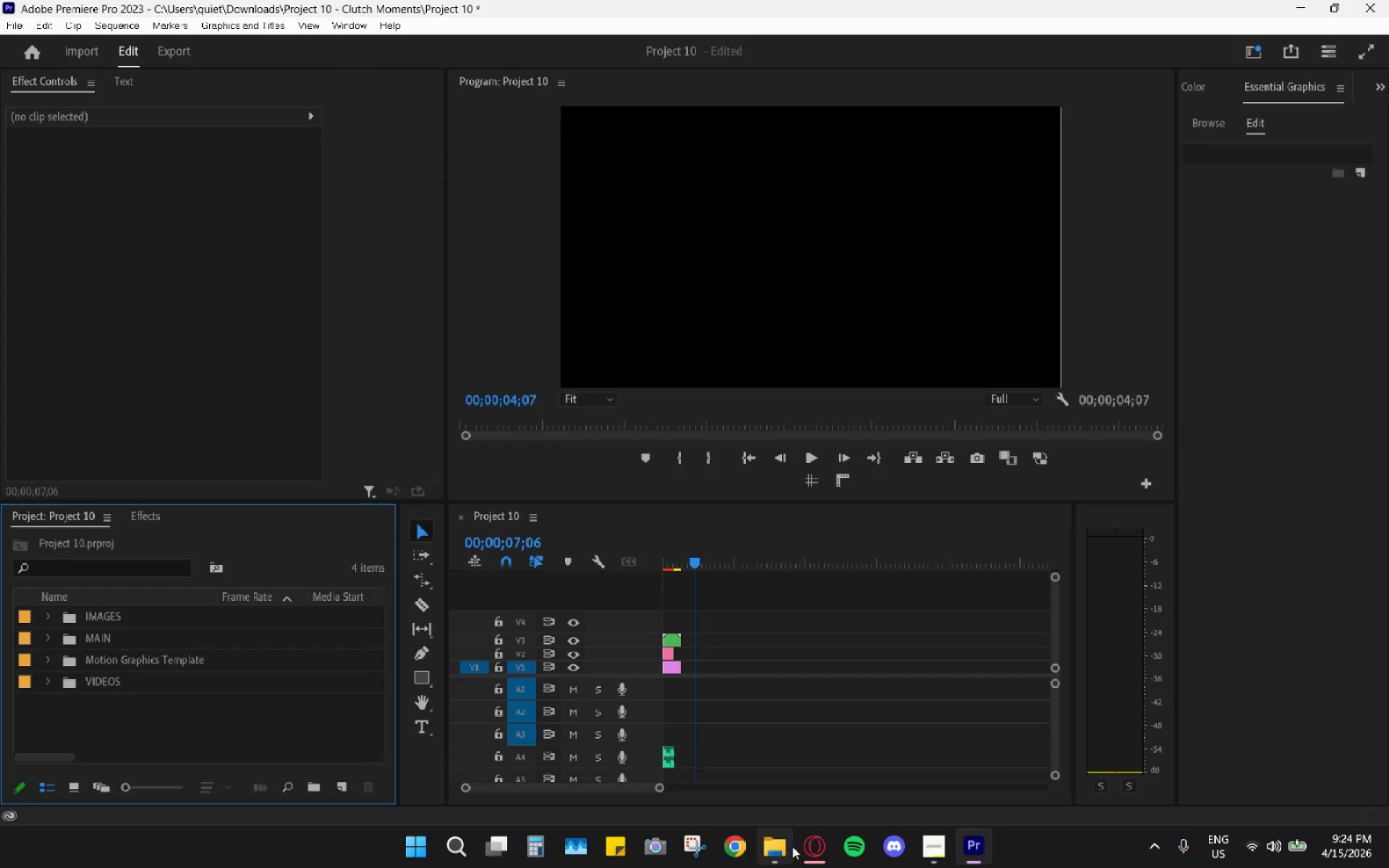 
left_click_drag(start_coordinate=[809, 778], to_coordinate=[816, 773])
 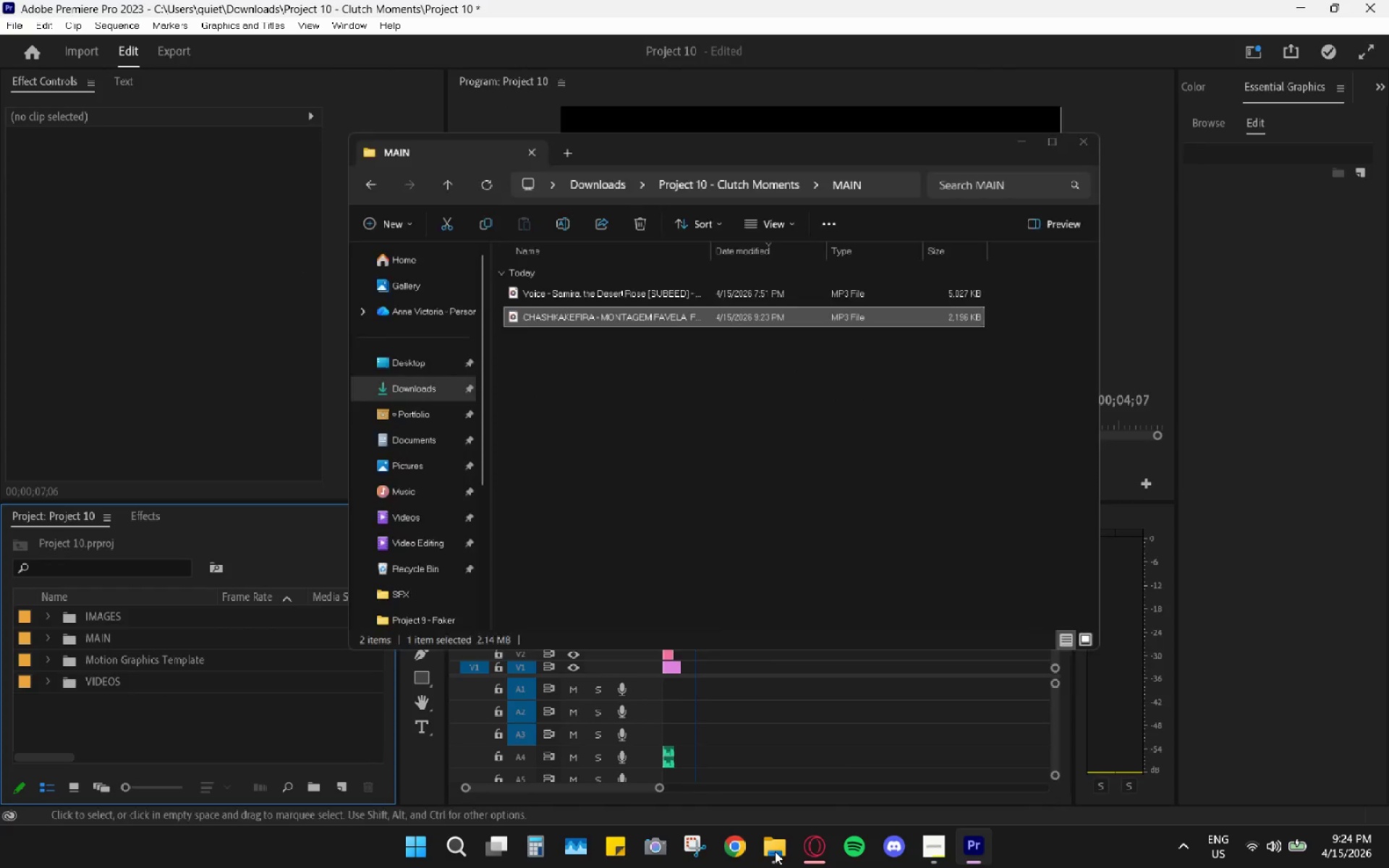 
double_click([775, 851])
 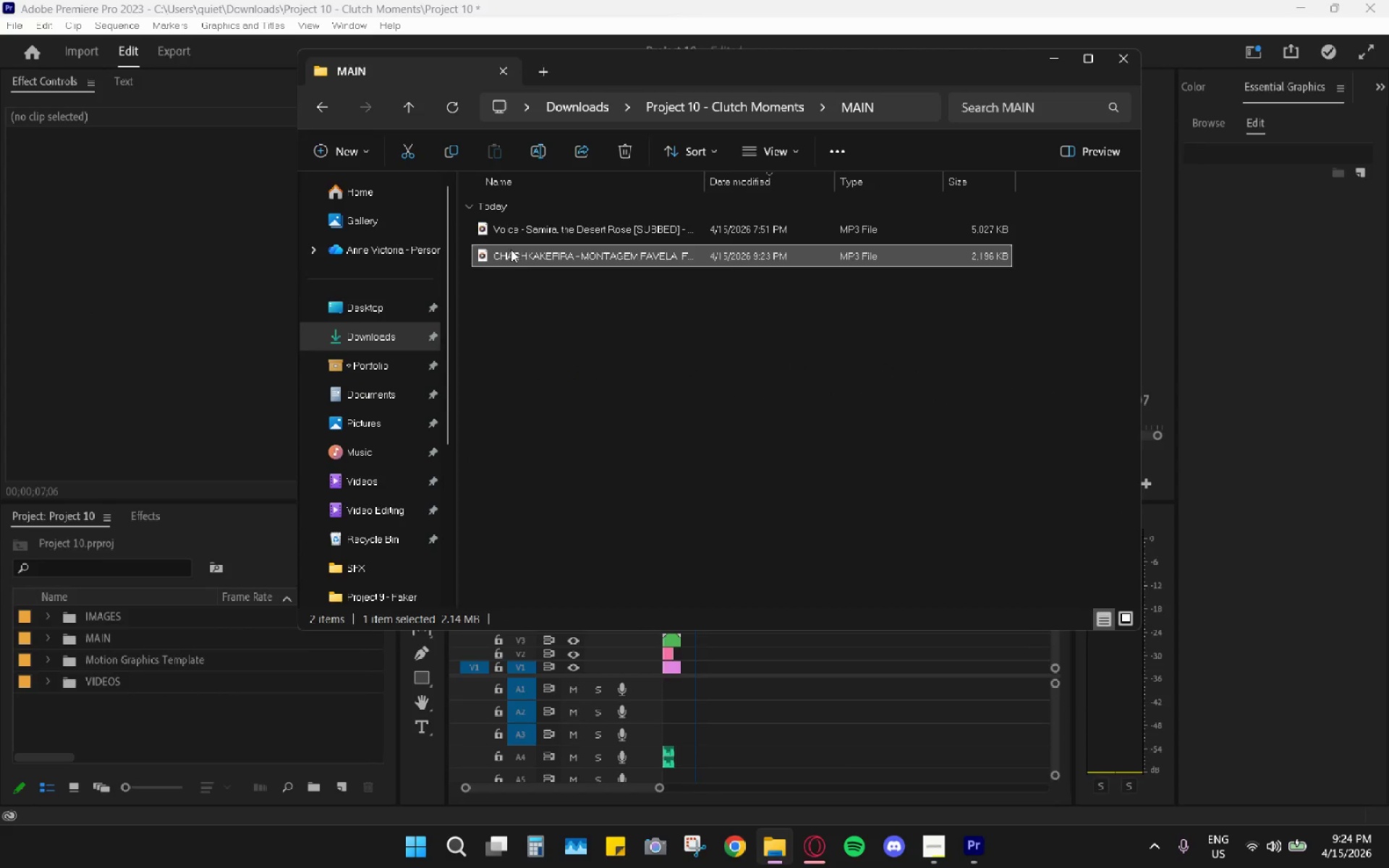 
left_click_drag(start_coordinate=[513, 255], to_coordinate=[93, 629])
 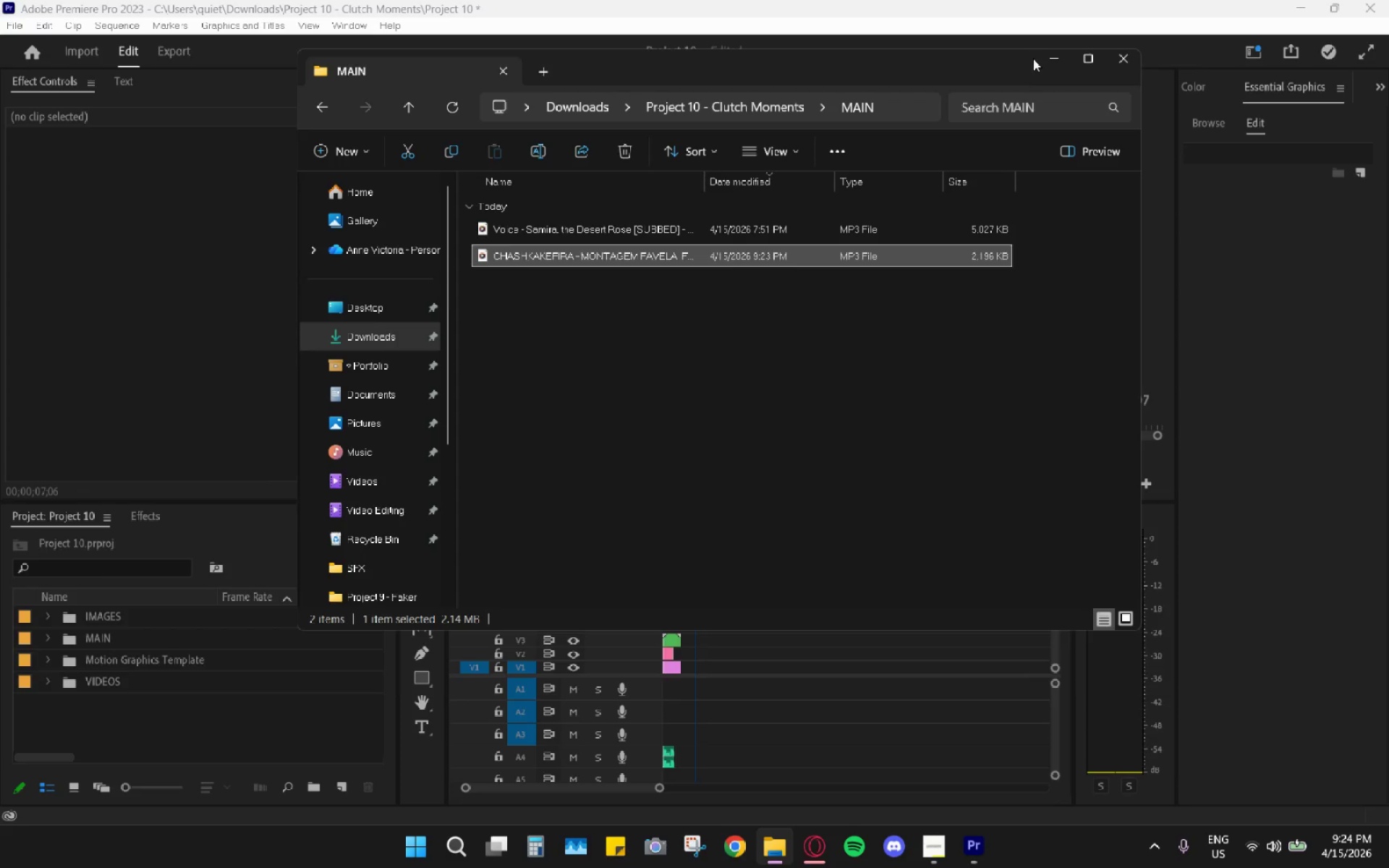 
left_click([1050, 57])
 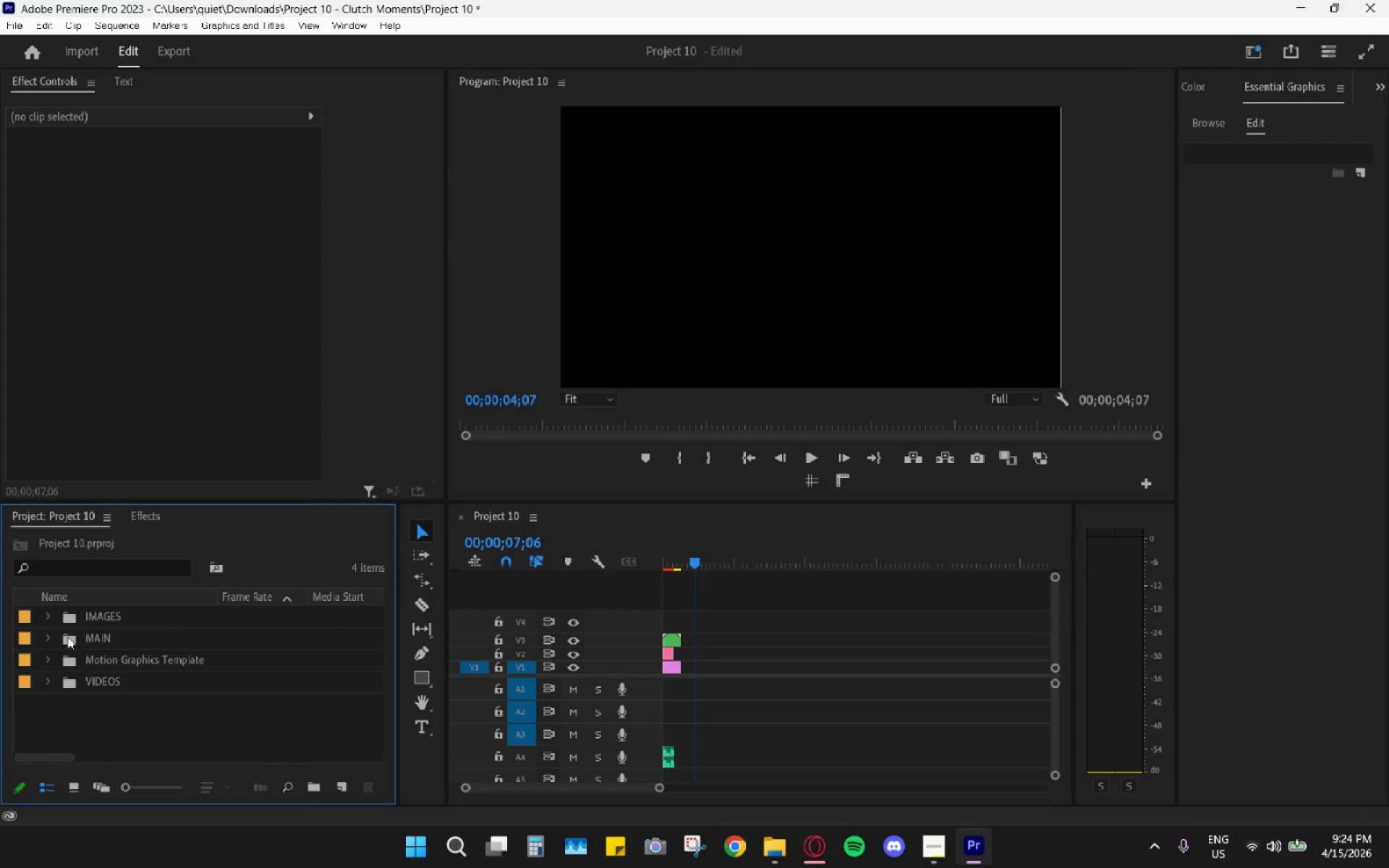 
left_click([46, 636])
 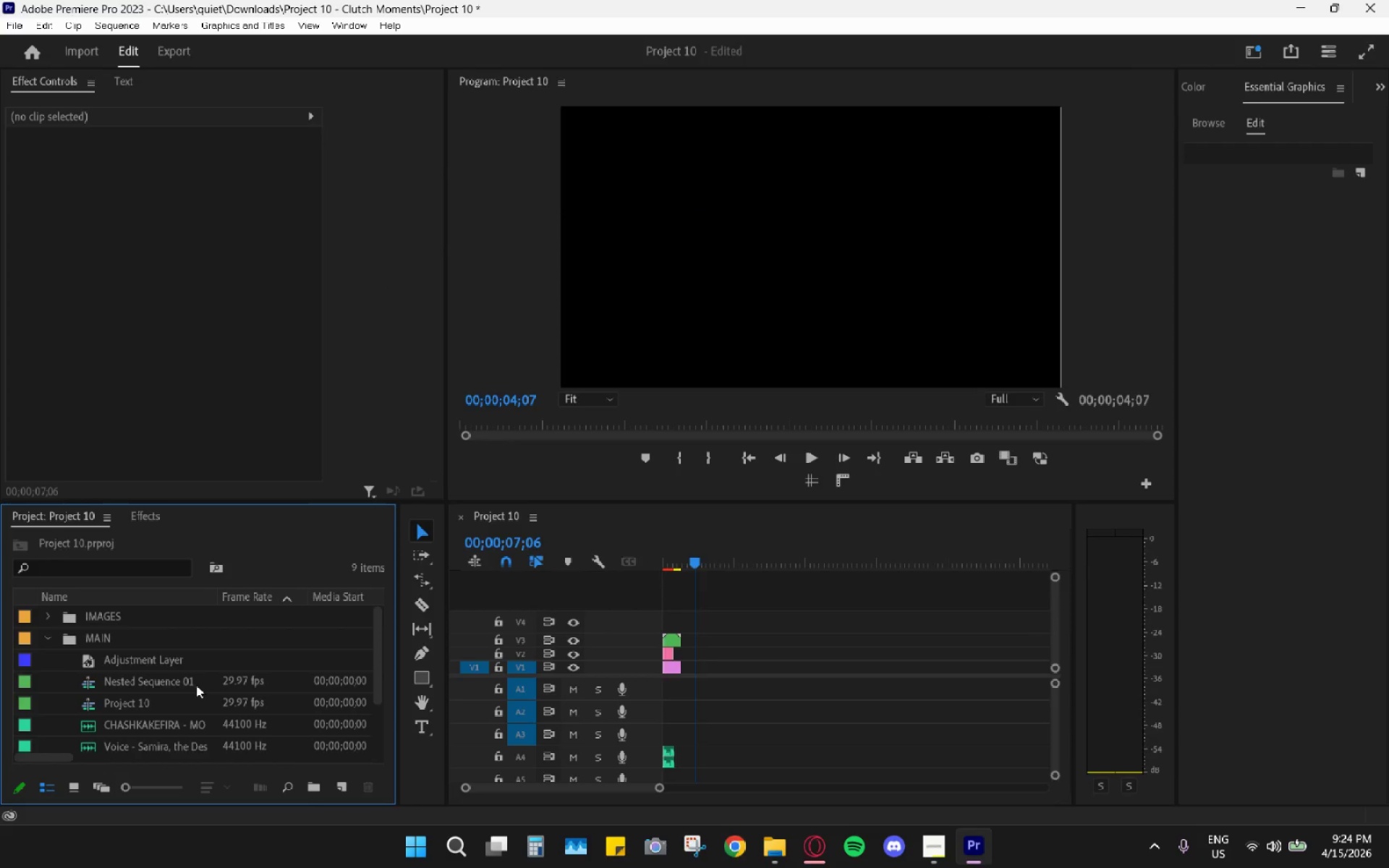 
scroll: coordinate [213, 689], scroll_direction: down, amount: 4.0
 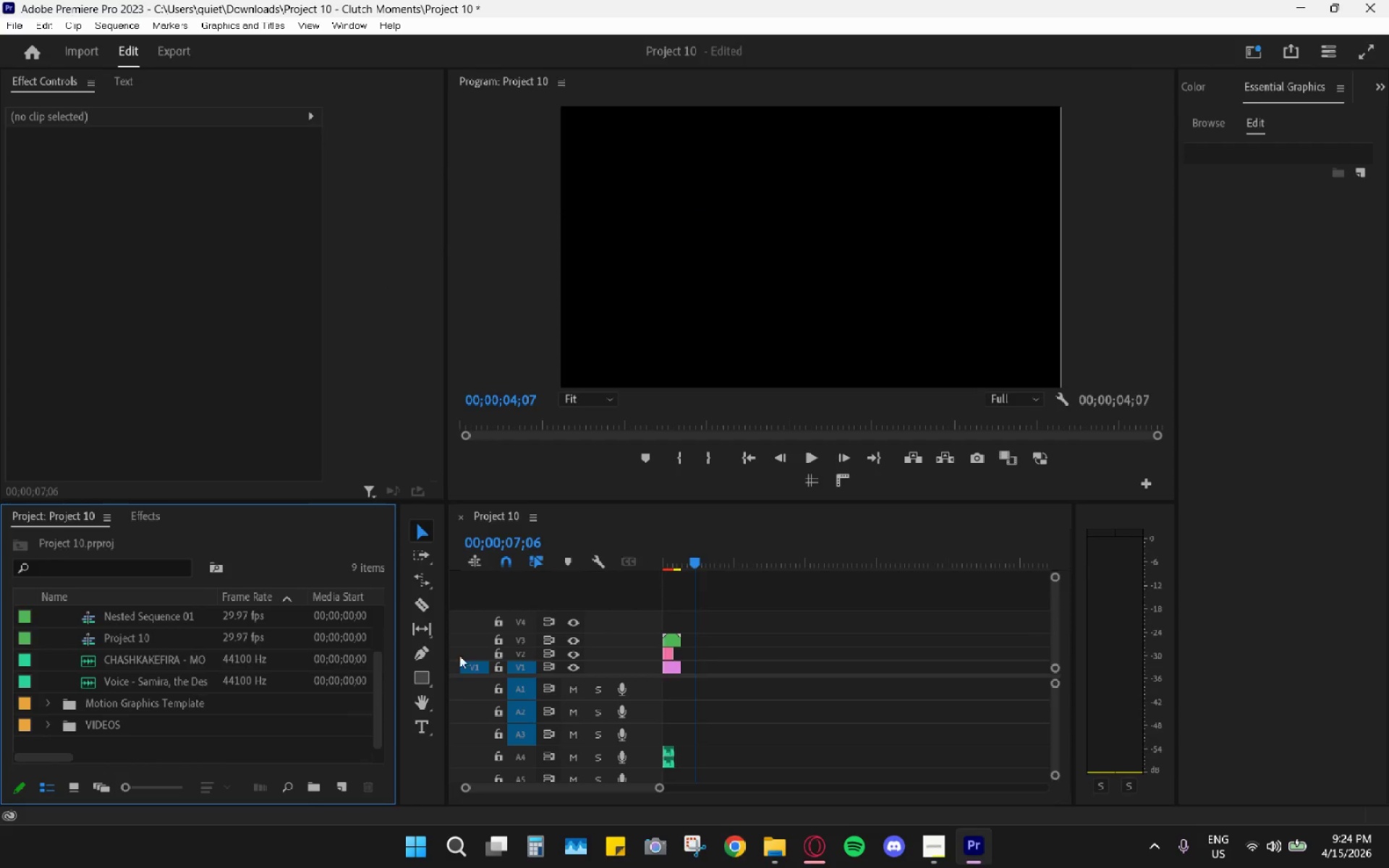 
scroll: coordinate [258, 703], scroll_direction: up, amount: 3.0
 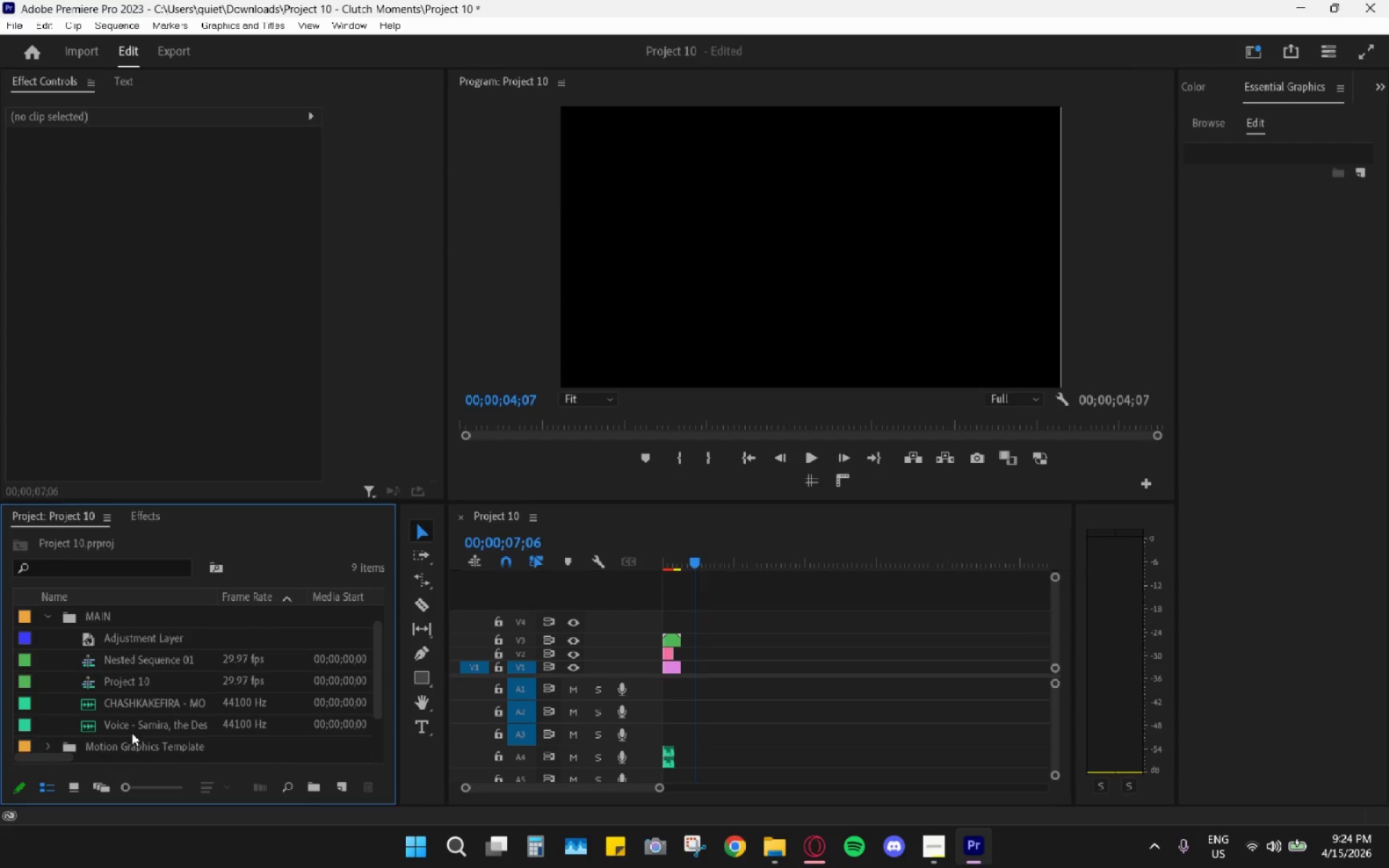 
left_click([132, 727])
 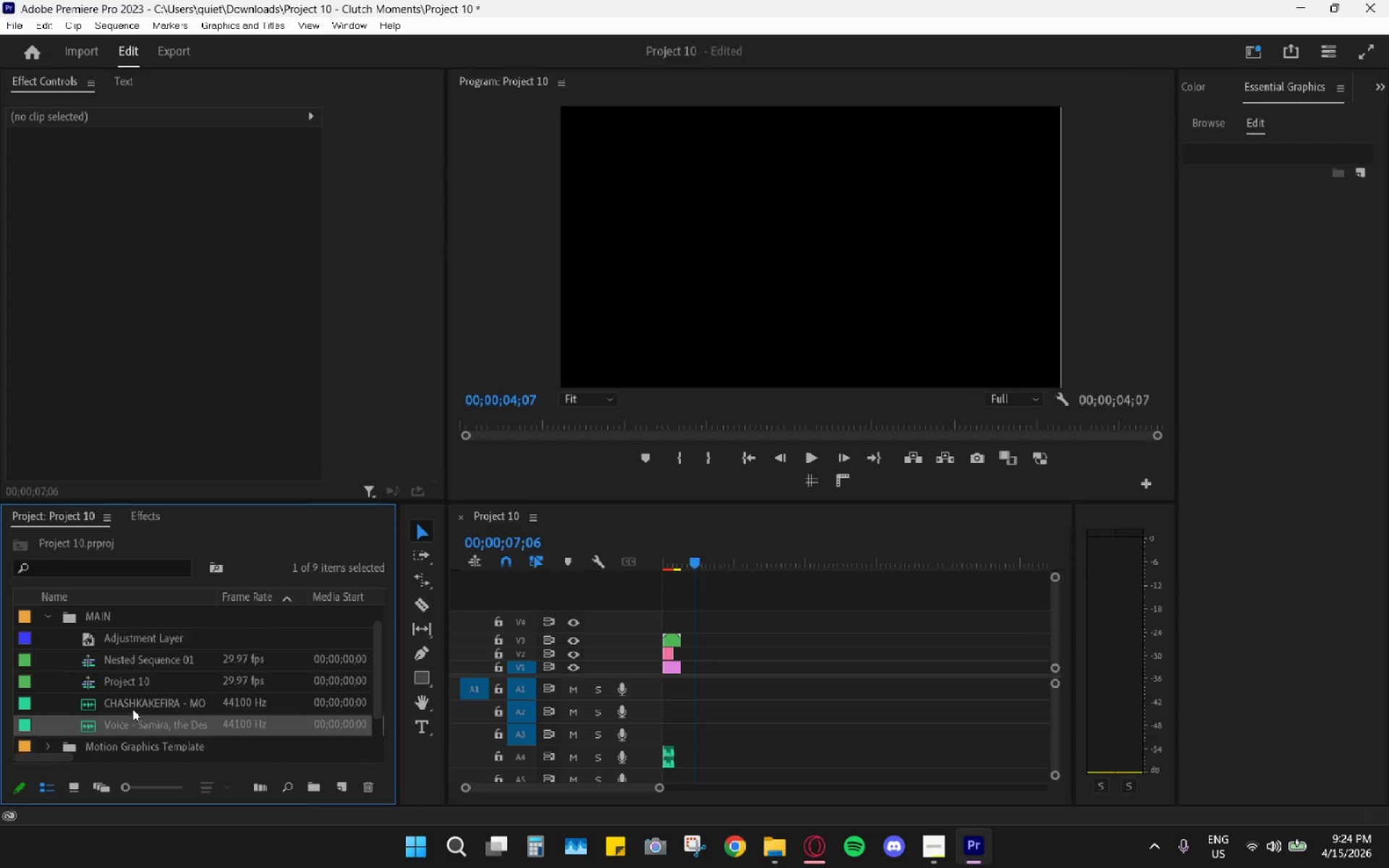 
left_click_drag(start_coordinate=[132, 704], to_coordinate=[662, 686])
 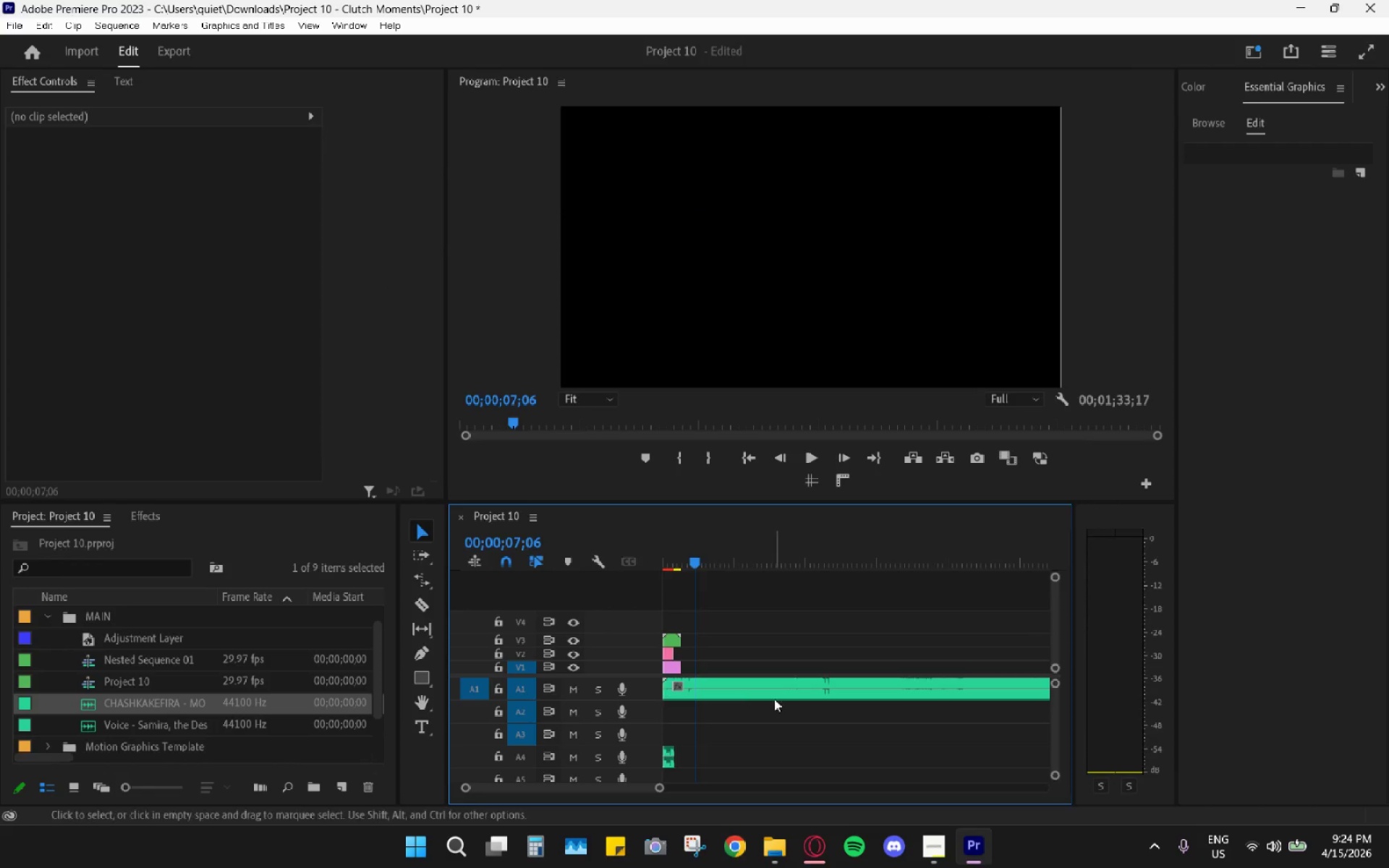 
hold_key(key=AltLeft, duration=0.52)
scroll: coordinate [770, 702], scroll_direction: up, amount: 20.0
 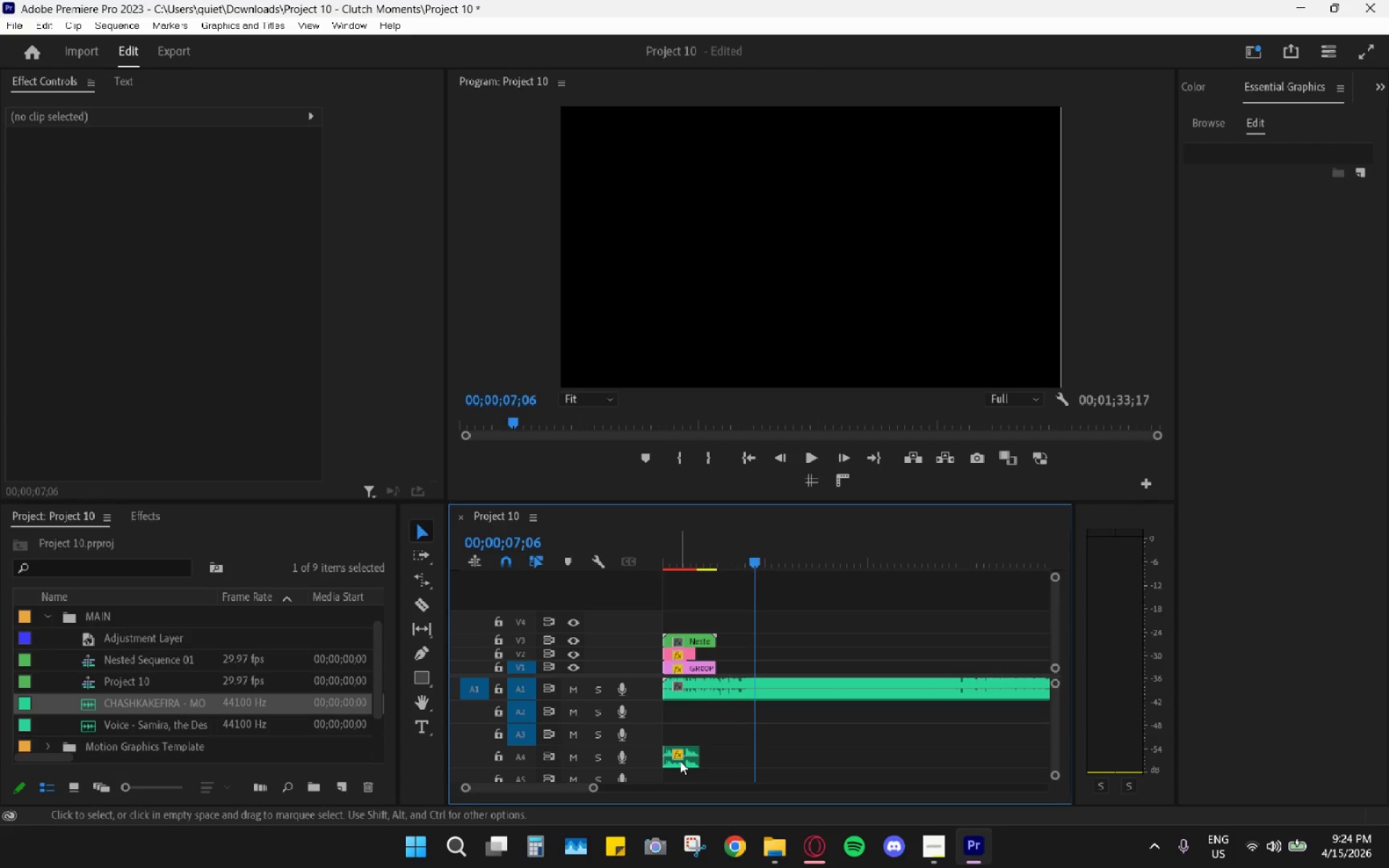 
left_click_drag(start_coordinate=[680, 761], to_coordinate=[684, 716])
 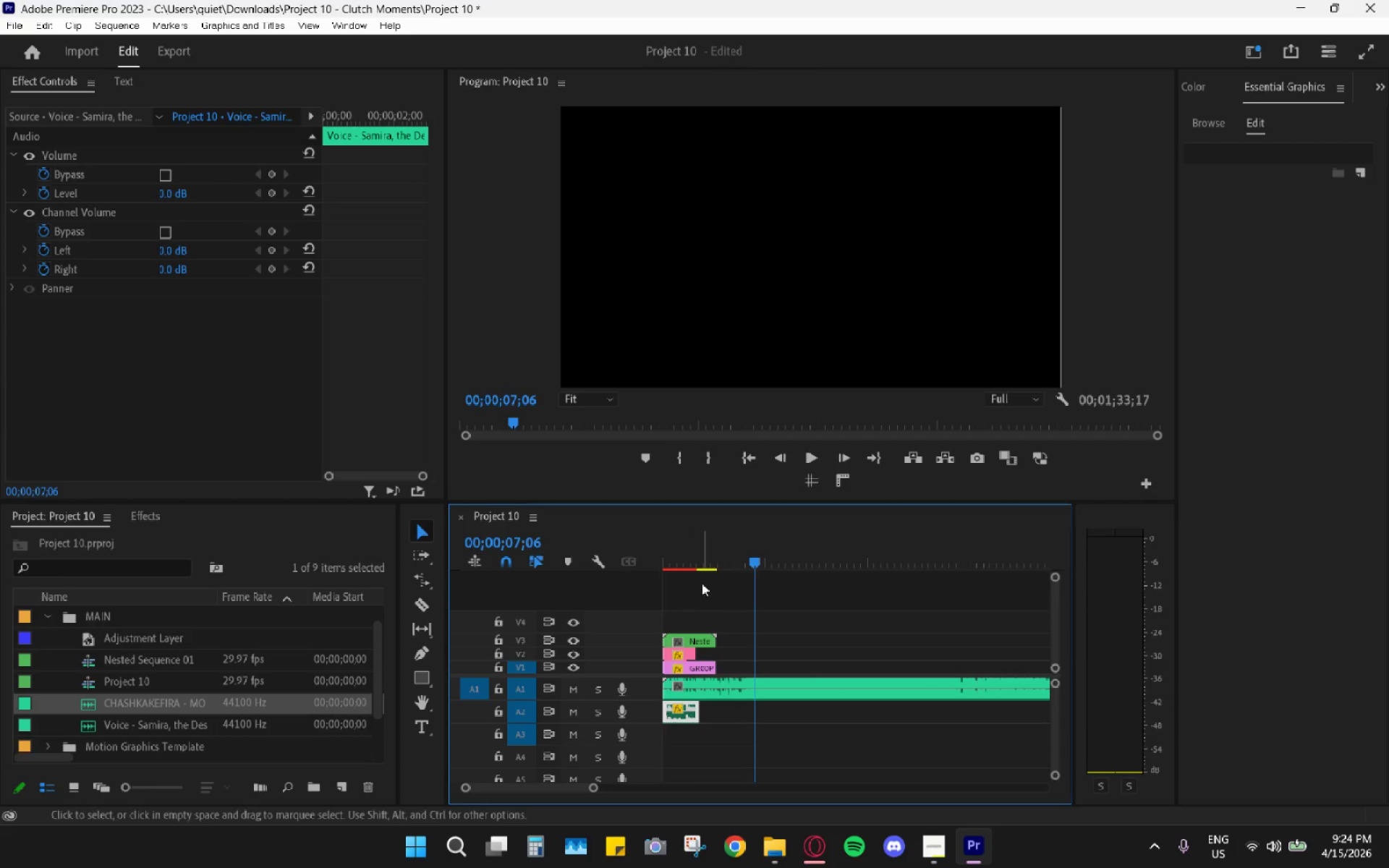 
left_click_drag(start_coordinate=[696, 545], to_coordinate=[615, 550])
 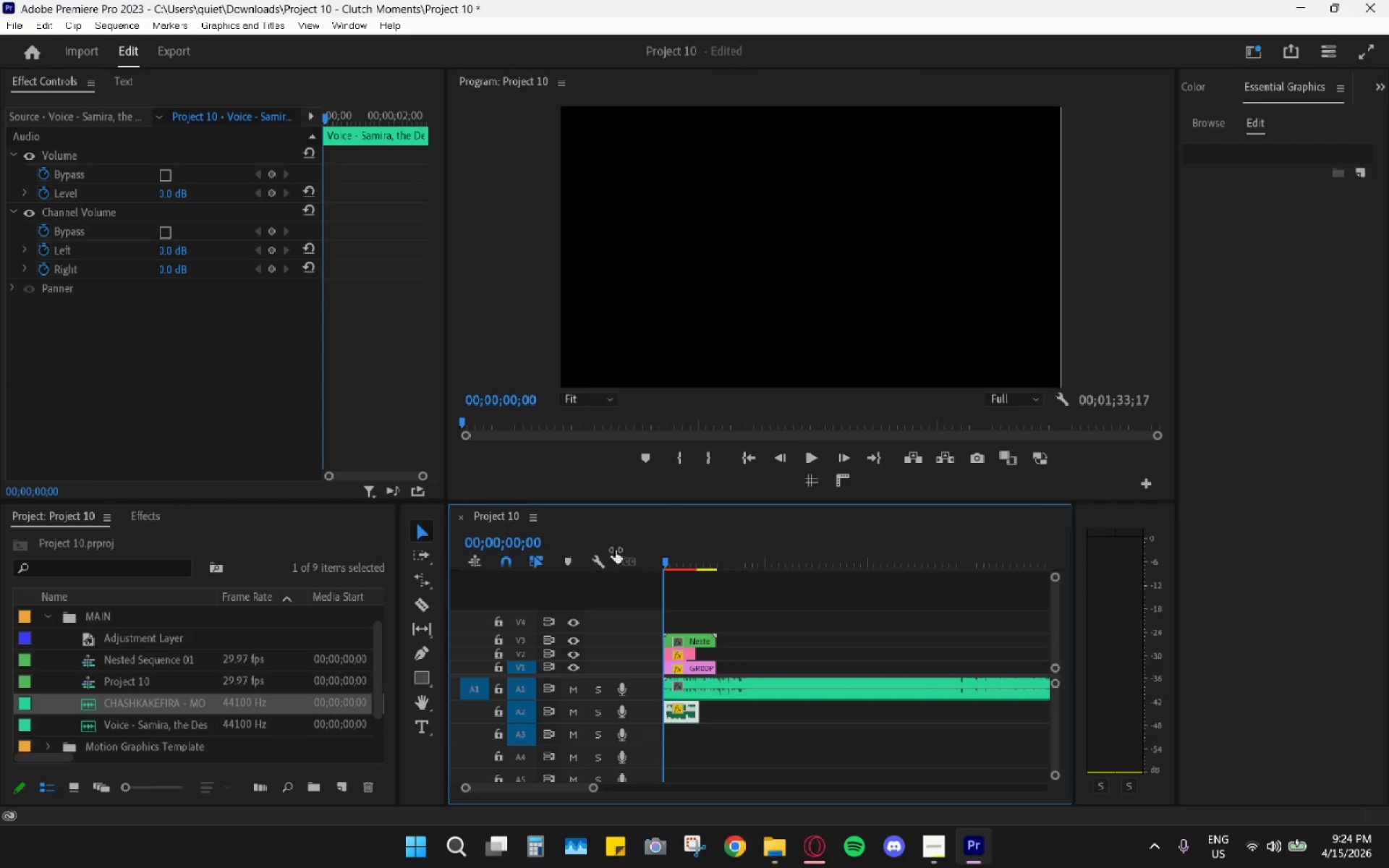 
key(Space)
 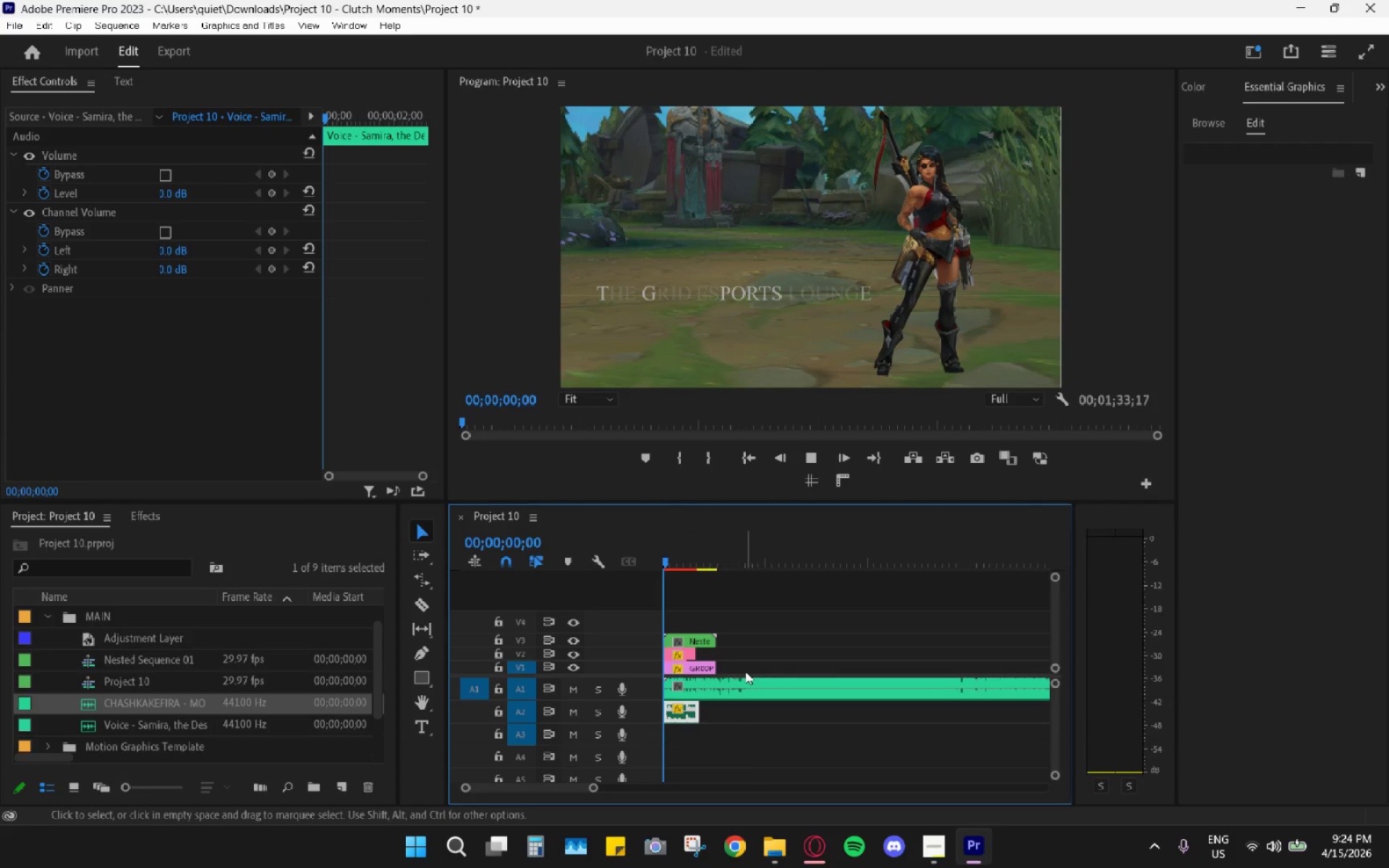 
key(Space)
 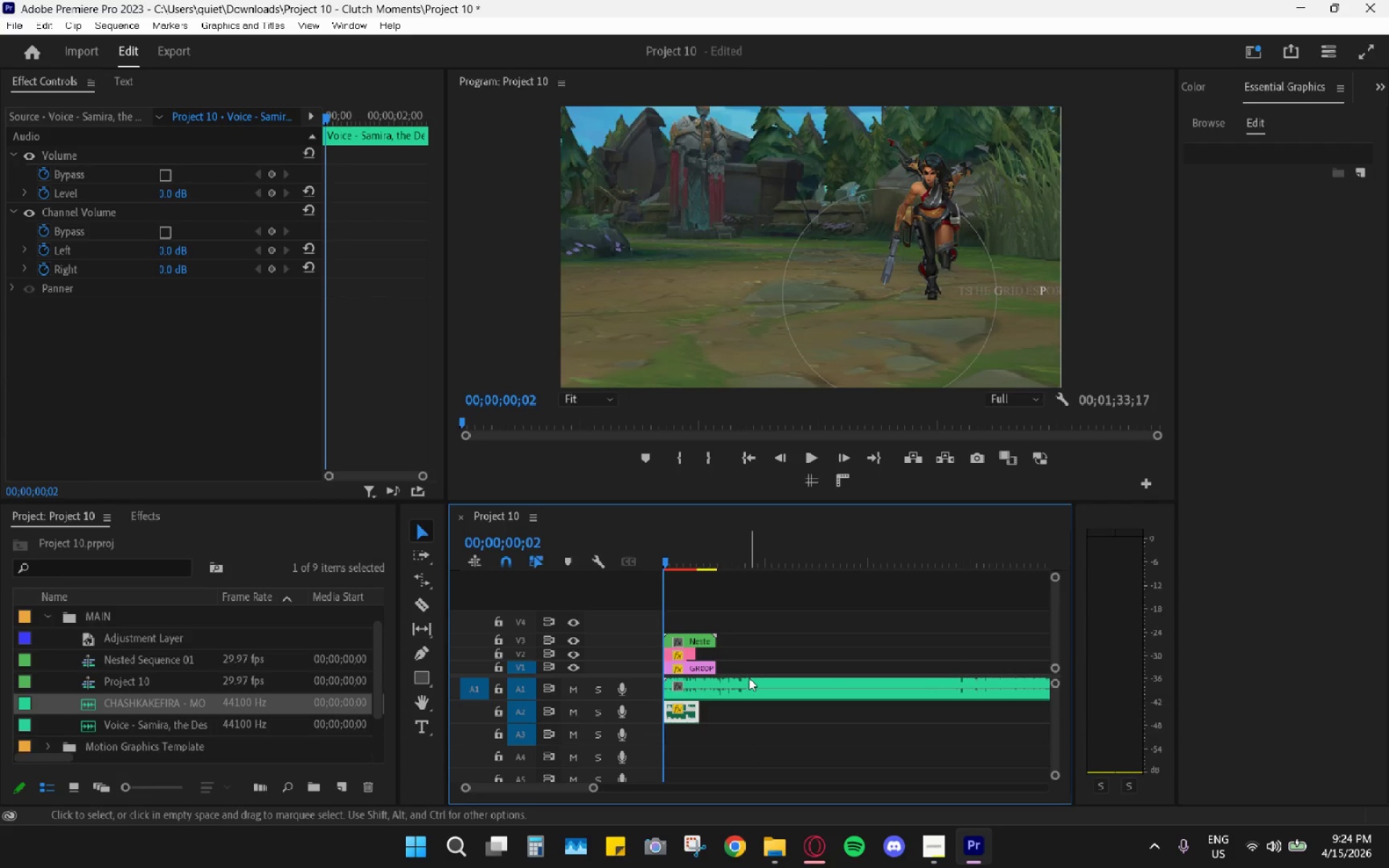 
key(Space)
 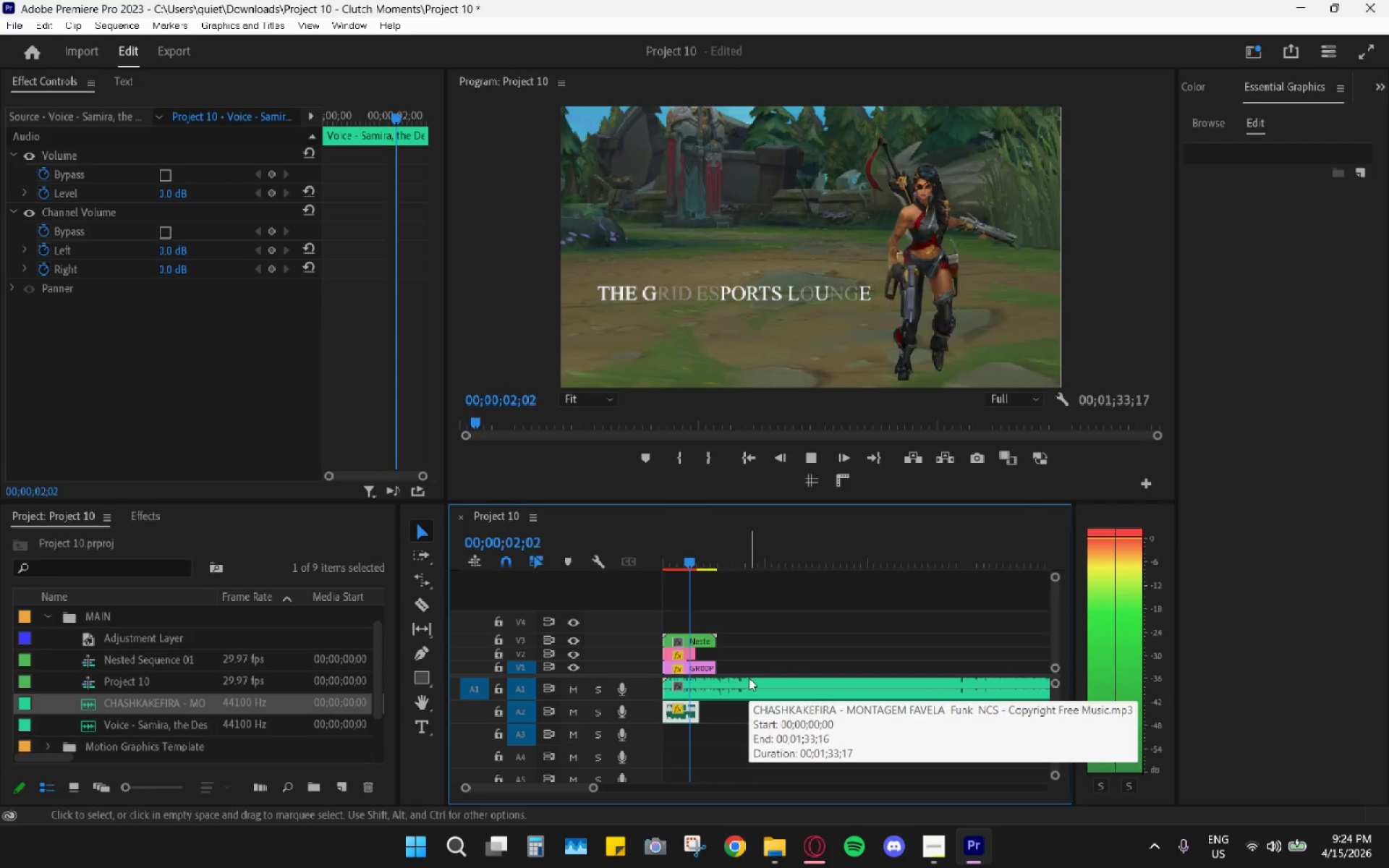 
key(Space)
 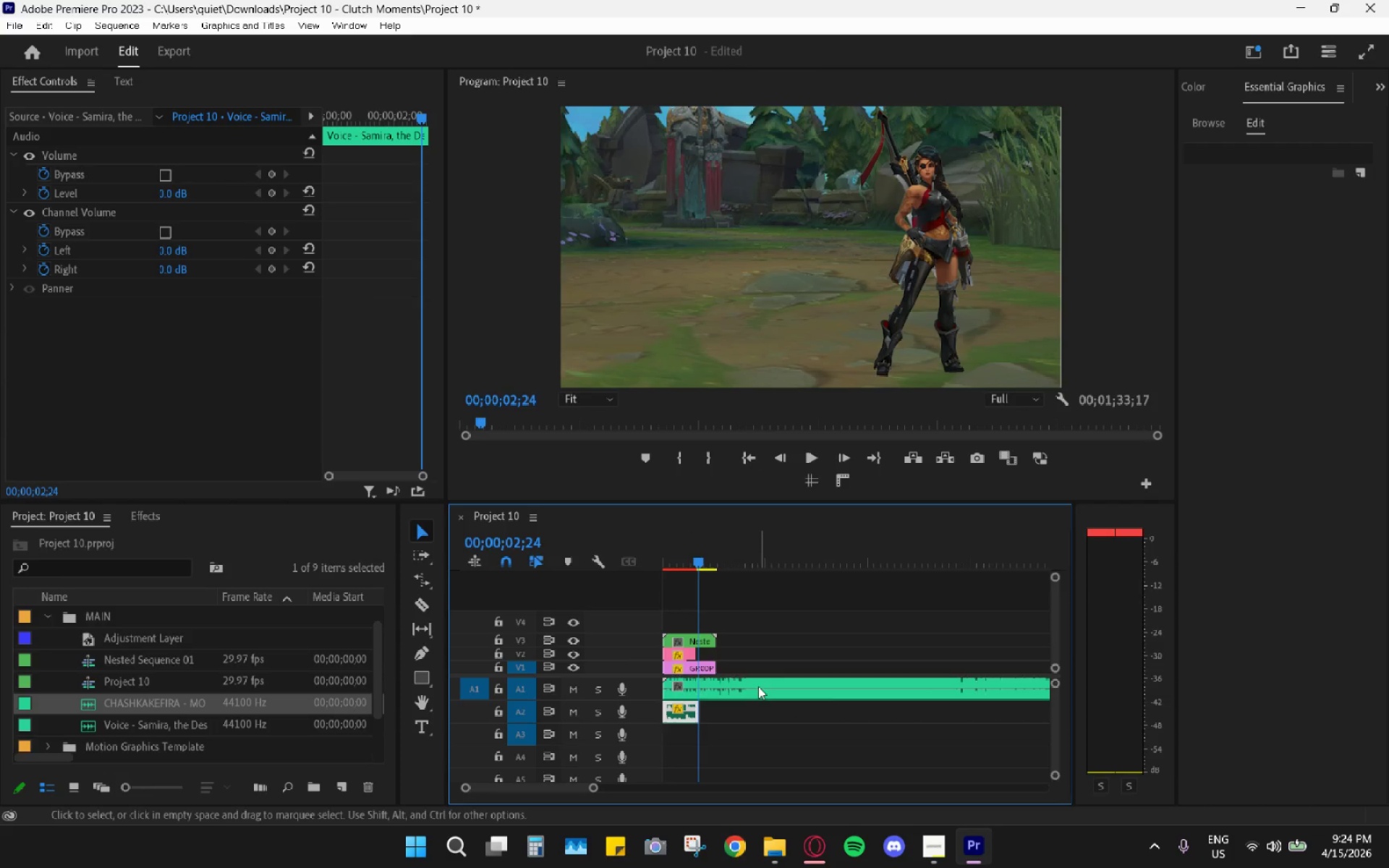 
left_click([758, 686])
 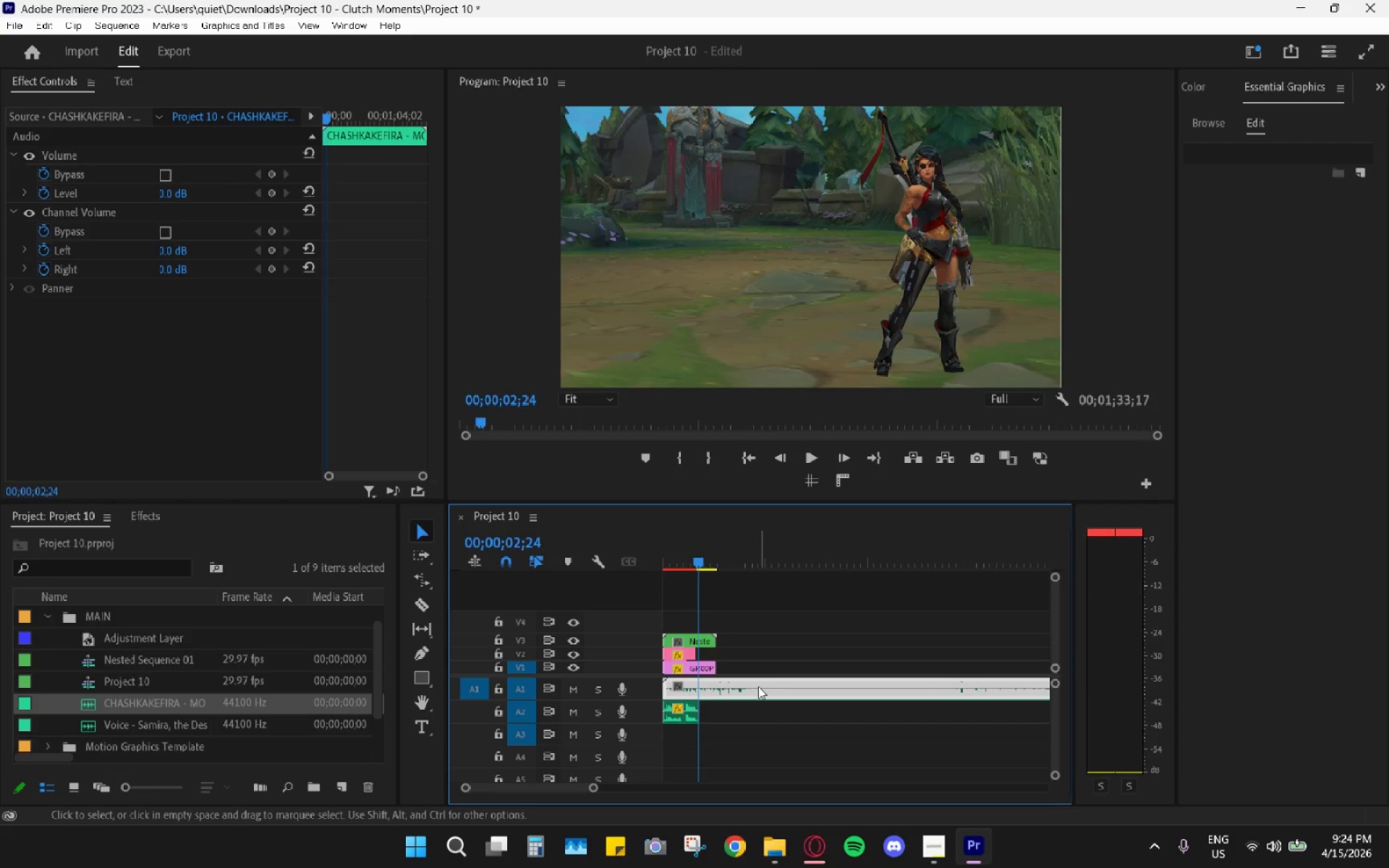 
type(g-10)
 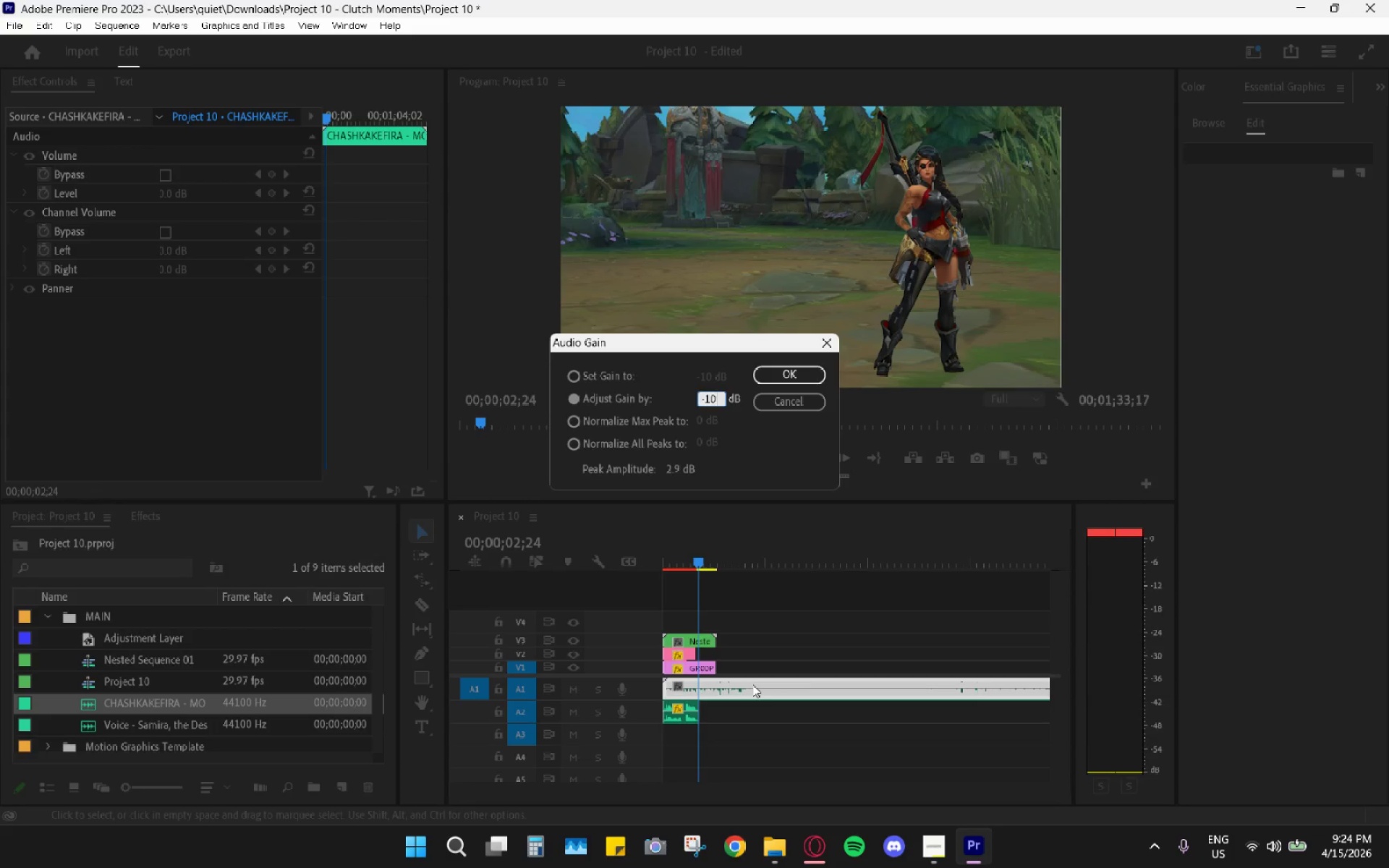 
key(Enter)
 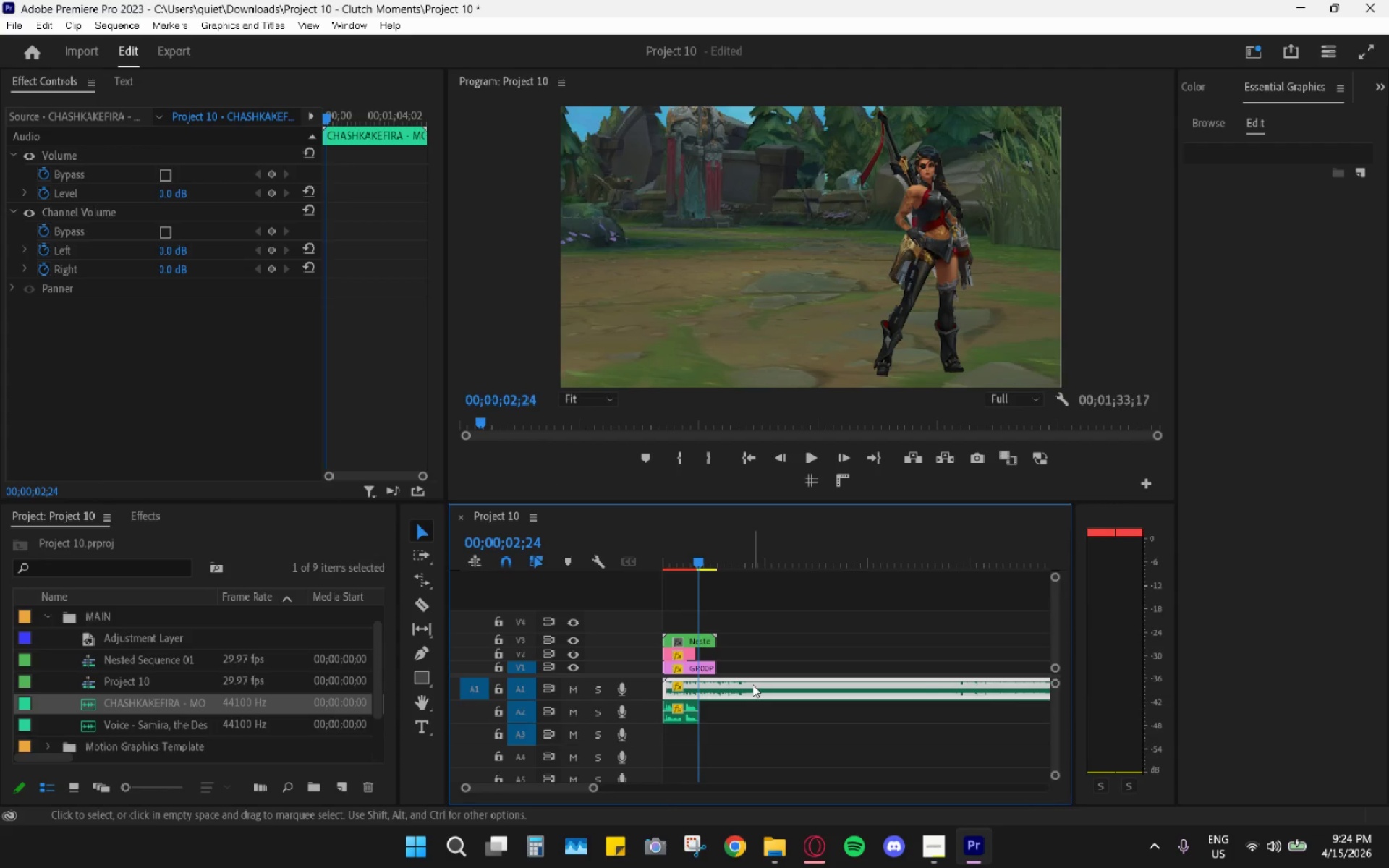 
key(Space)
 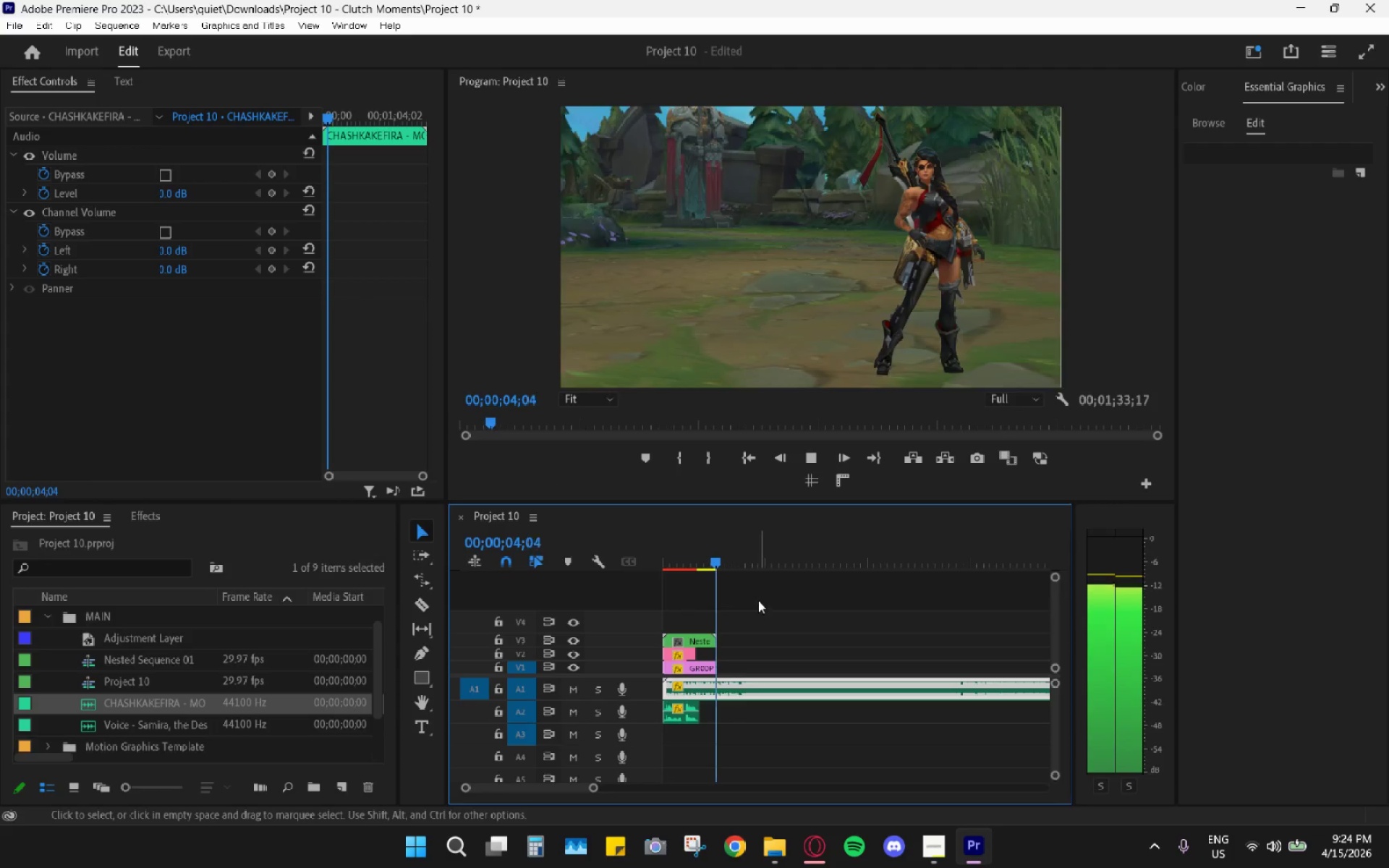 
key(Space)
 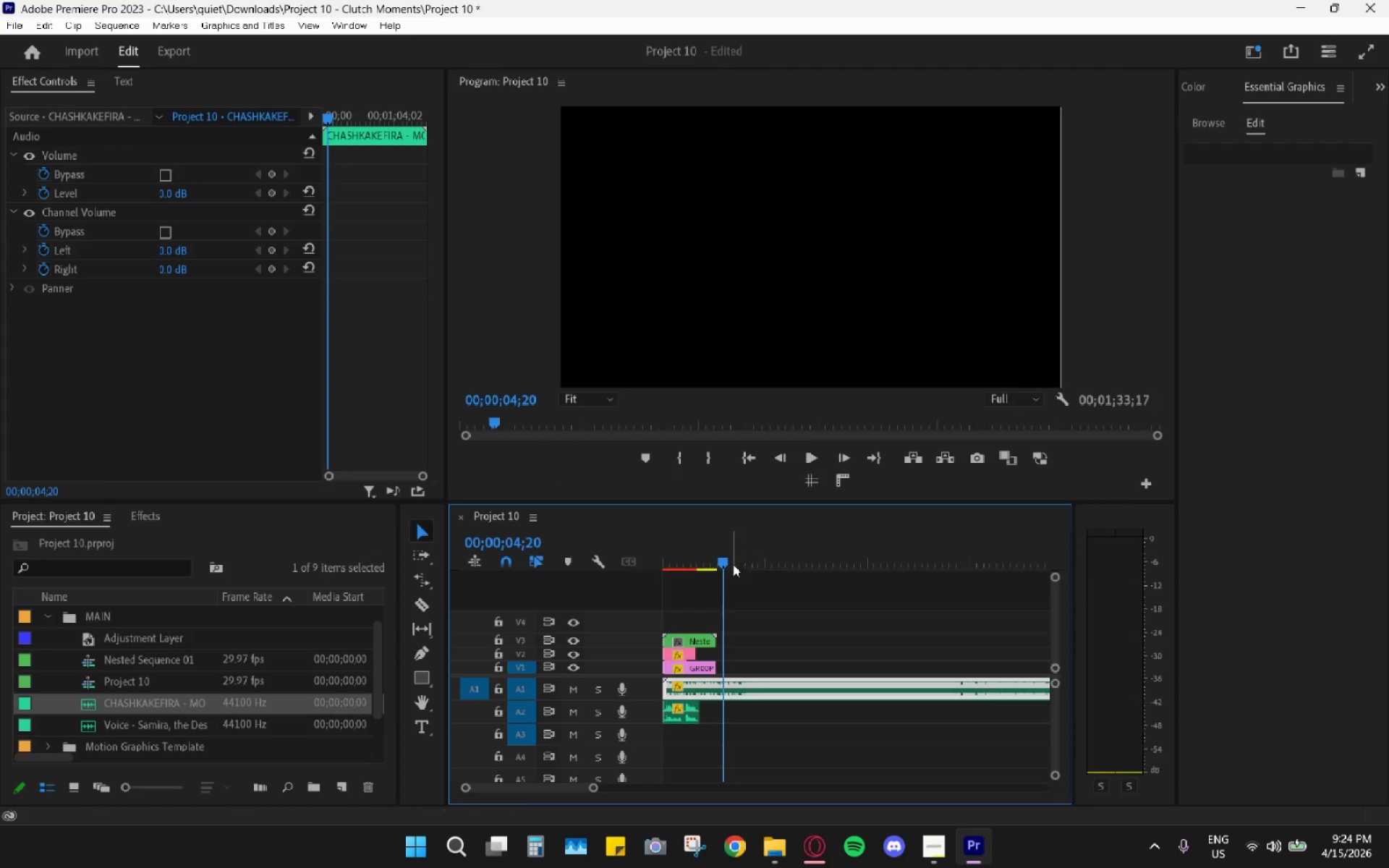 
left_click_drag(start_coordinate=[726, 561], to_coordinate=[646, 561])
 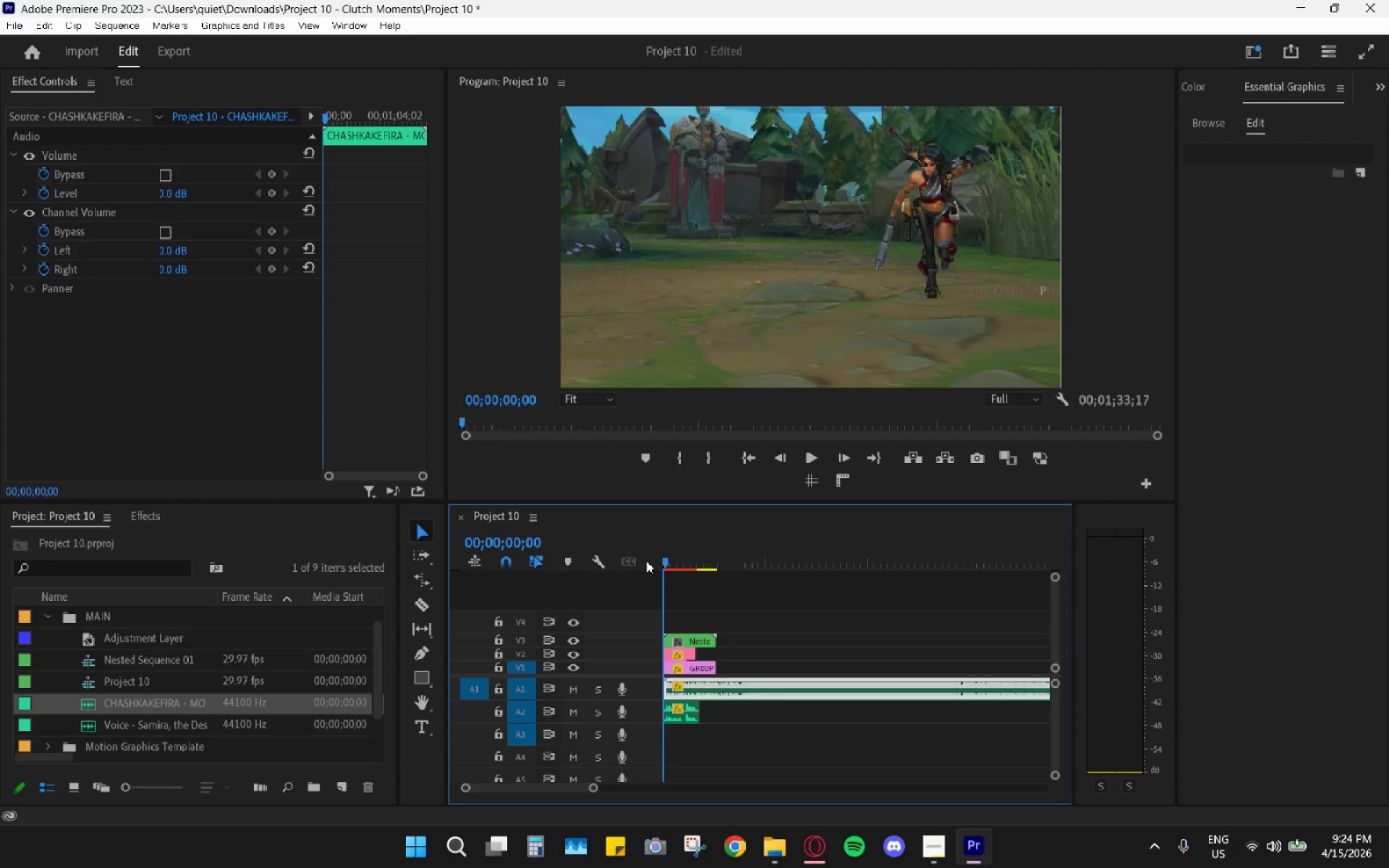 
key(Space)
 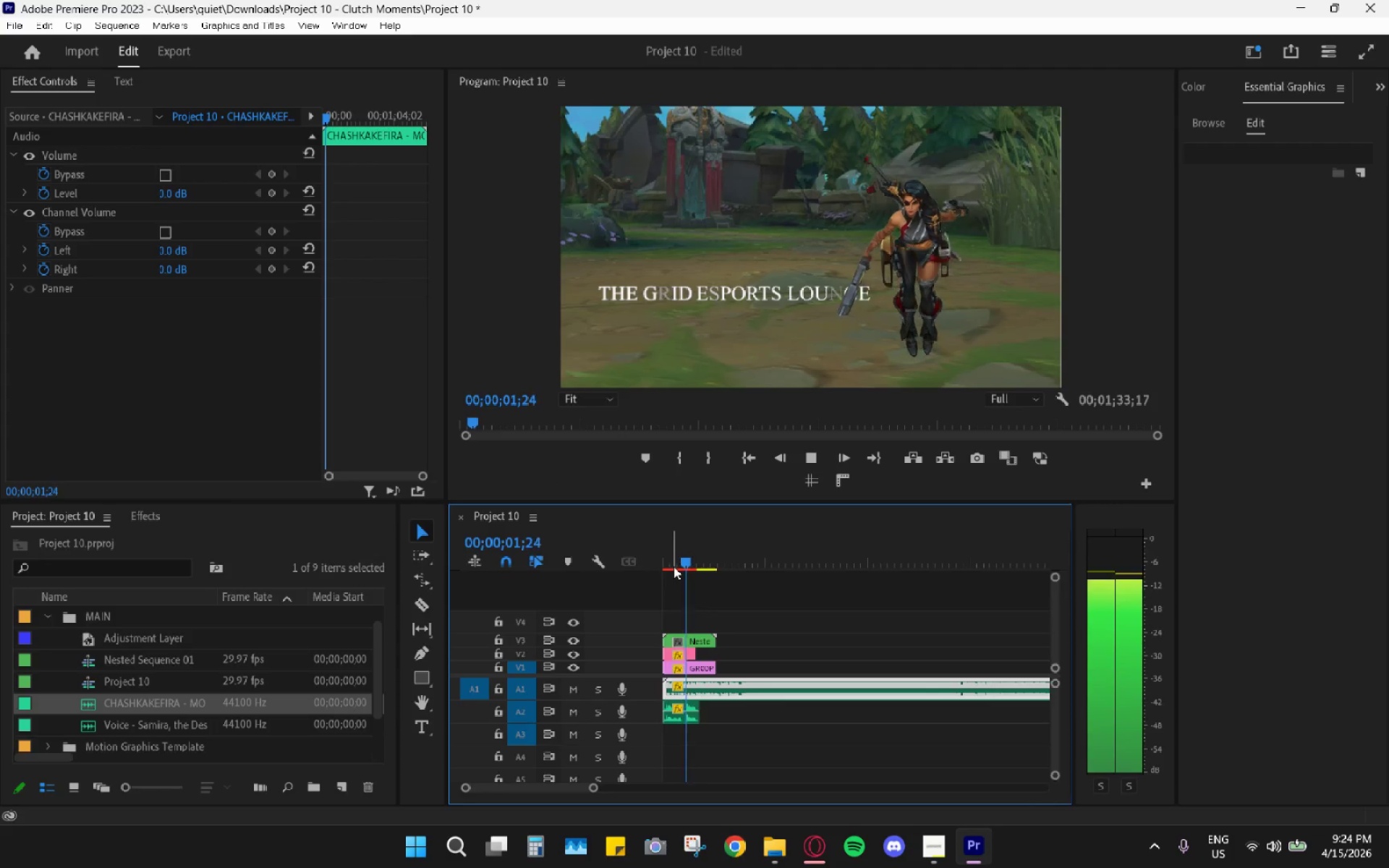 
key(Space)
 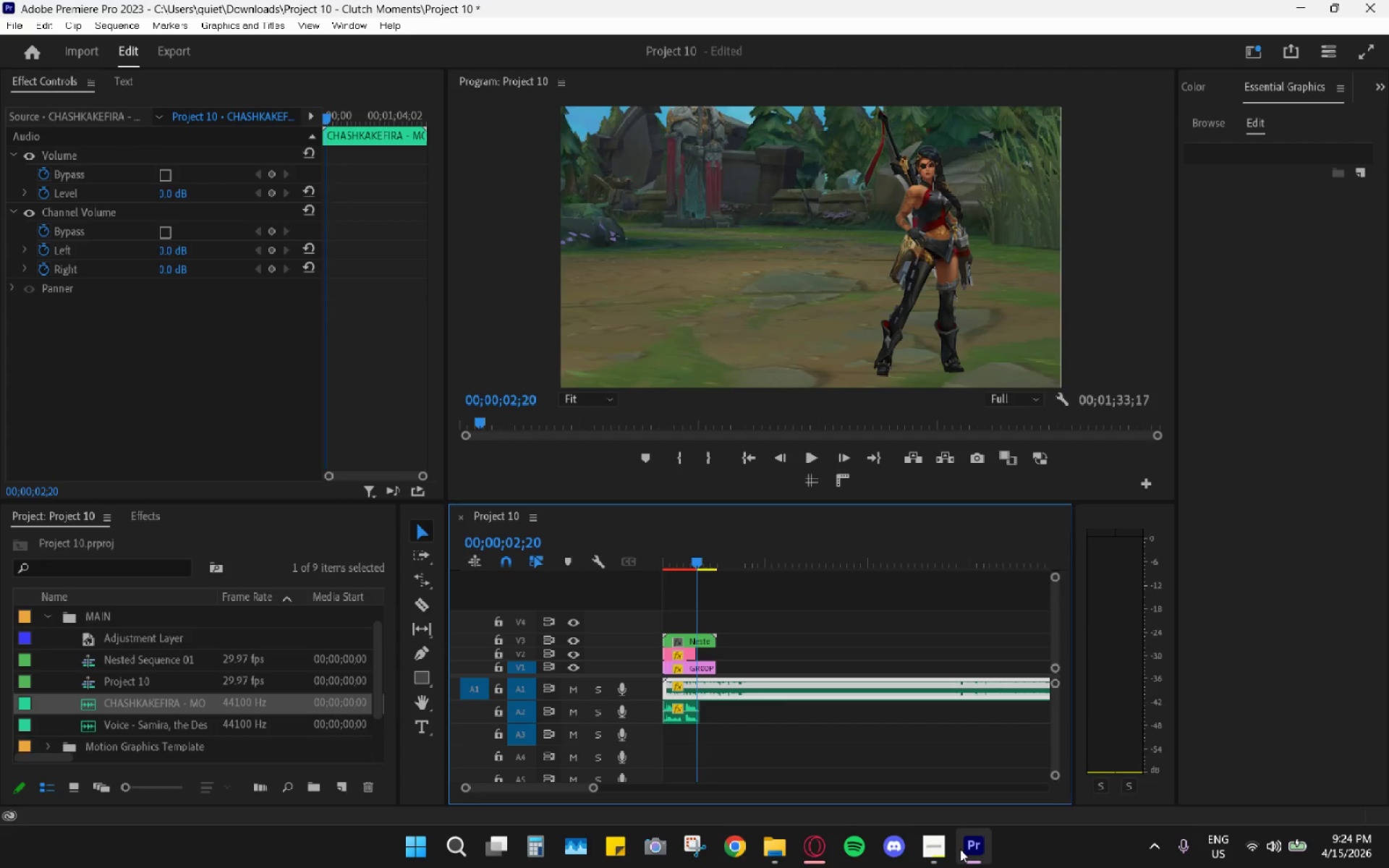 
left_click([975, 851])
 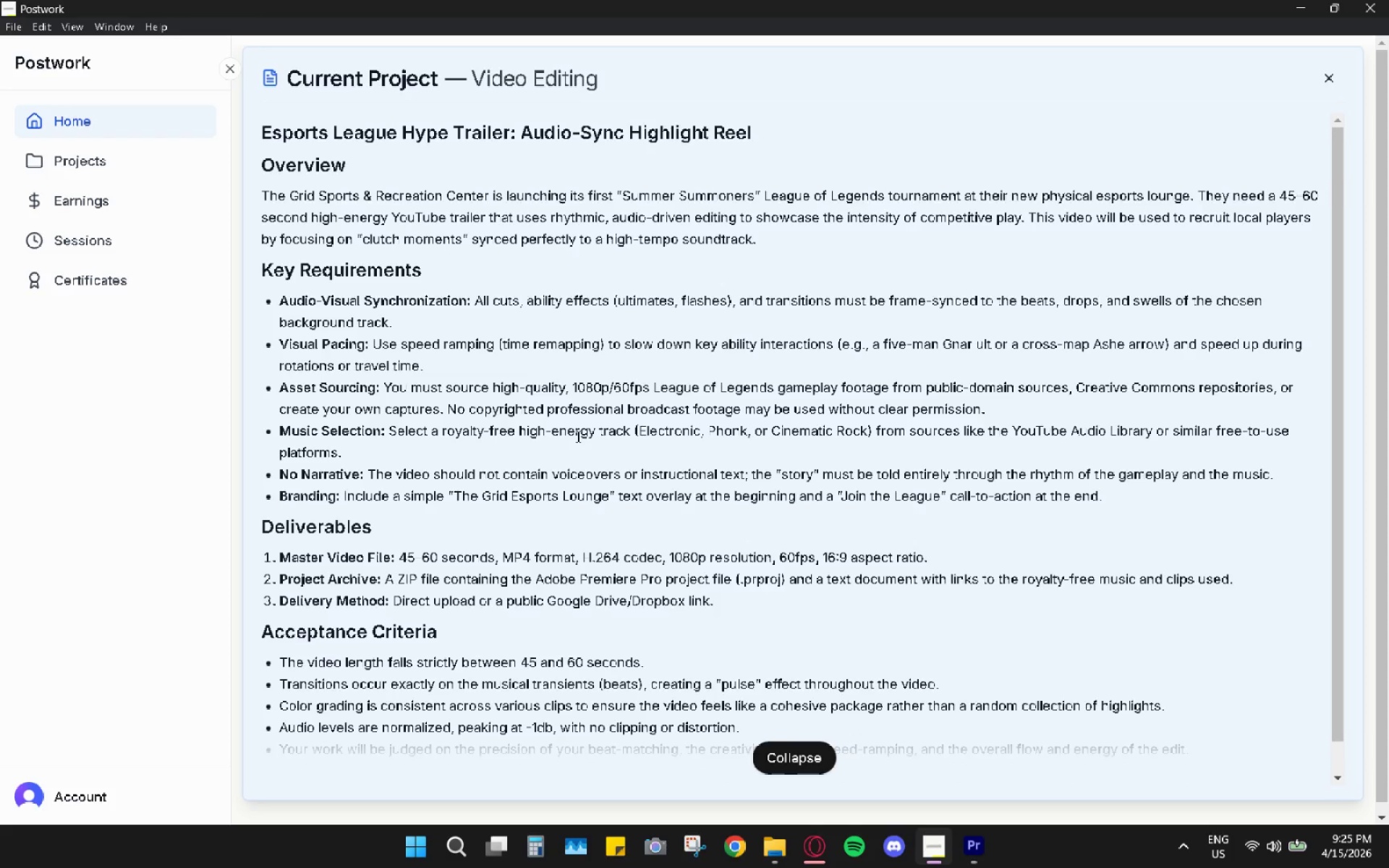 
wait(19.24)
 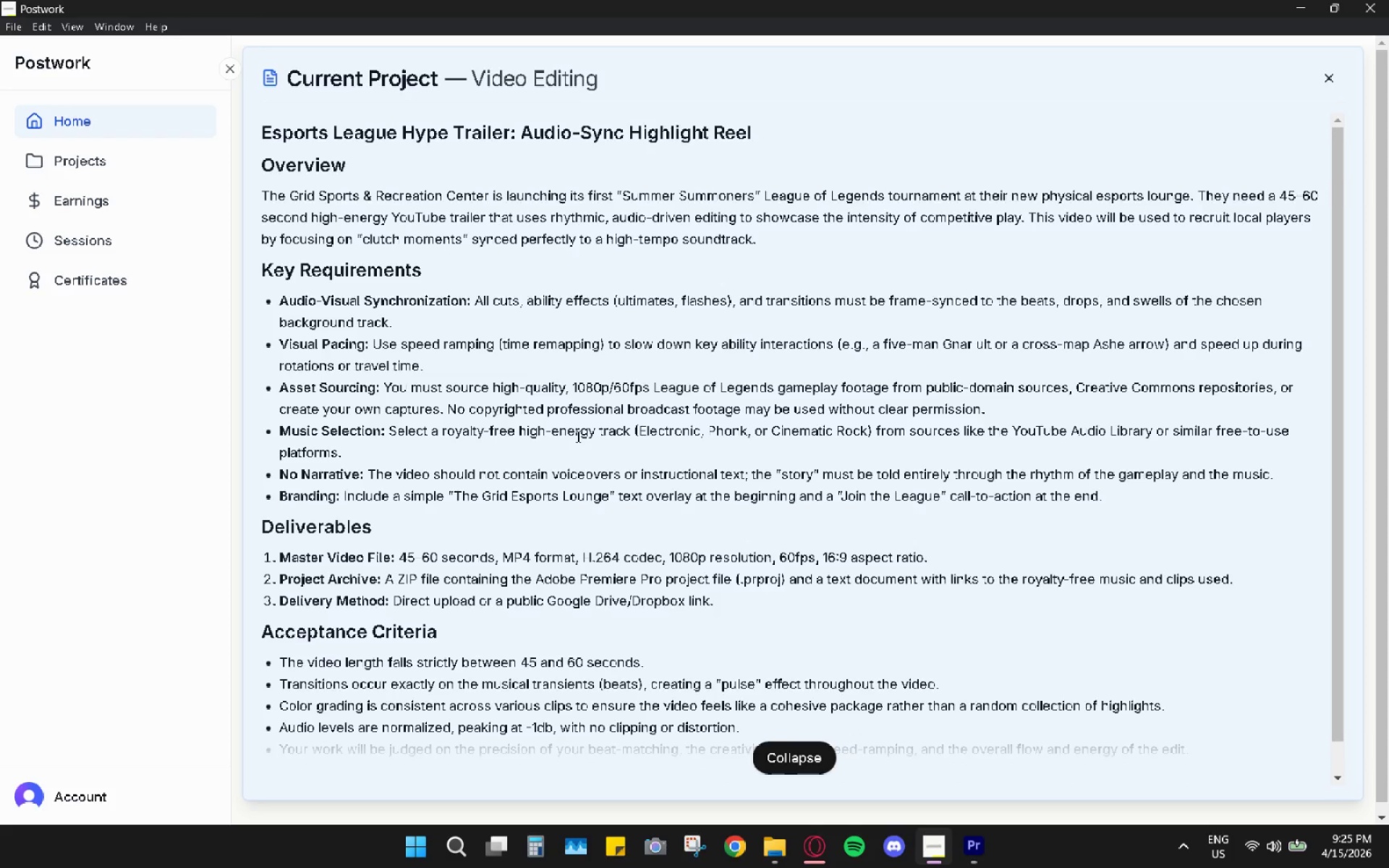 
left_click([784, 854])
 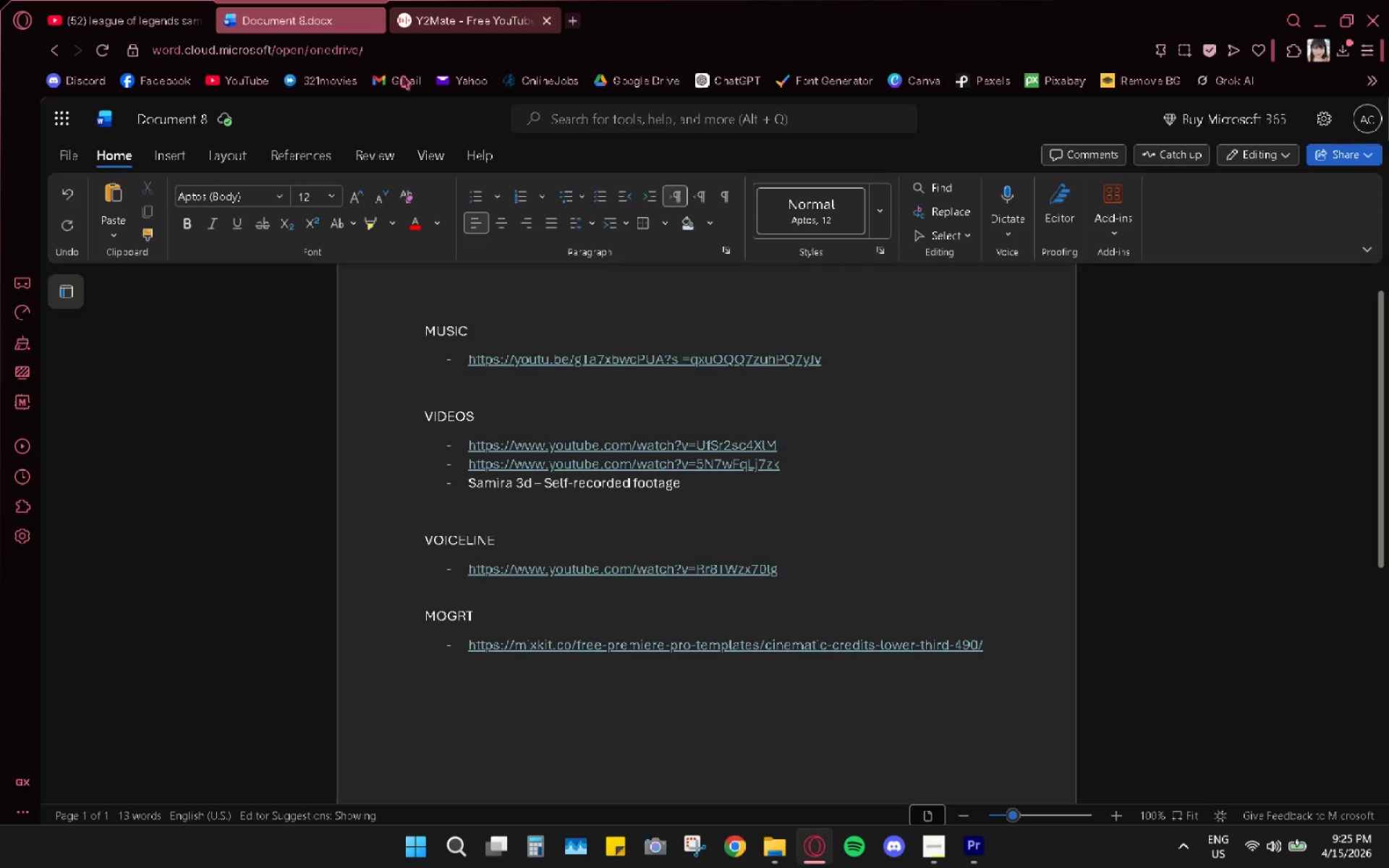 
left_click([428, 545])
 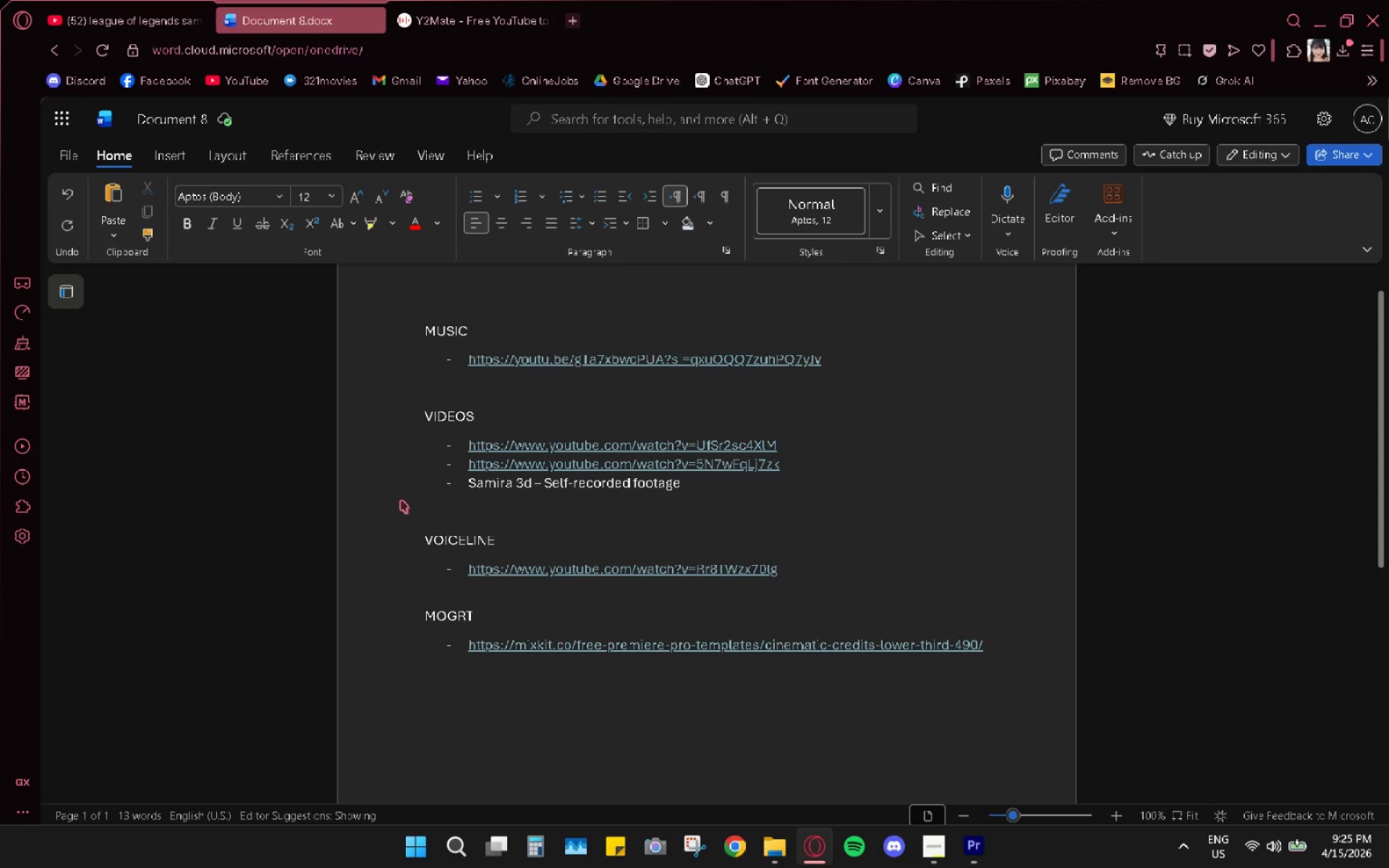 
type(SAMIRA'S )
 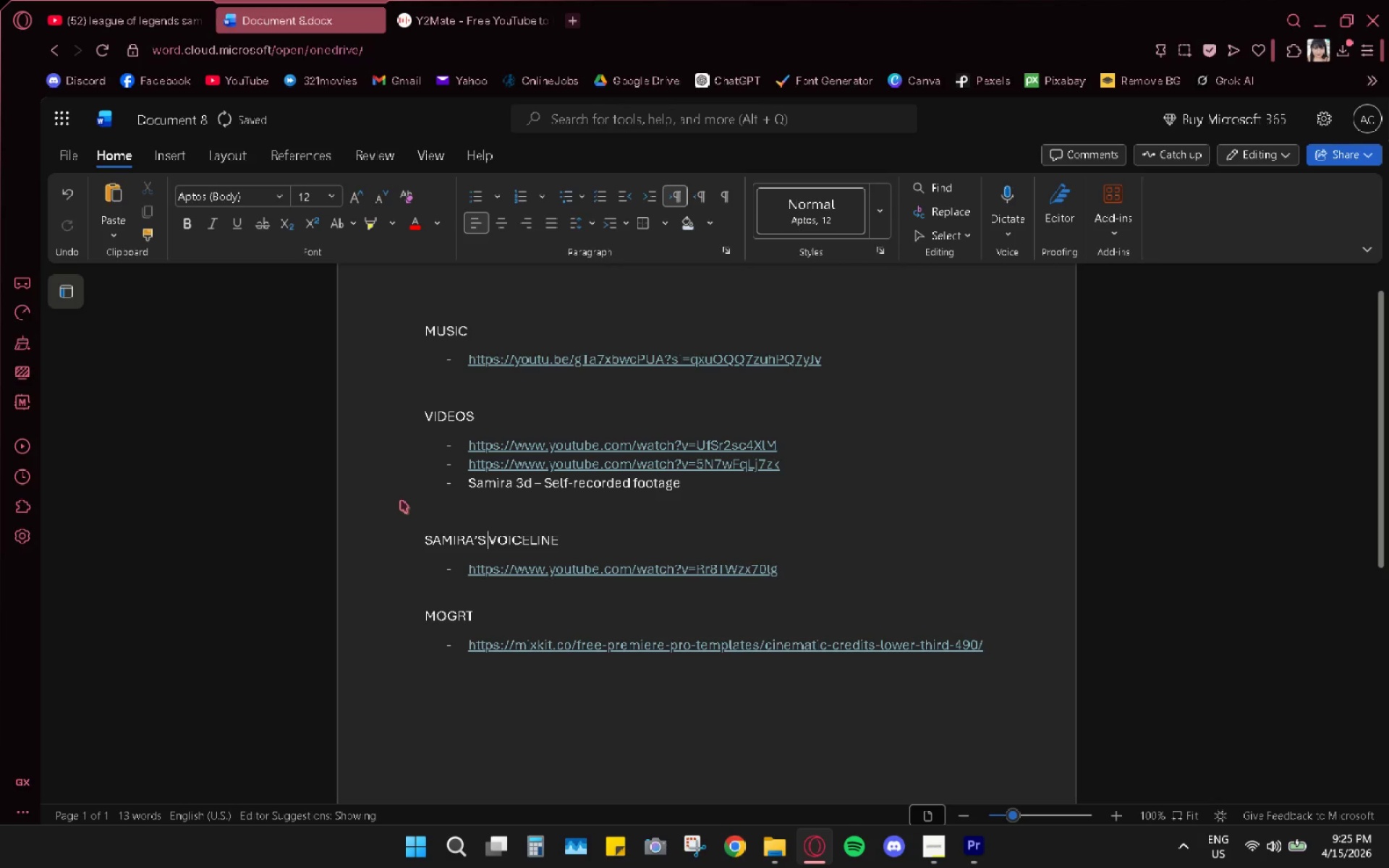 
left_click([768, 551])
 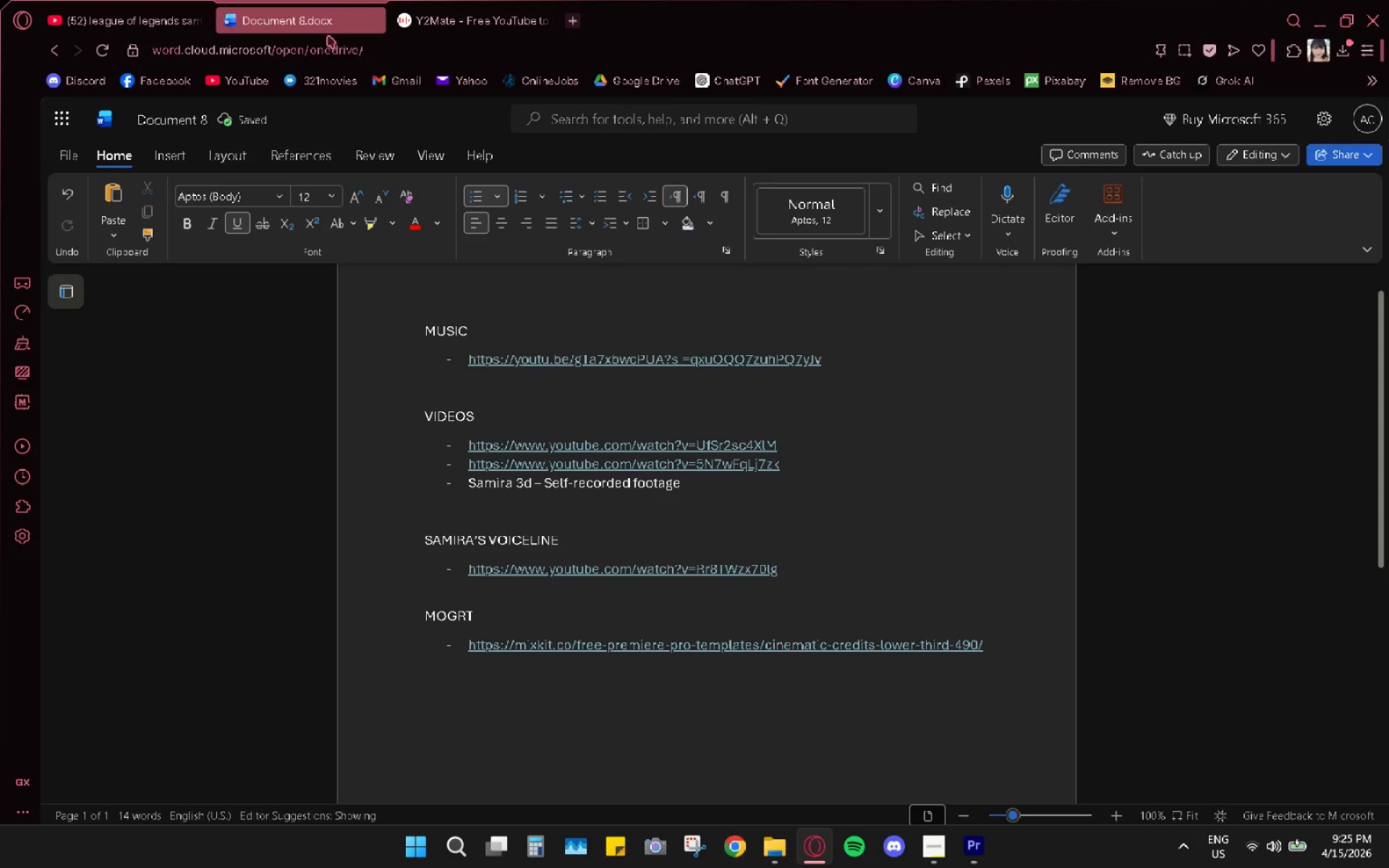 
mouse_move([327, 26])
 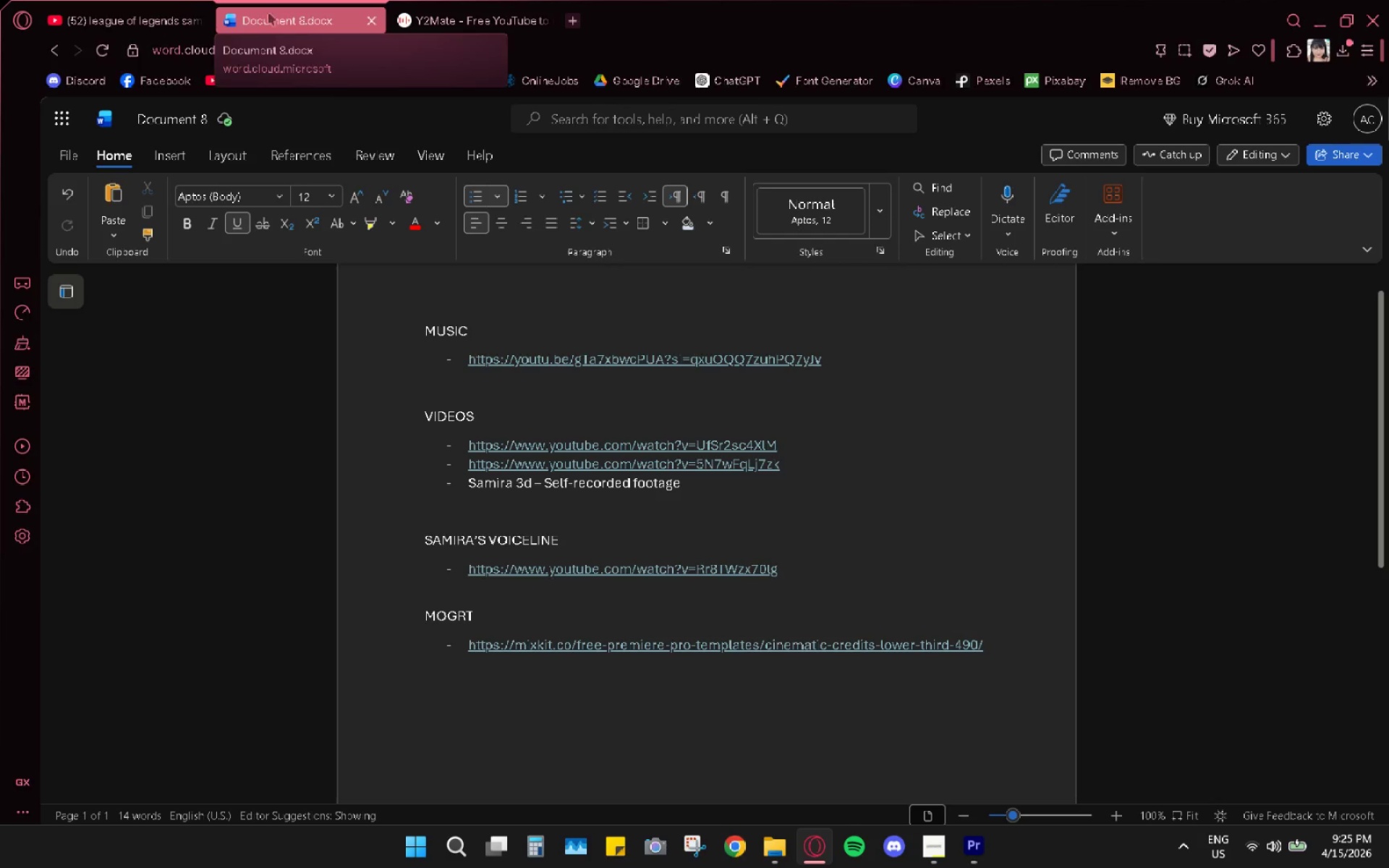 
wait(5.81)
 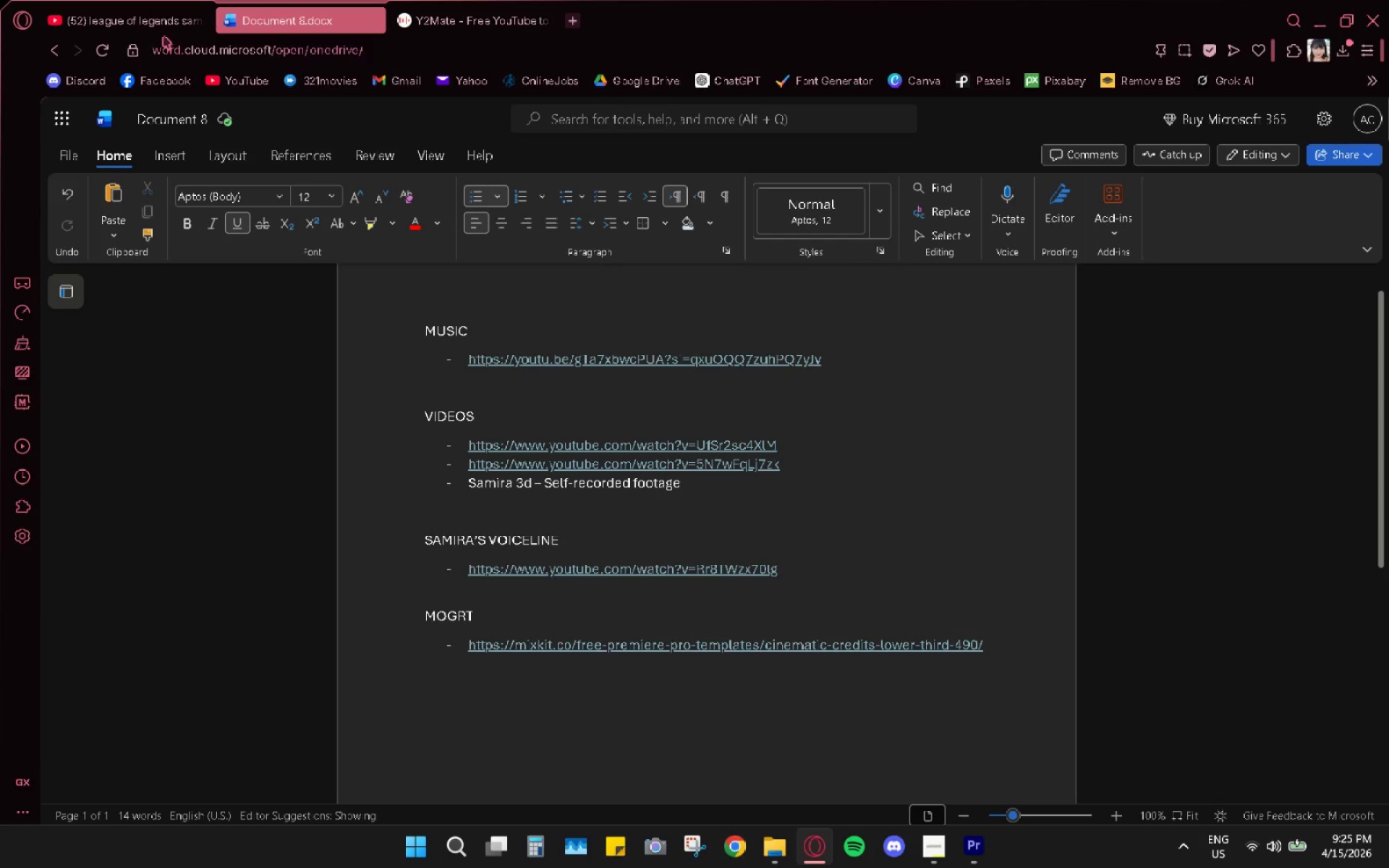 
left_click([135, 5])
 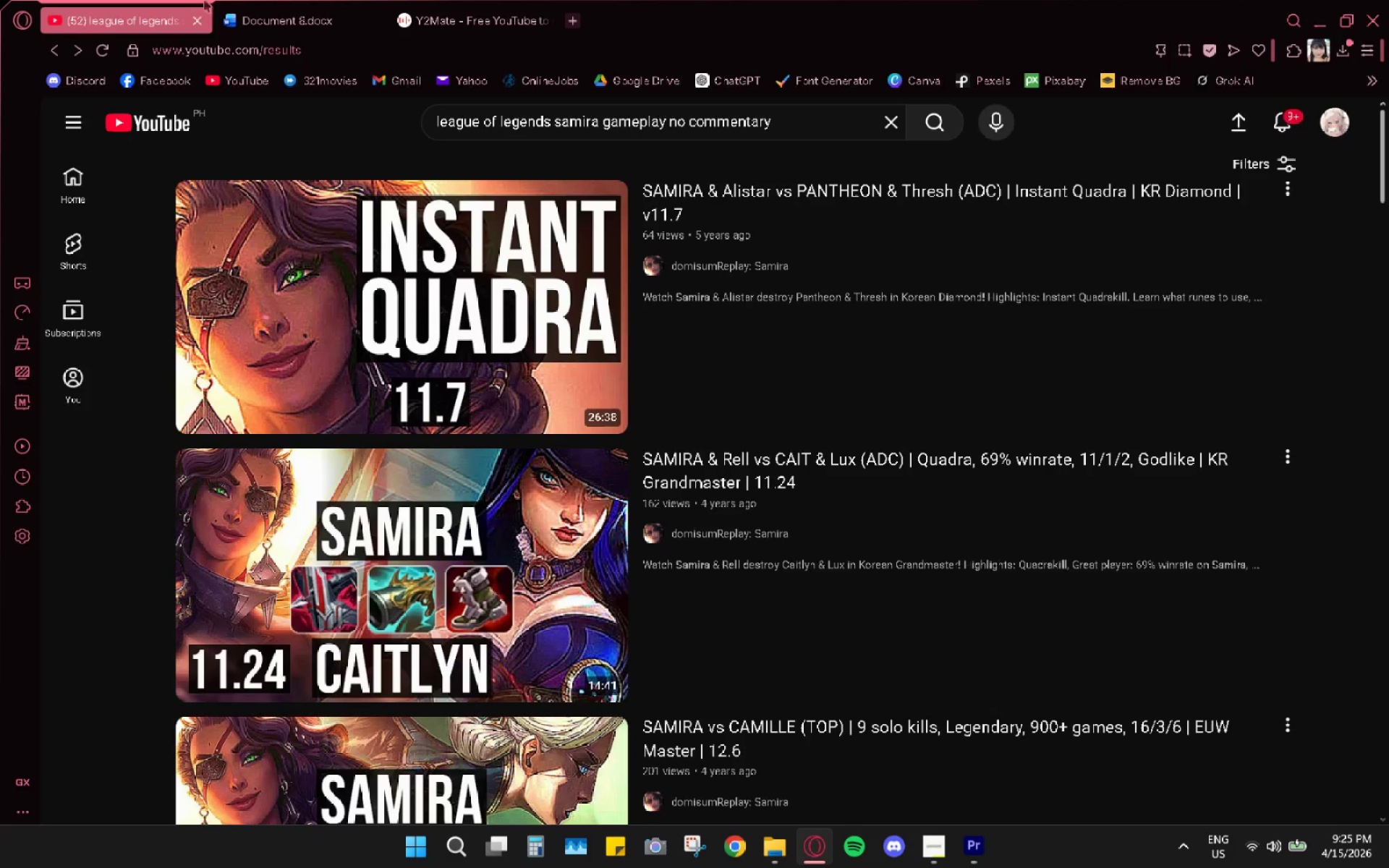 
left_click_drag(start_coordinate=[235, 0], to_coordinate=[245, 9])
 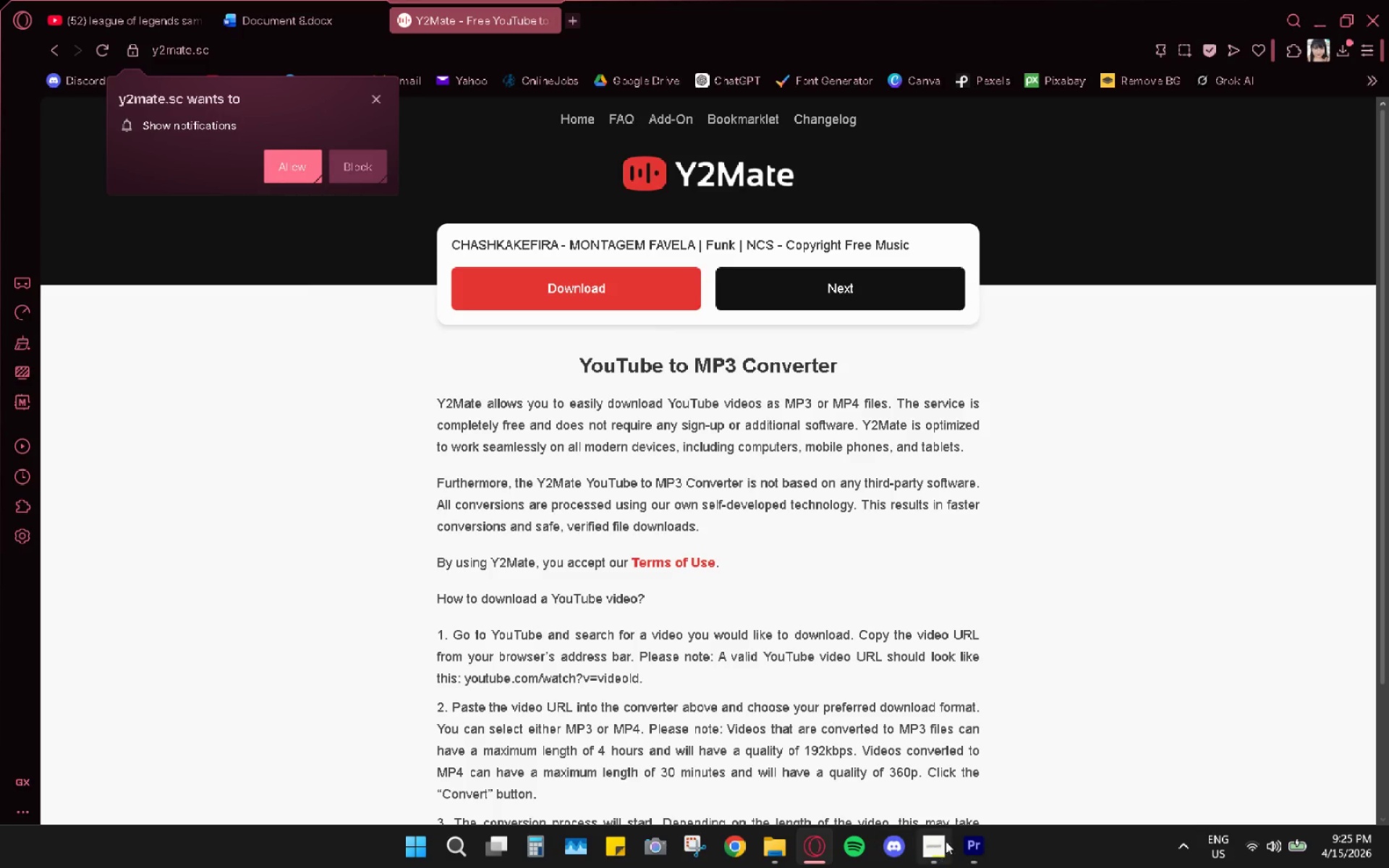 
left_click([971, 847])
 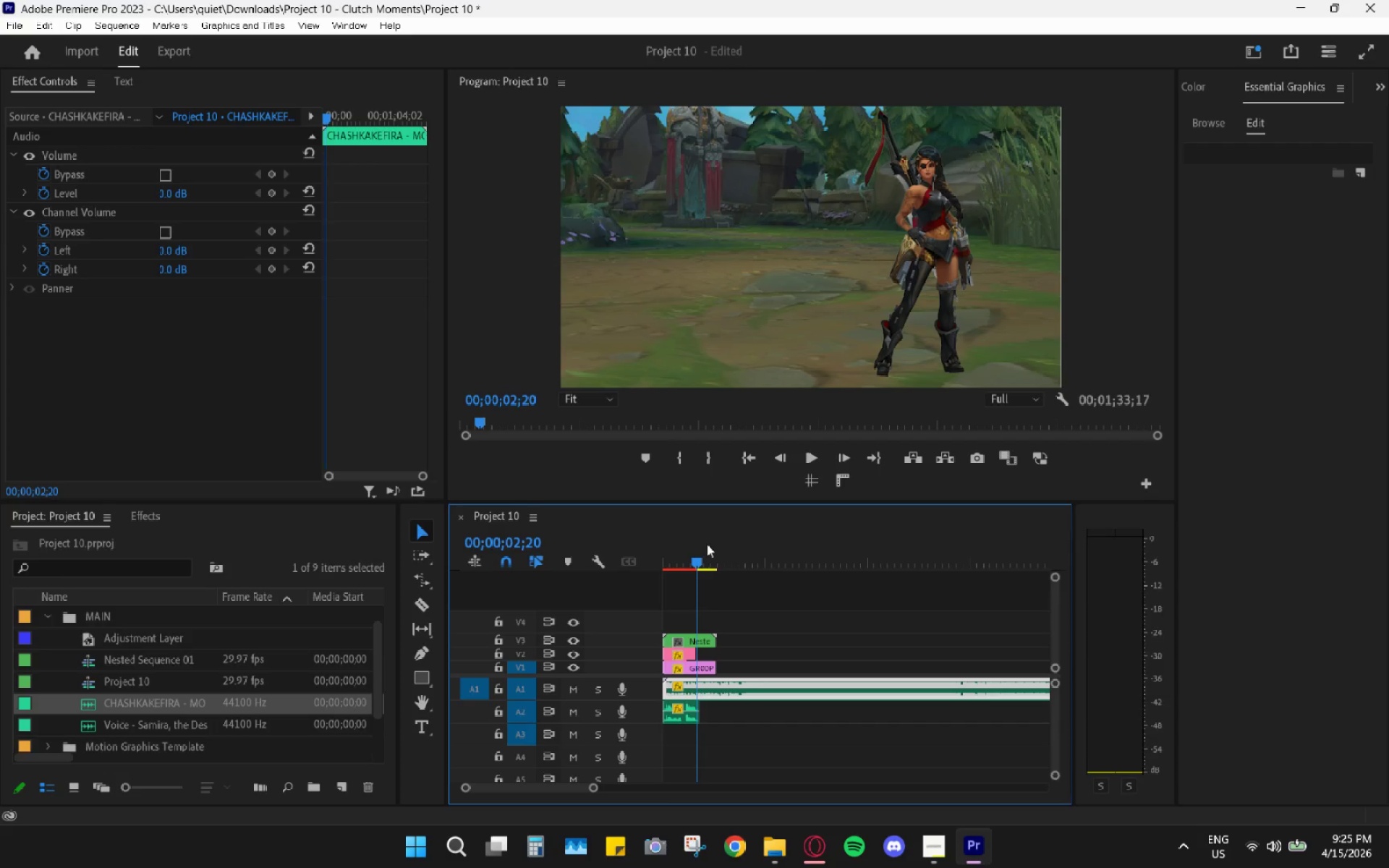 
left_click_drag(start_coordinate=[702, 550], to_coordinate=[641, 557])
 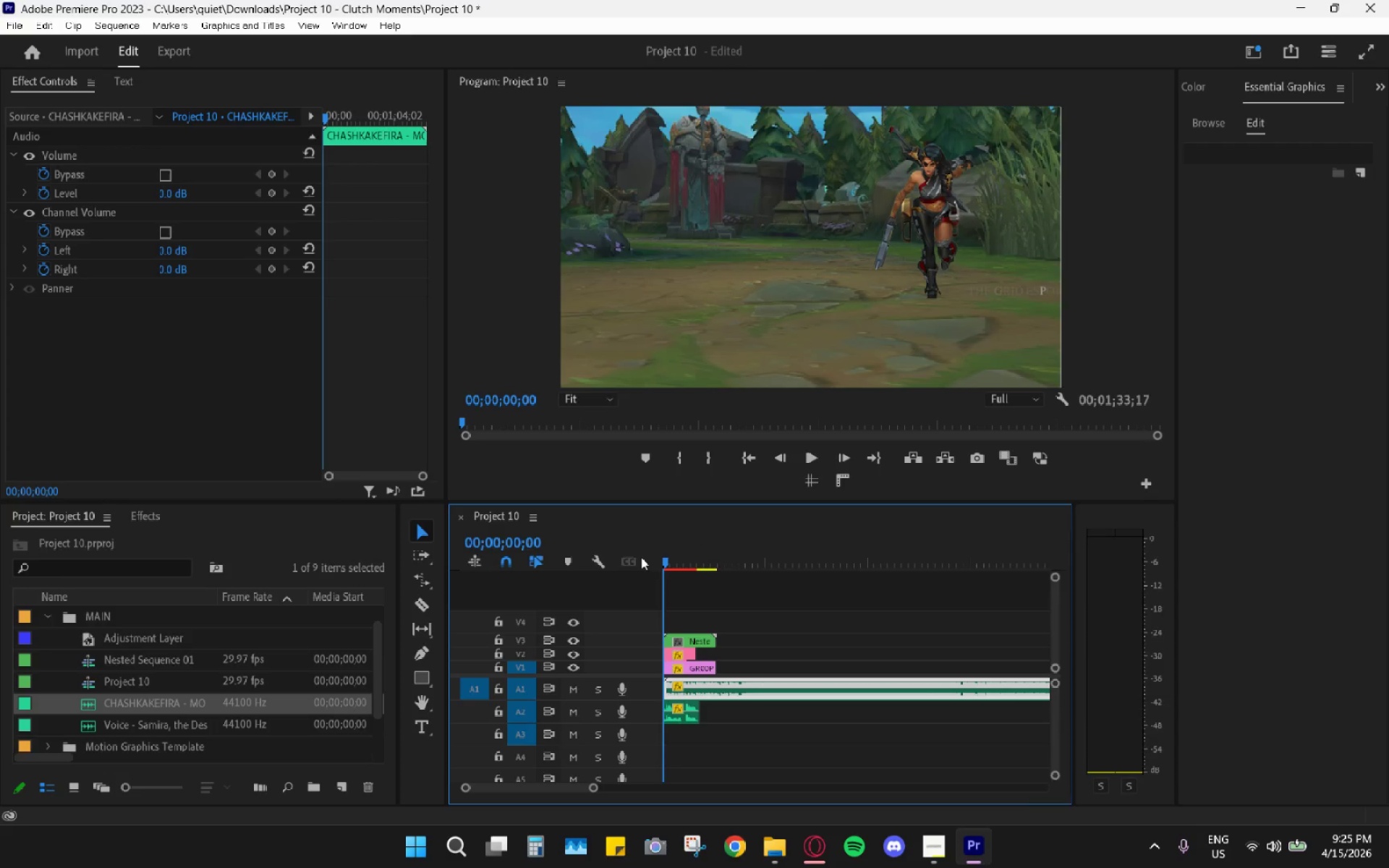 
key(Space)
 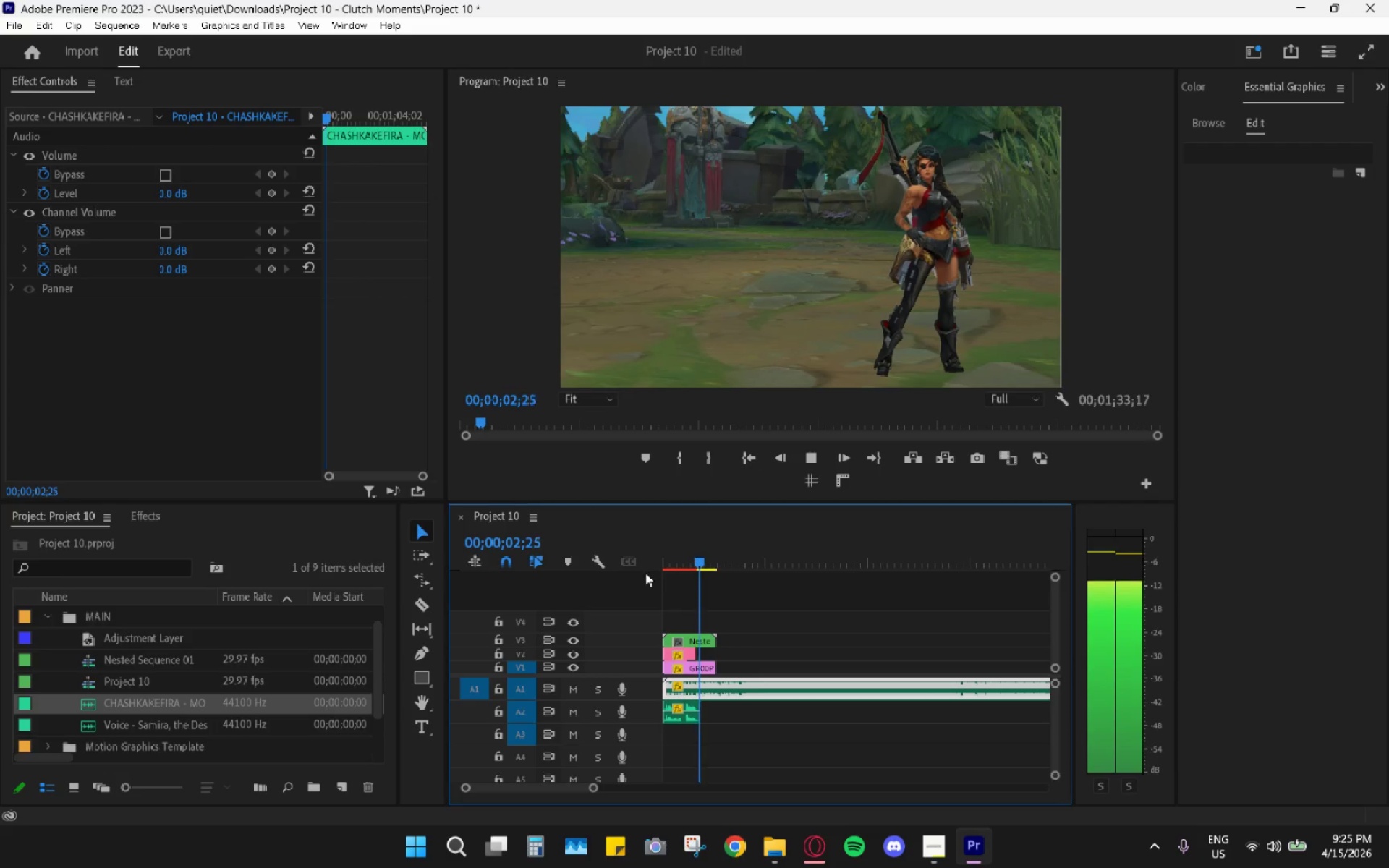 
key(Space)
 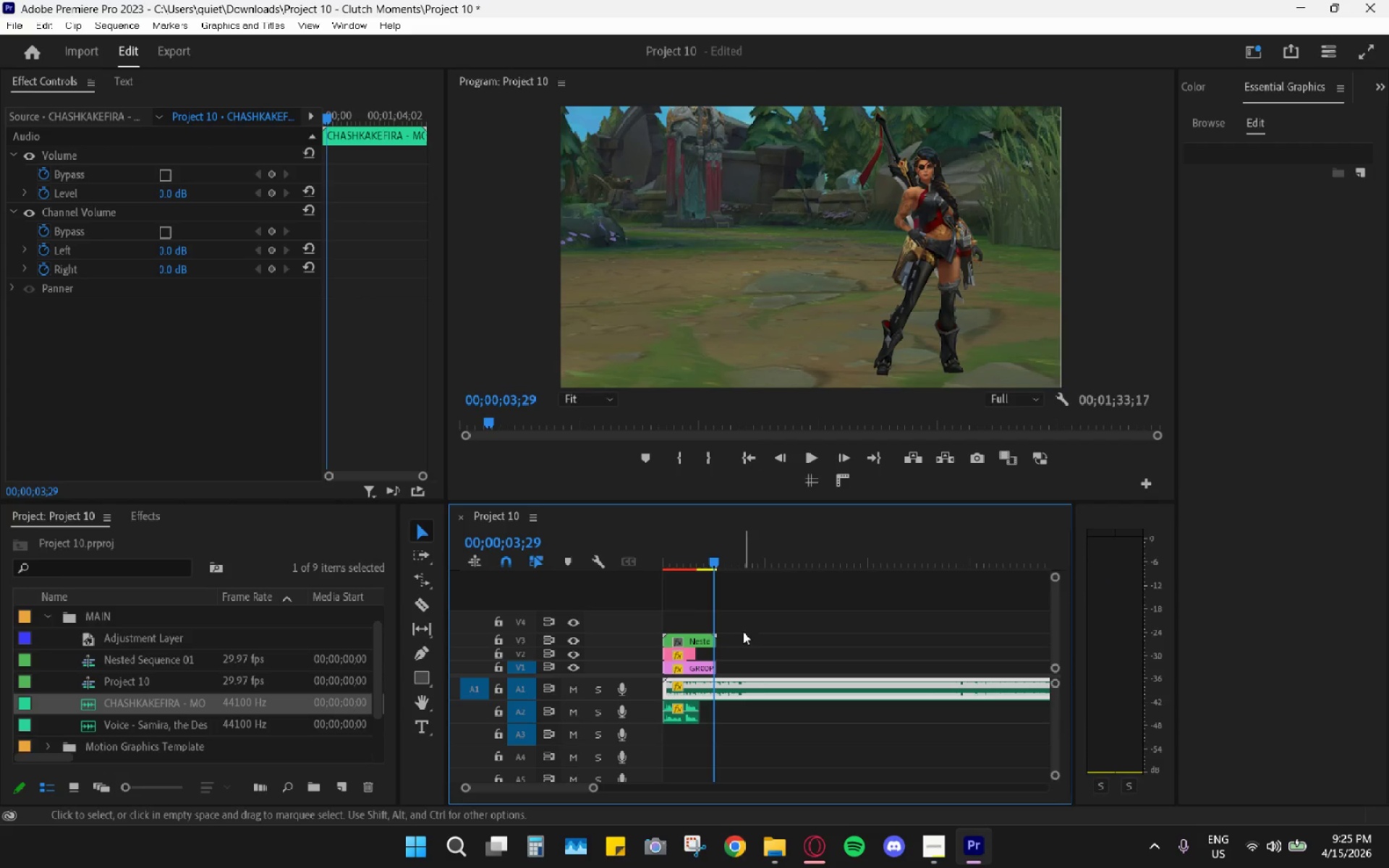 
hold_key(key=AltLeft, duration=1.34)
scroll: coordinate [745, 691], scroll_direction: up, amount: 22.0
 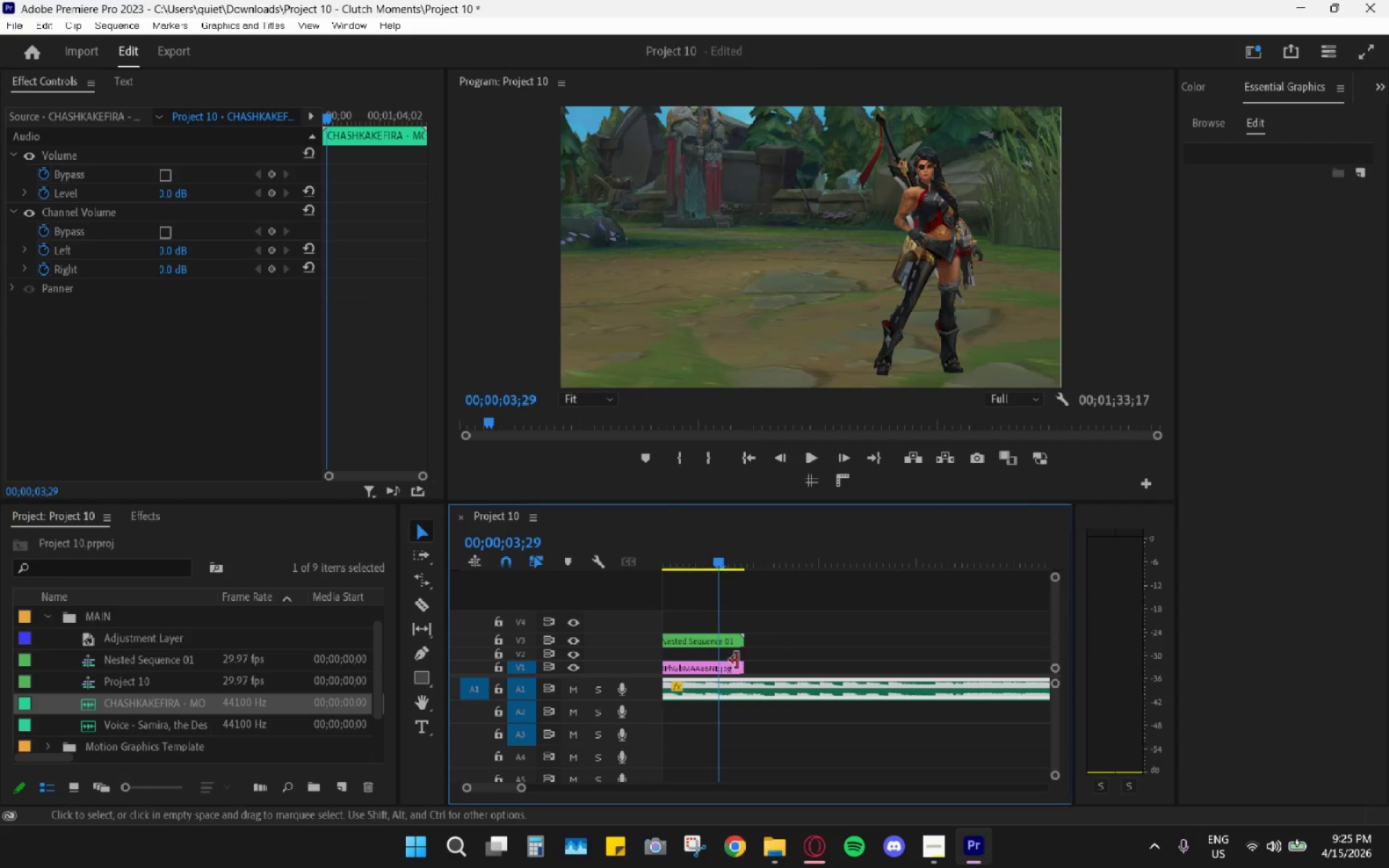 
key(C)
 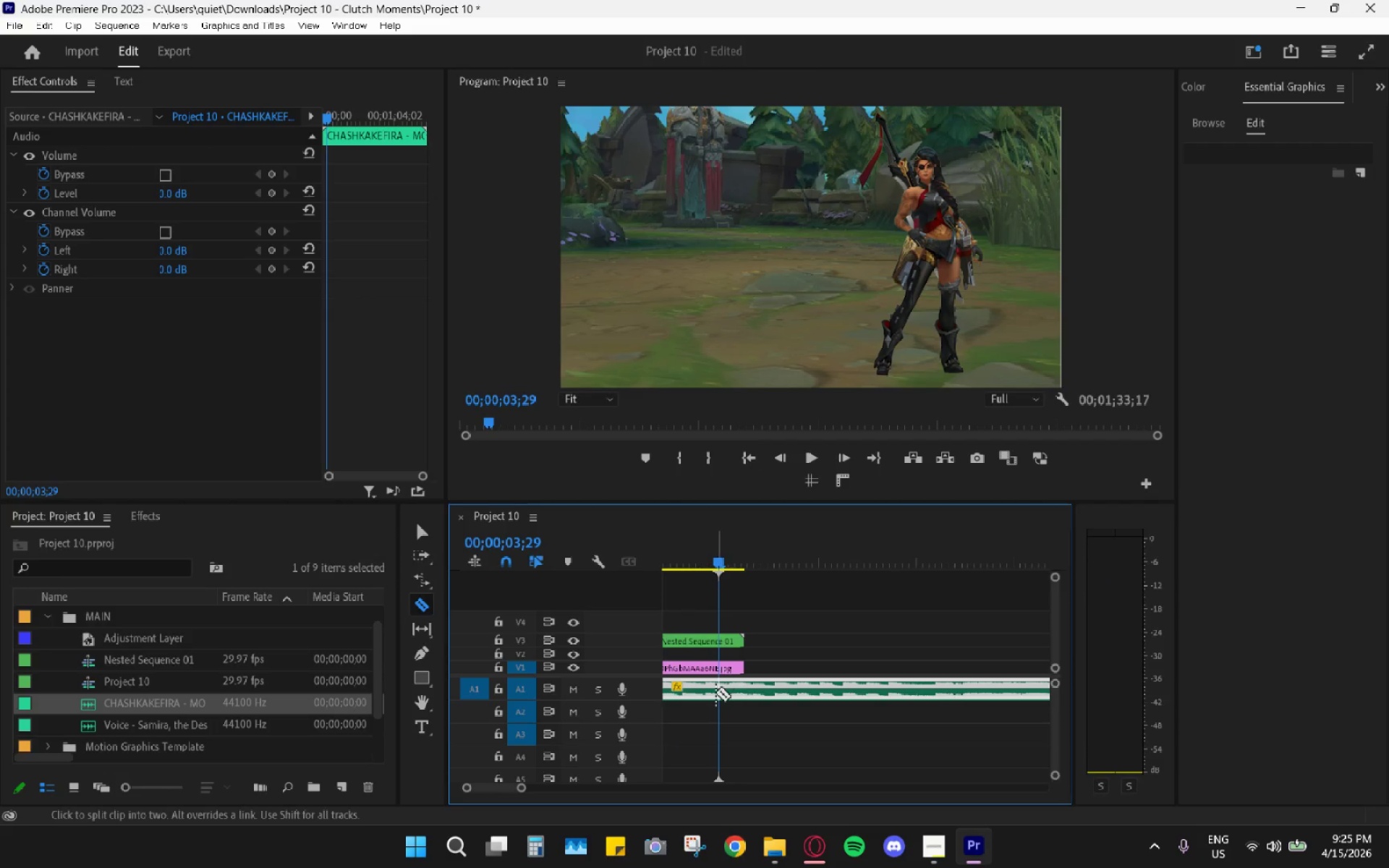 
left_click([715, 692])
 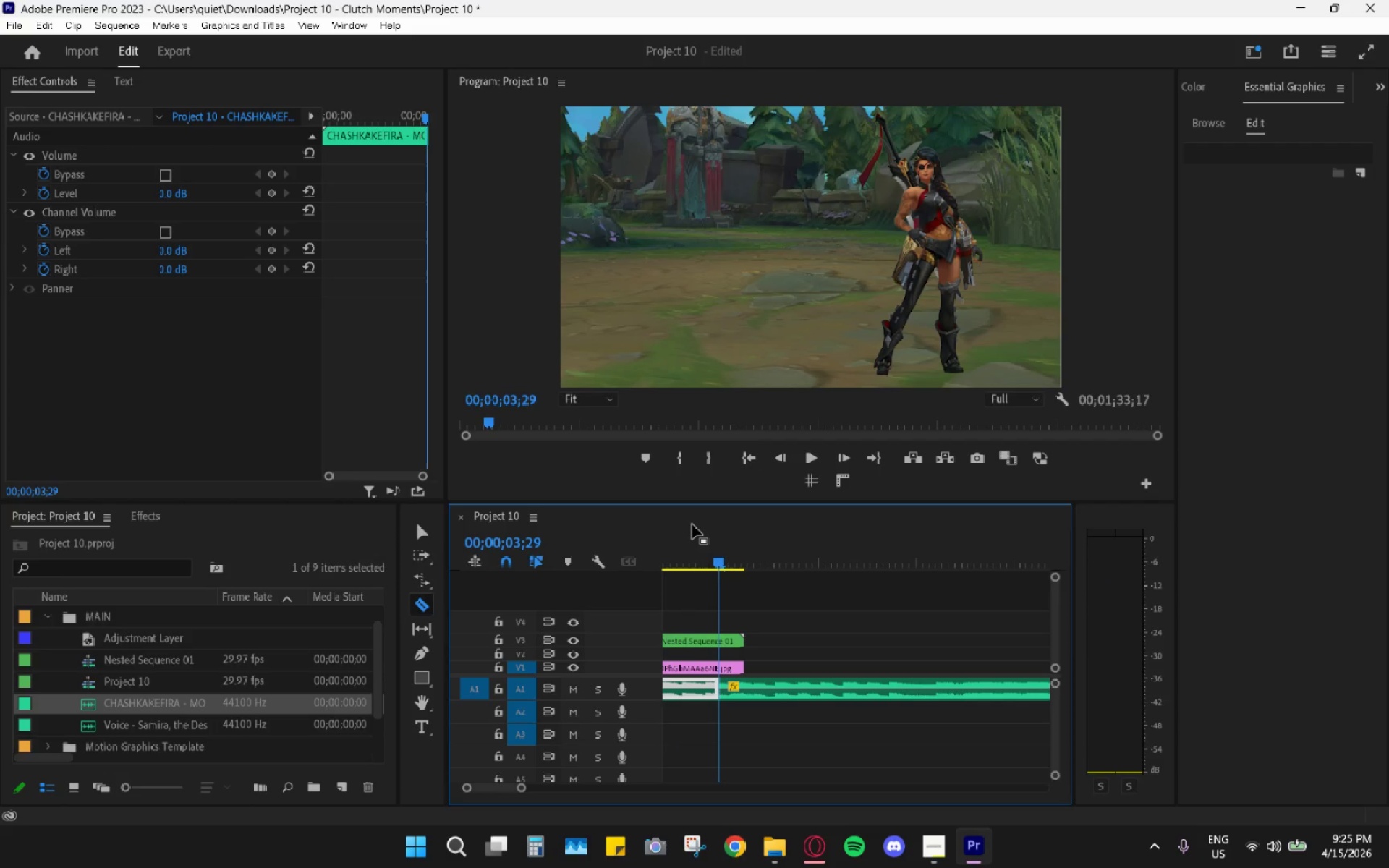 
double_click([689, 555])
 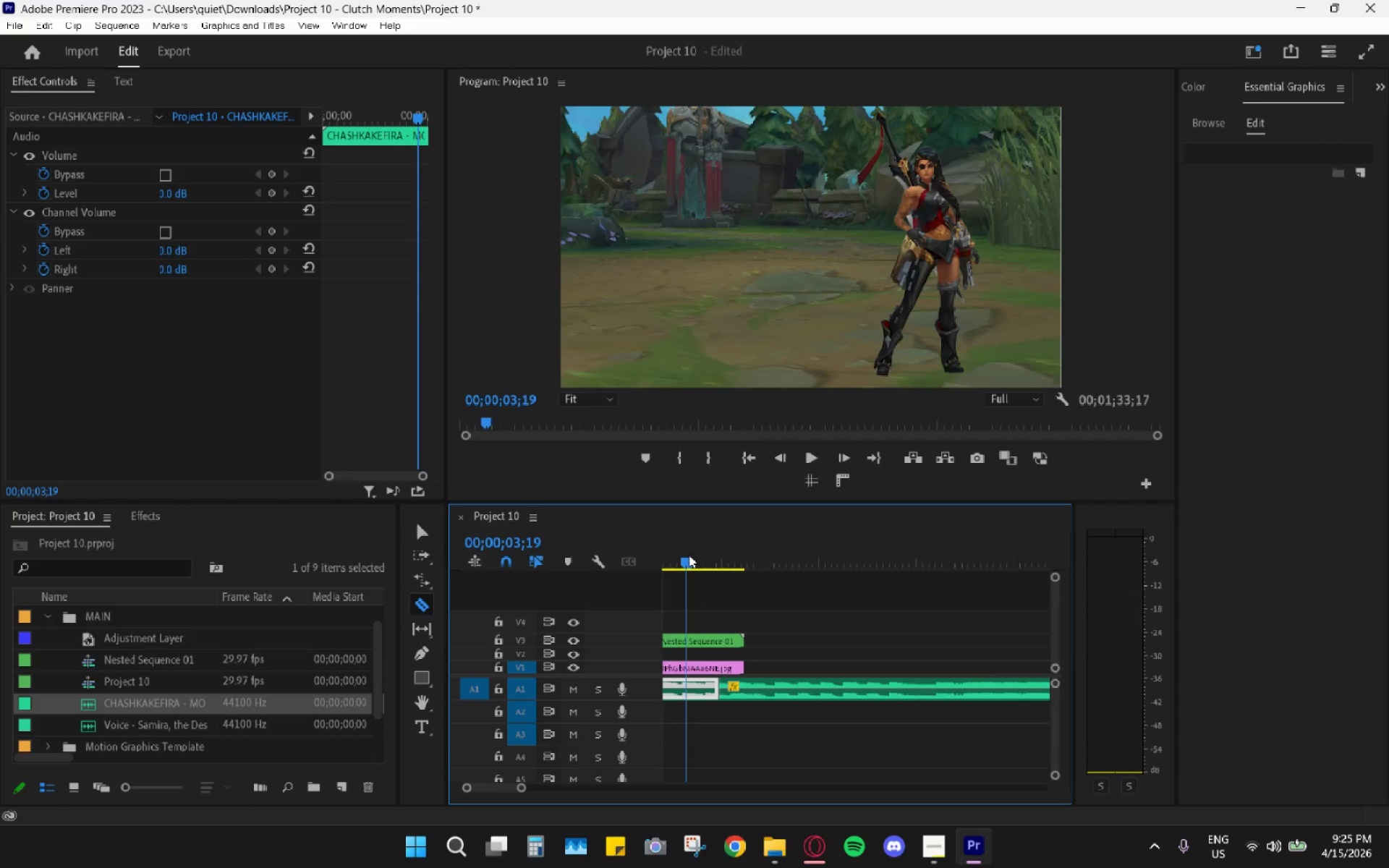 
key(Space)
 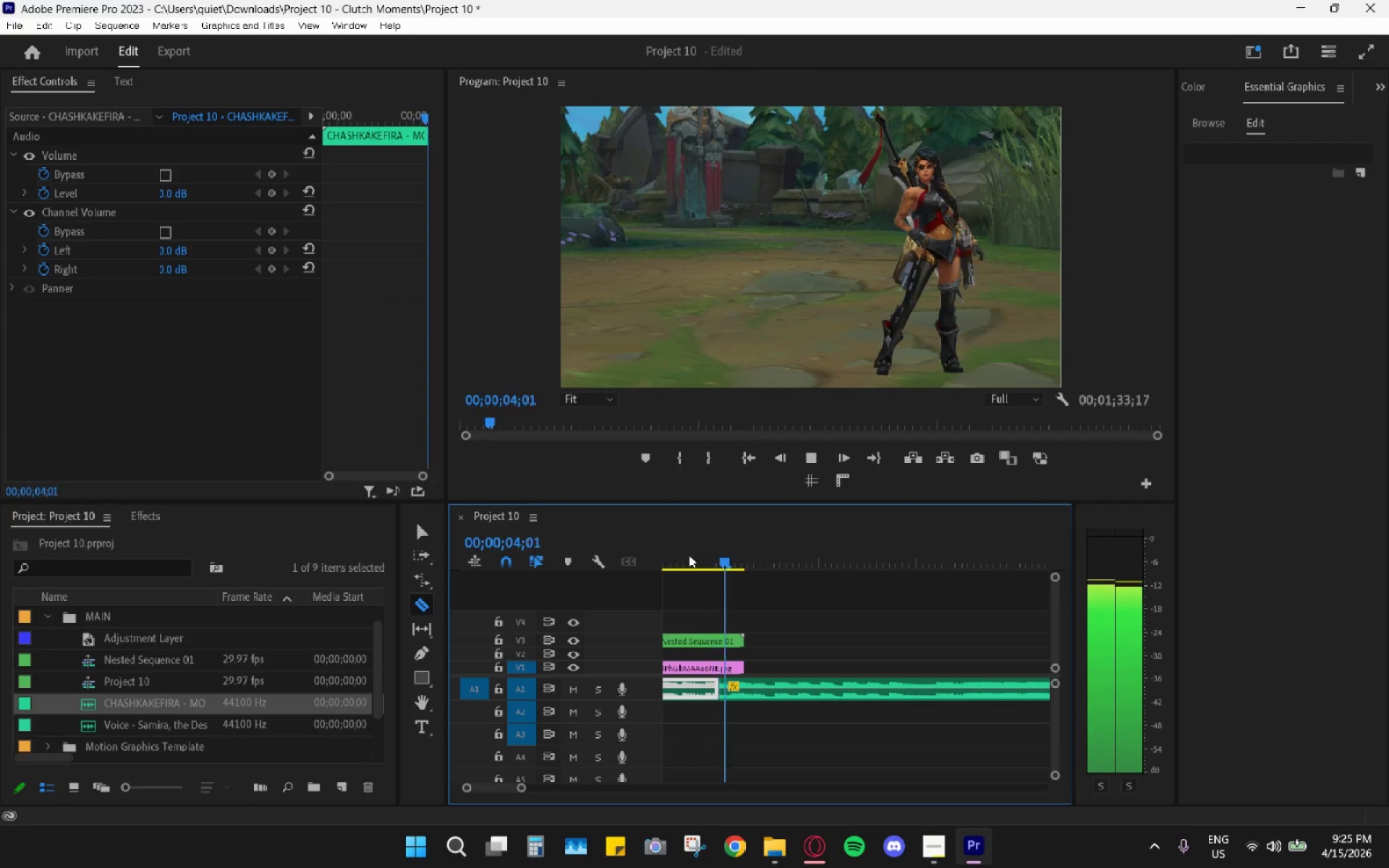 
key(Space)
 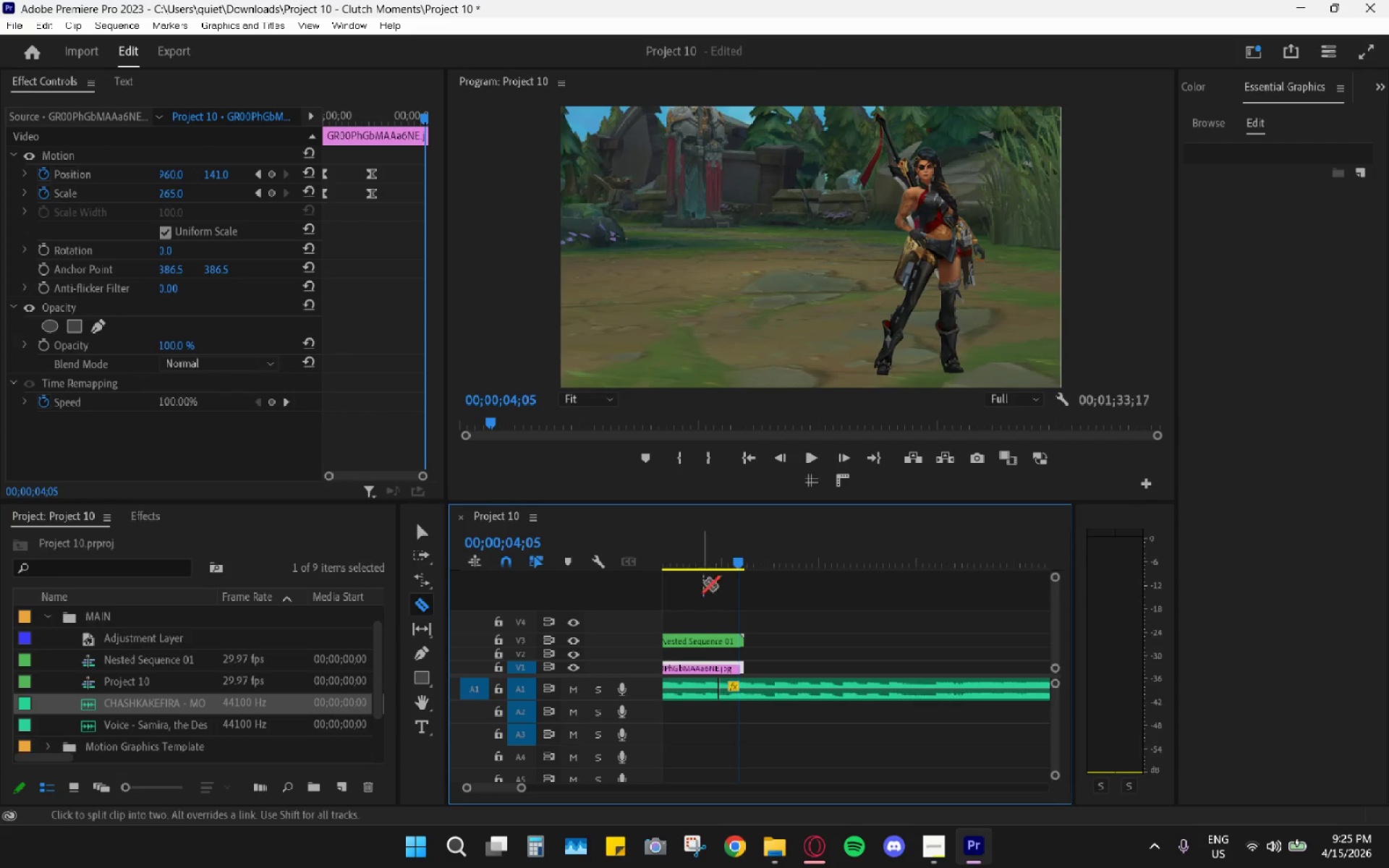 
hold_key(key=AltLeft, duration=0.39)
scroll: coordinate [718, 605], scroll_direction: none, amount: 0.0
 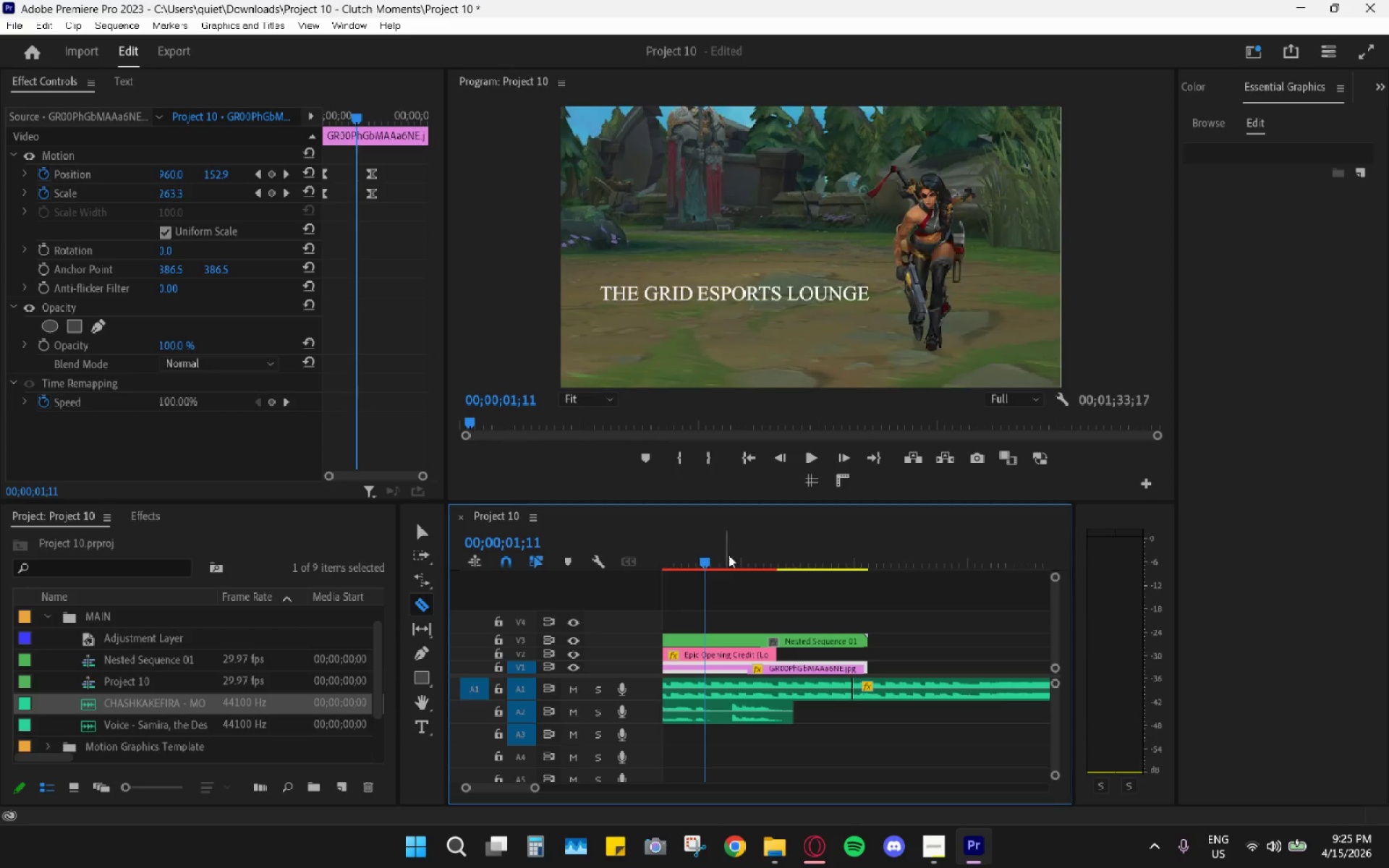 
key(Space)
 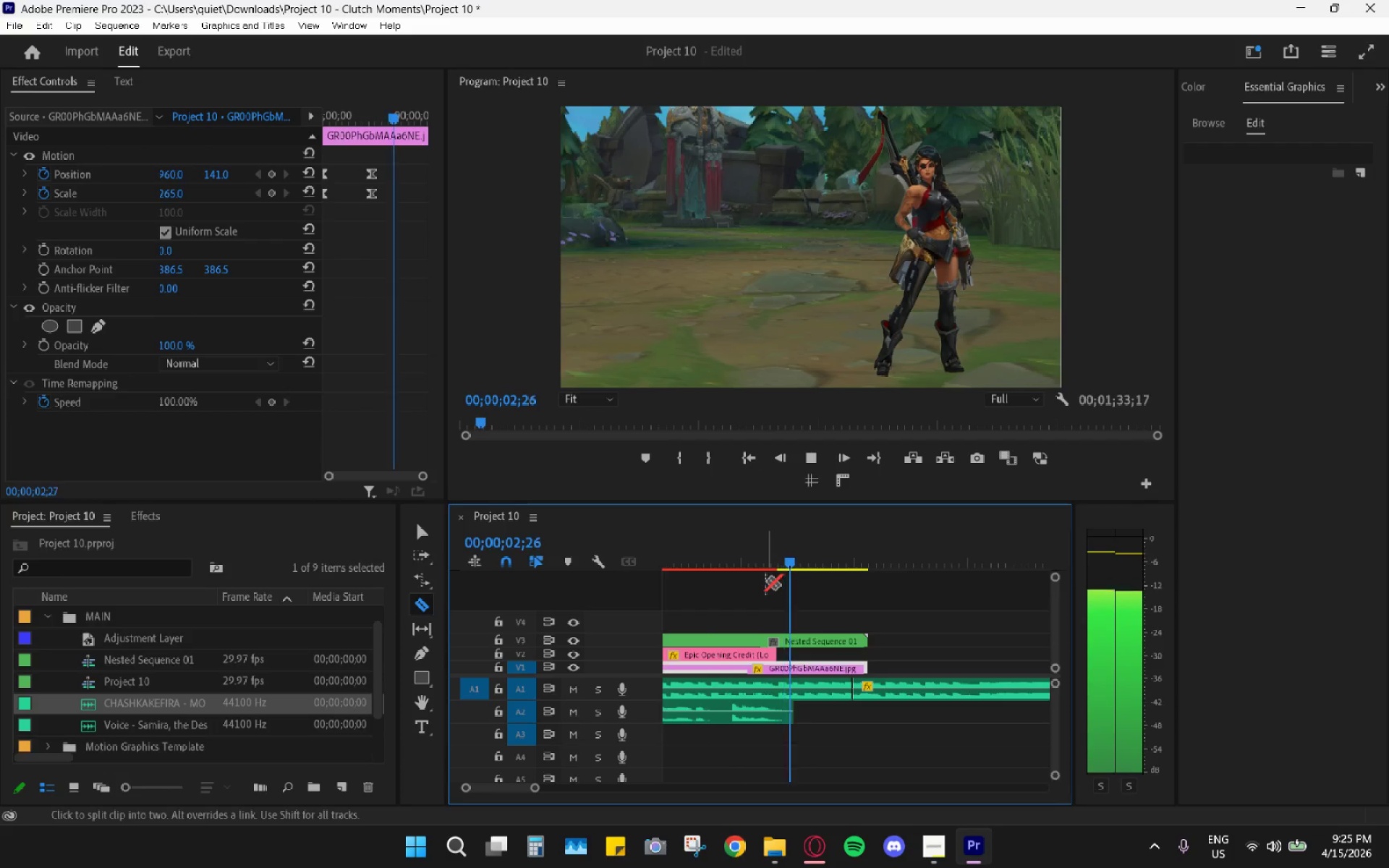 
key(Space)
 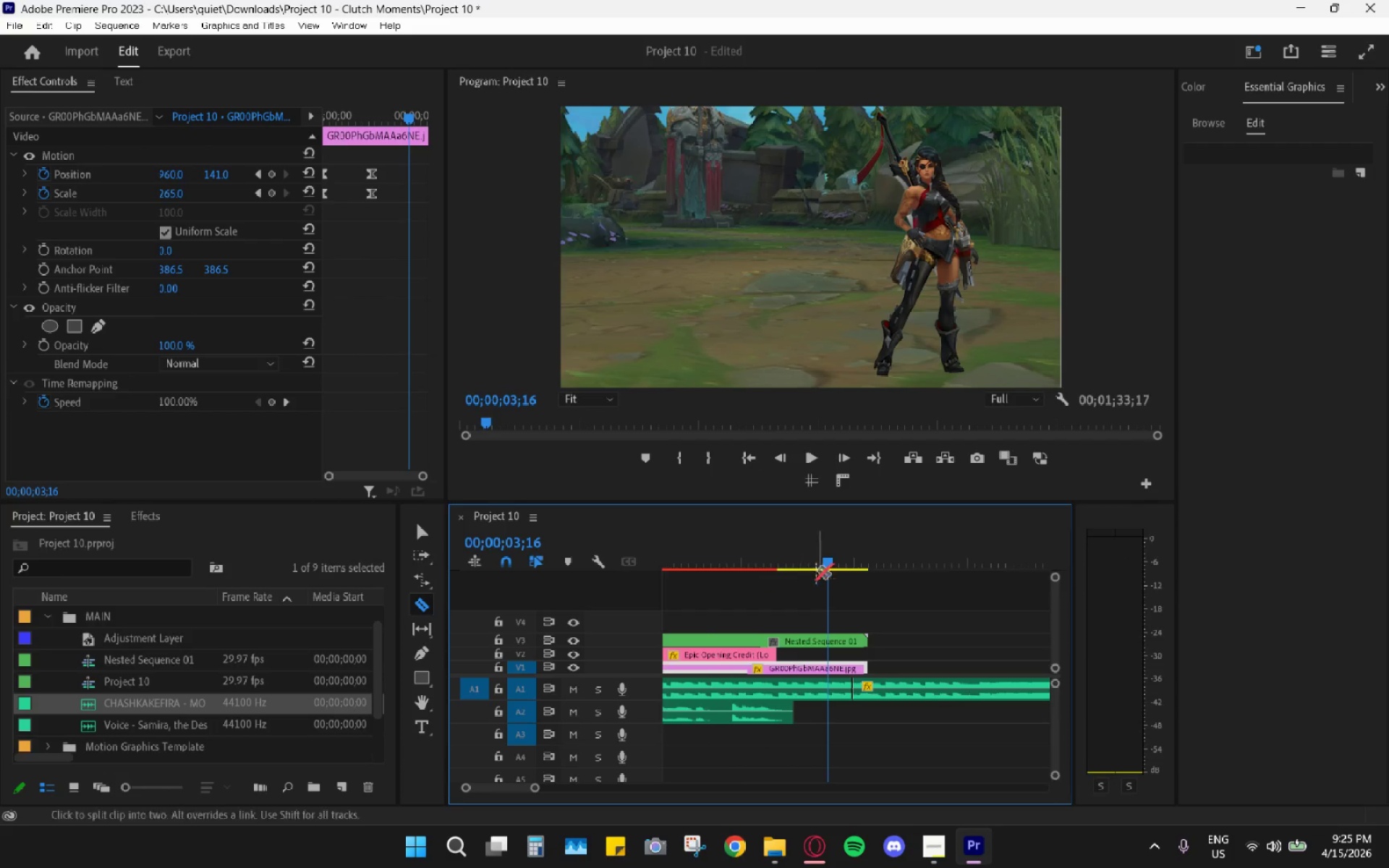 
left_click_drag(start_coordinate=[826, 565], to_coordinate=[812, 565])
 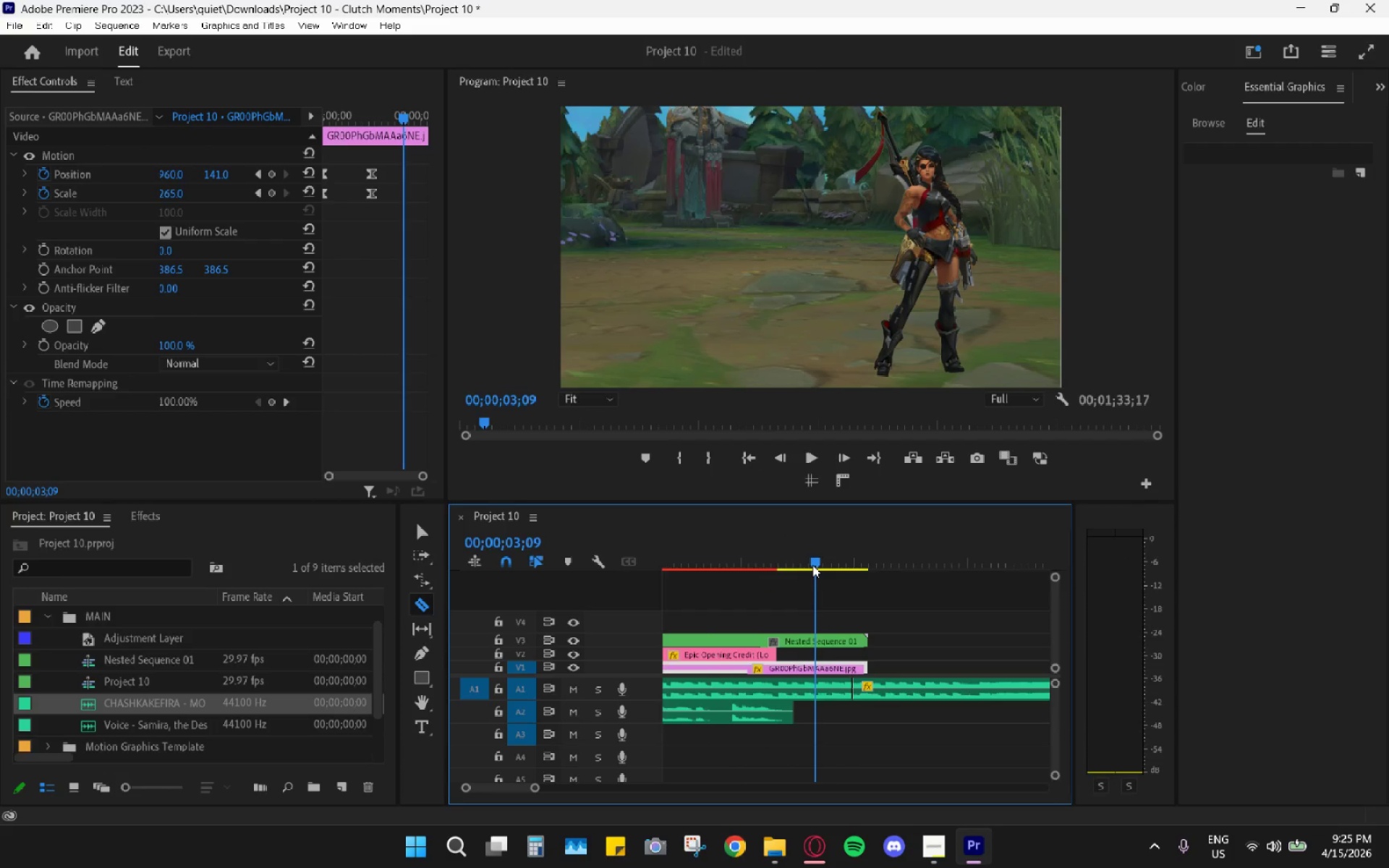 
key(Space)
 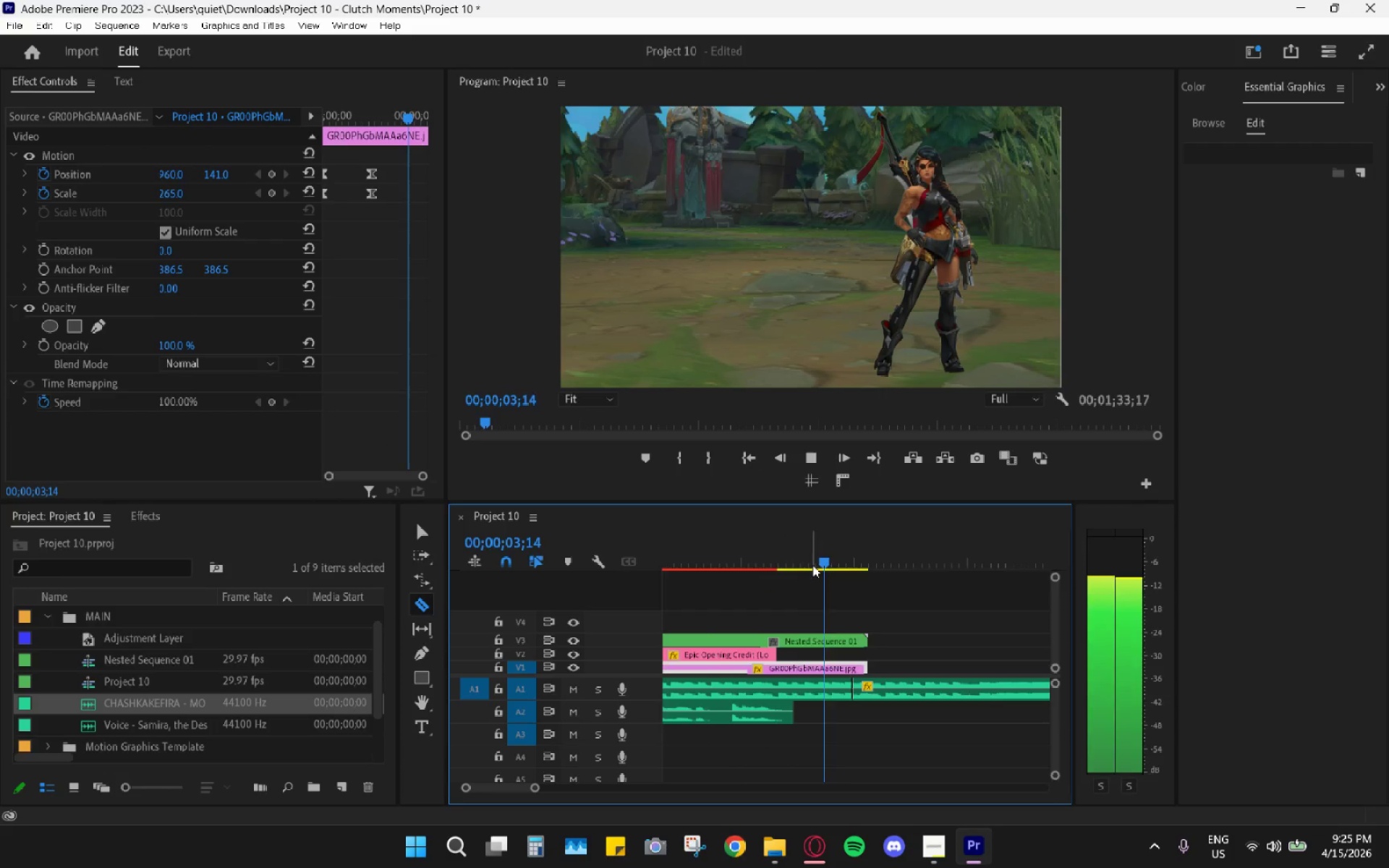 
left_click_drag(start_coordinate=[812, 565], to_coordinate=[807, 563])
 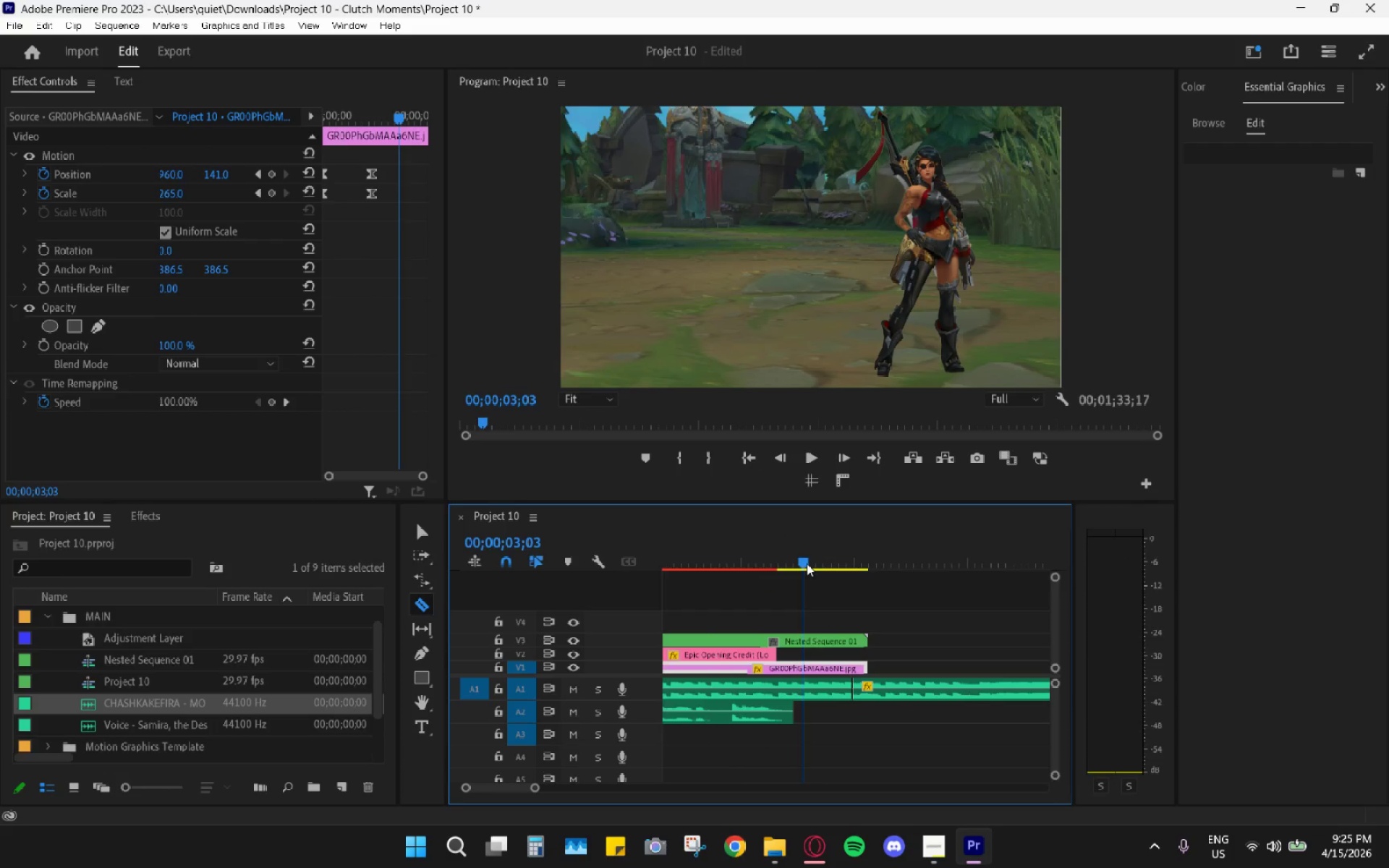 
key(Space)
 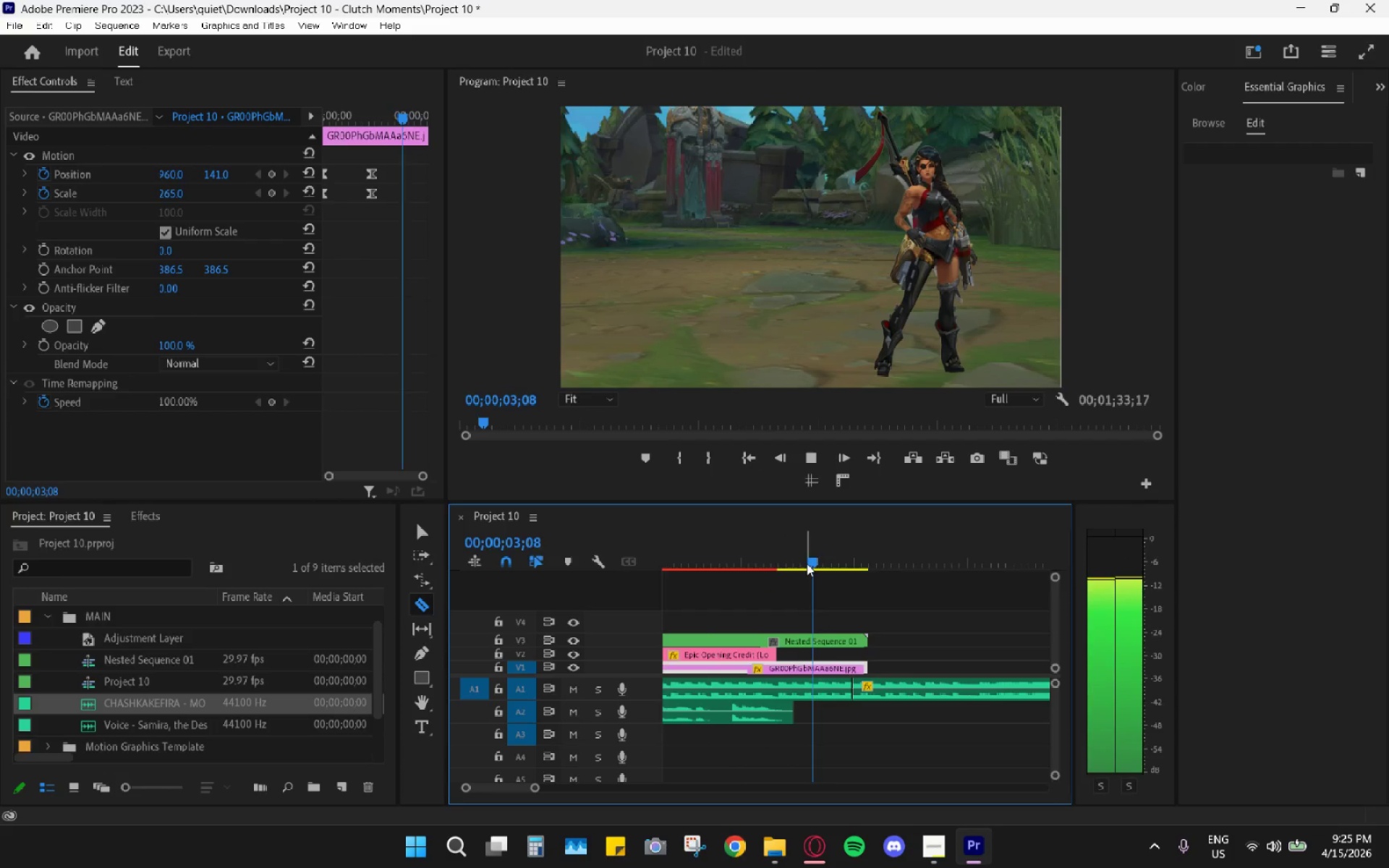 
left_click_drag(start_coordinate=[807, 563], to_coordinate=[803, 562])
 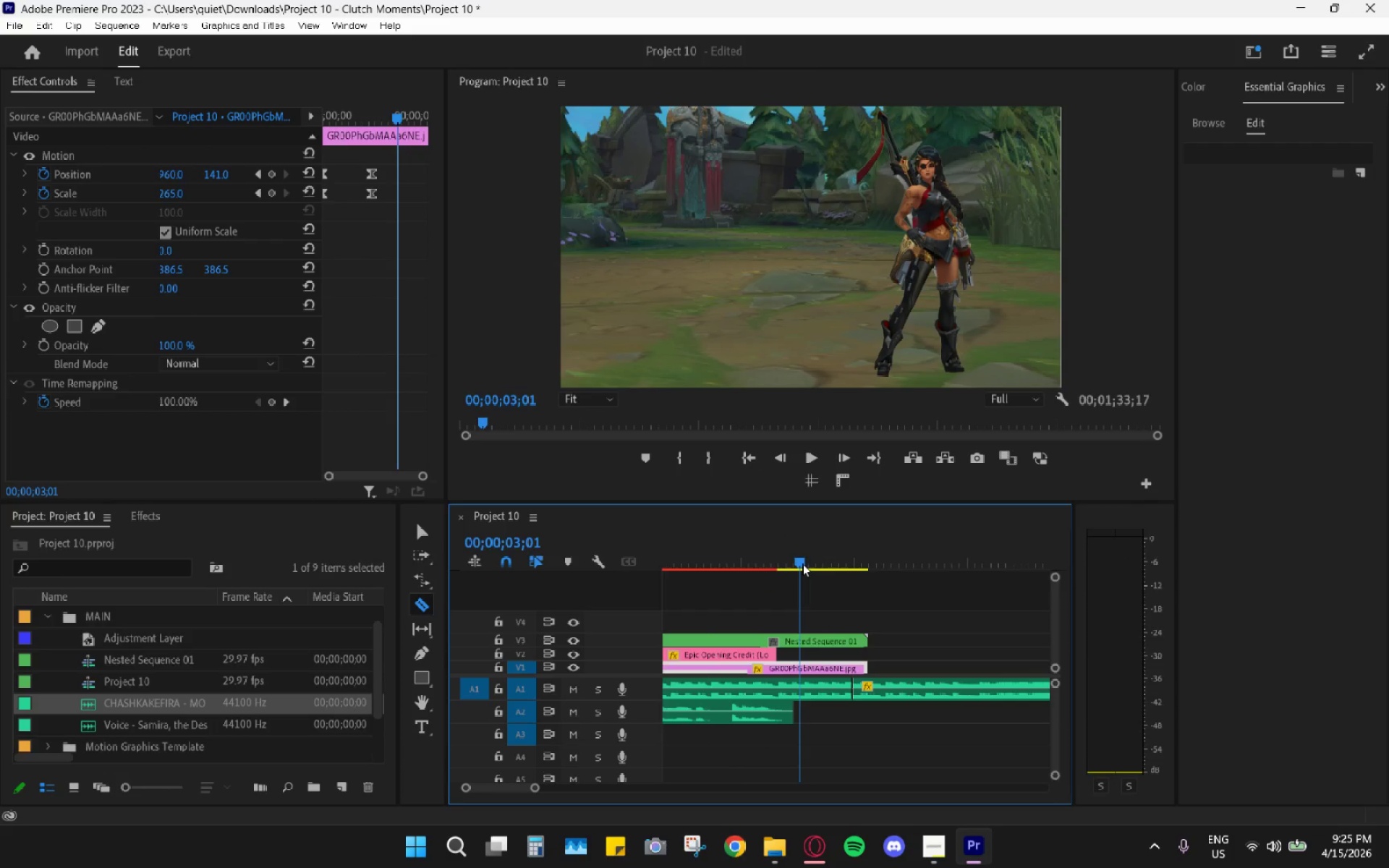 
type(cv)
 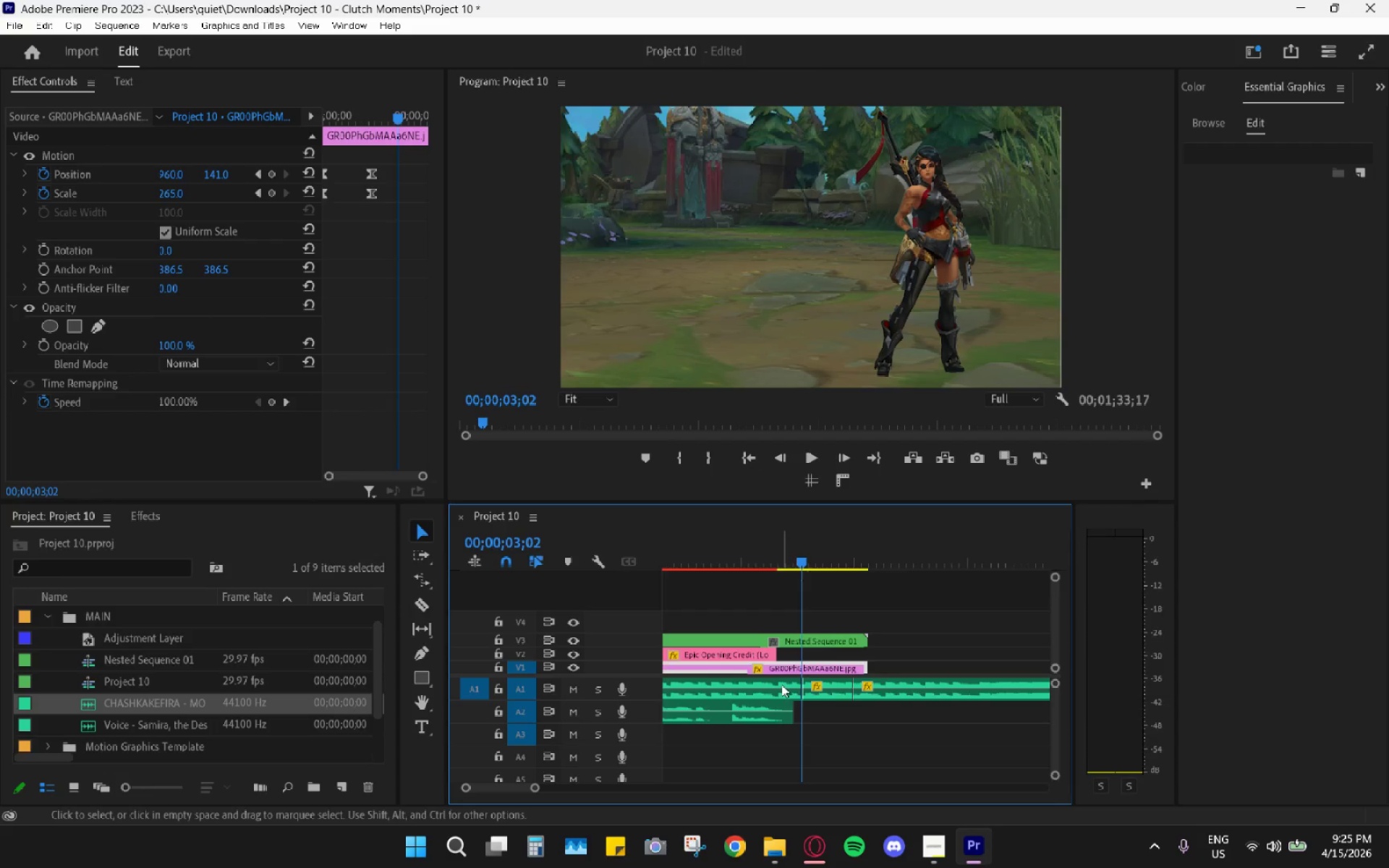 
left_click([772, 687])
 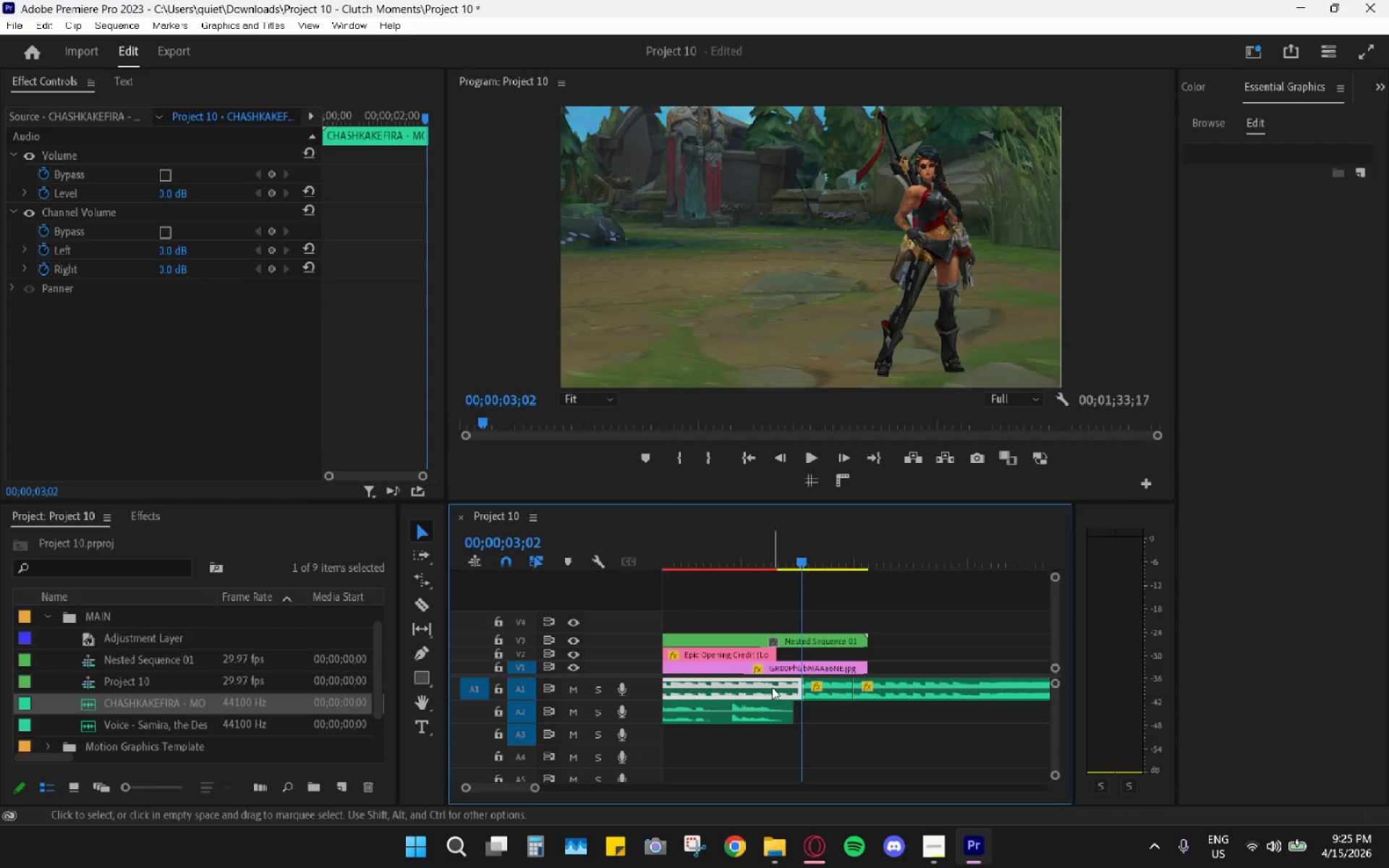 
key(H)
 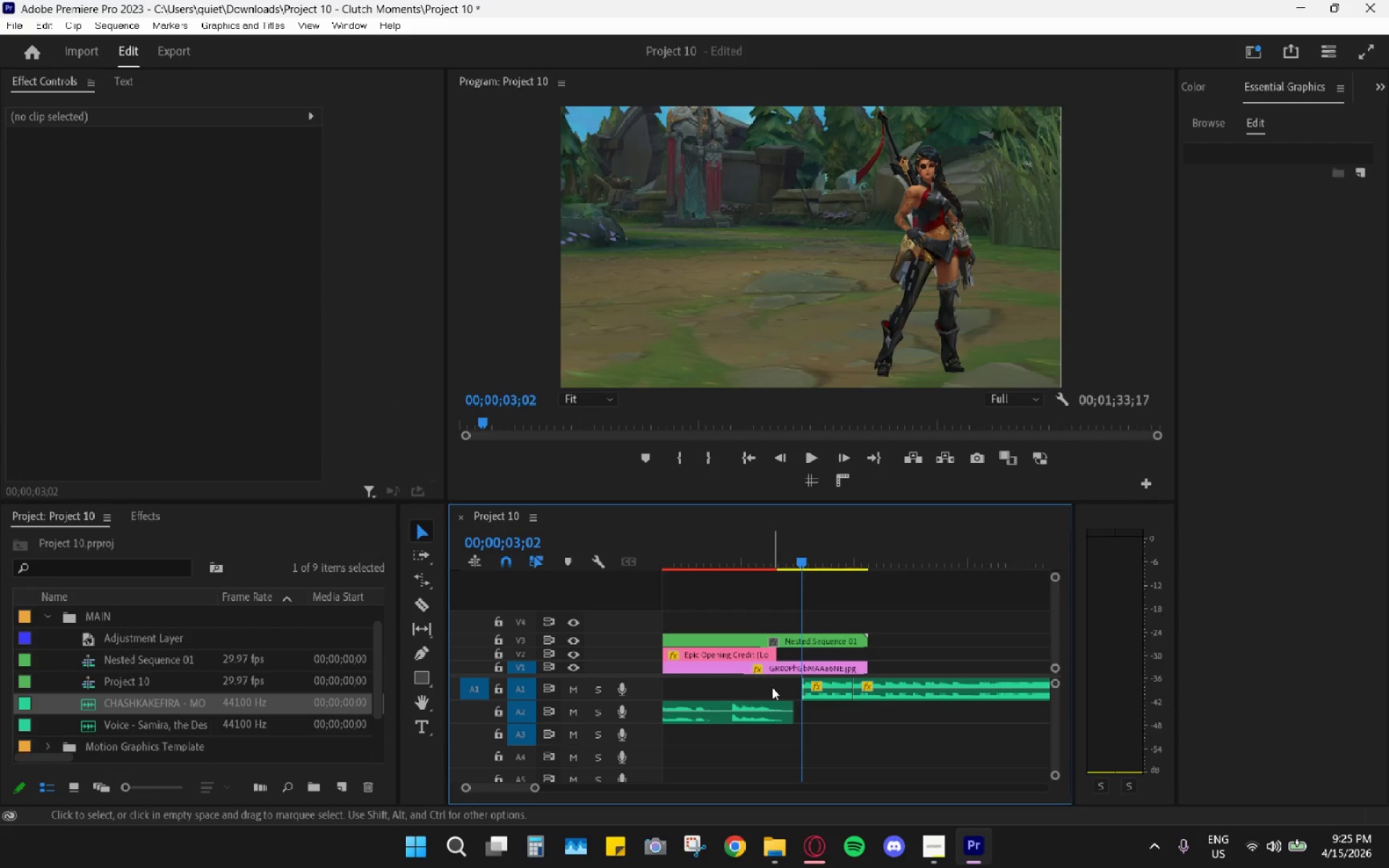 
key(Shift+ShiftLeft)
 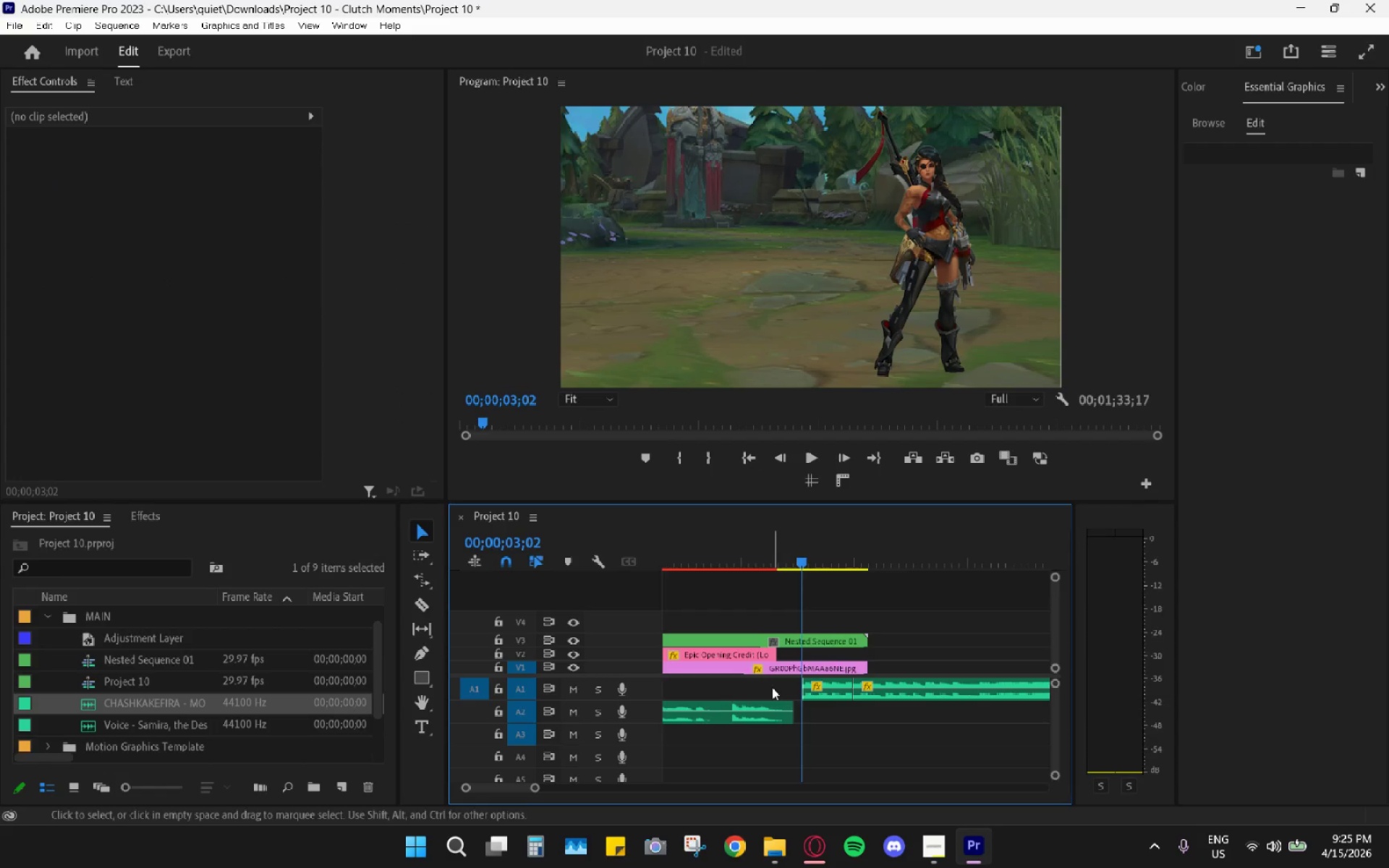 
key(Control+Shift+ControlLeft)
 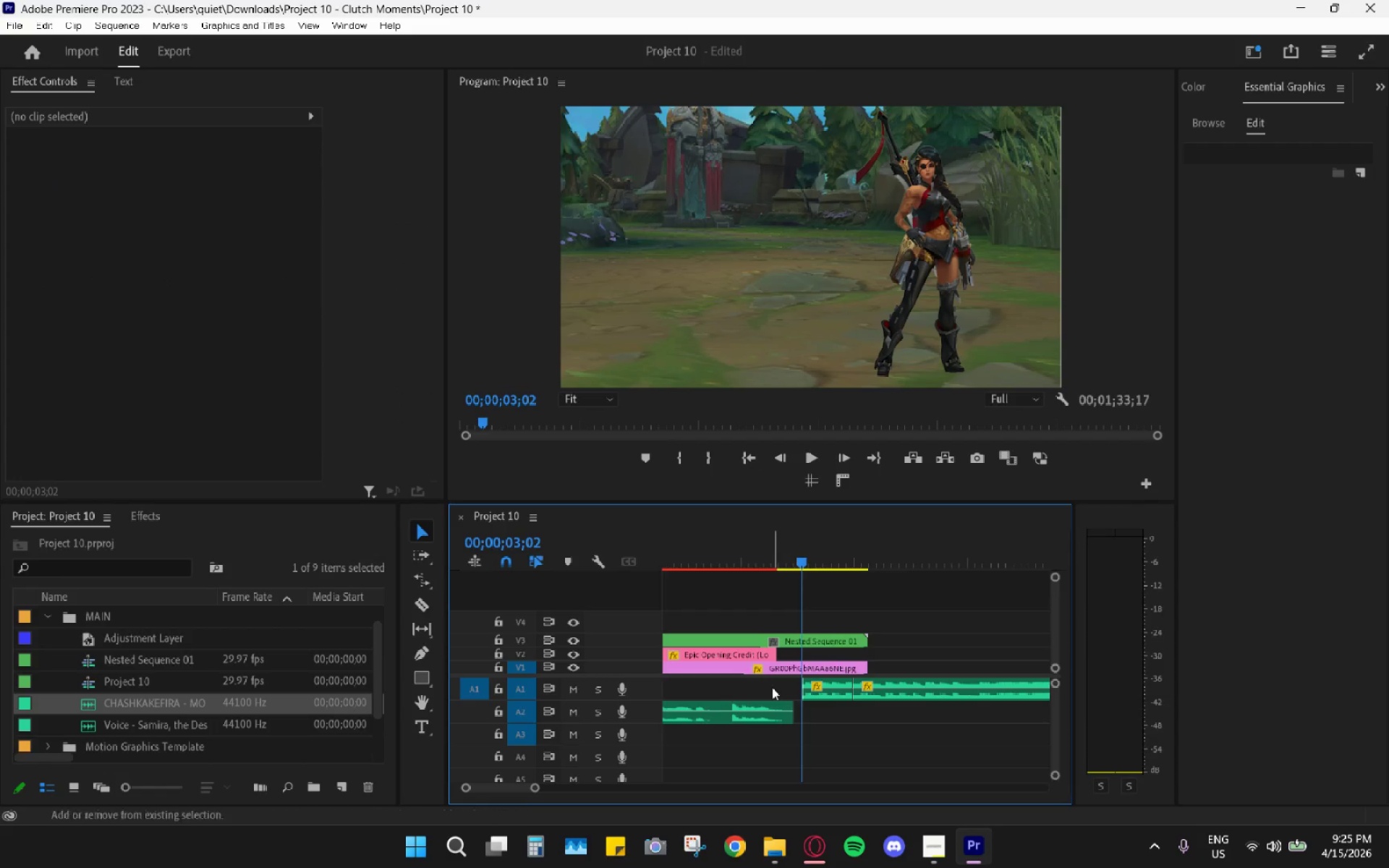 
key(Control+Shift+Z)
 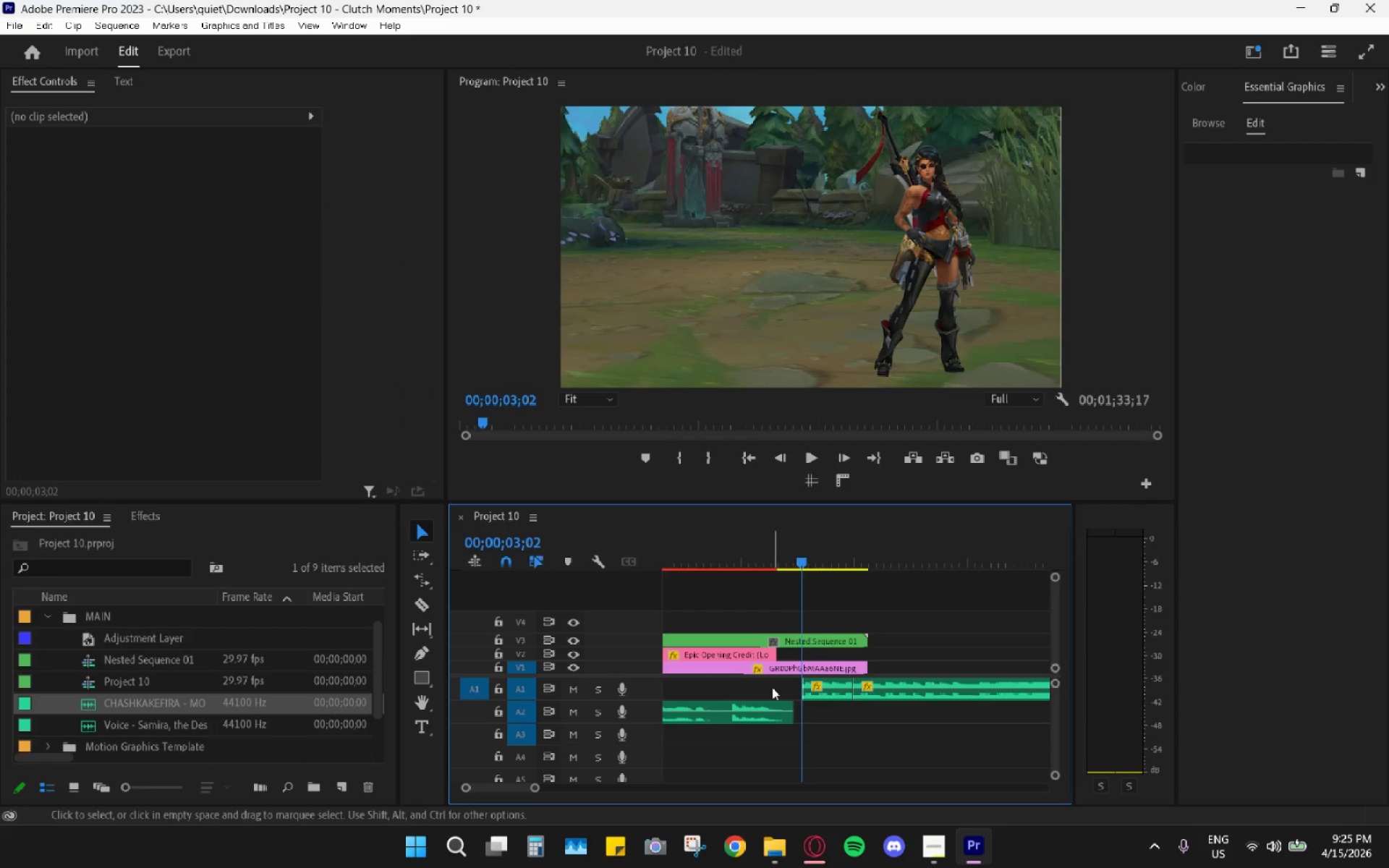 
key(Control+Z)
 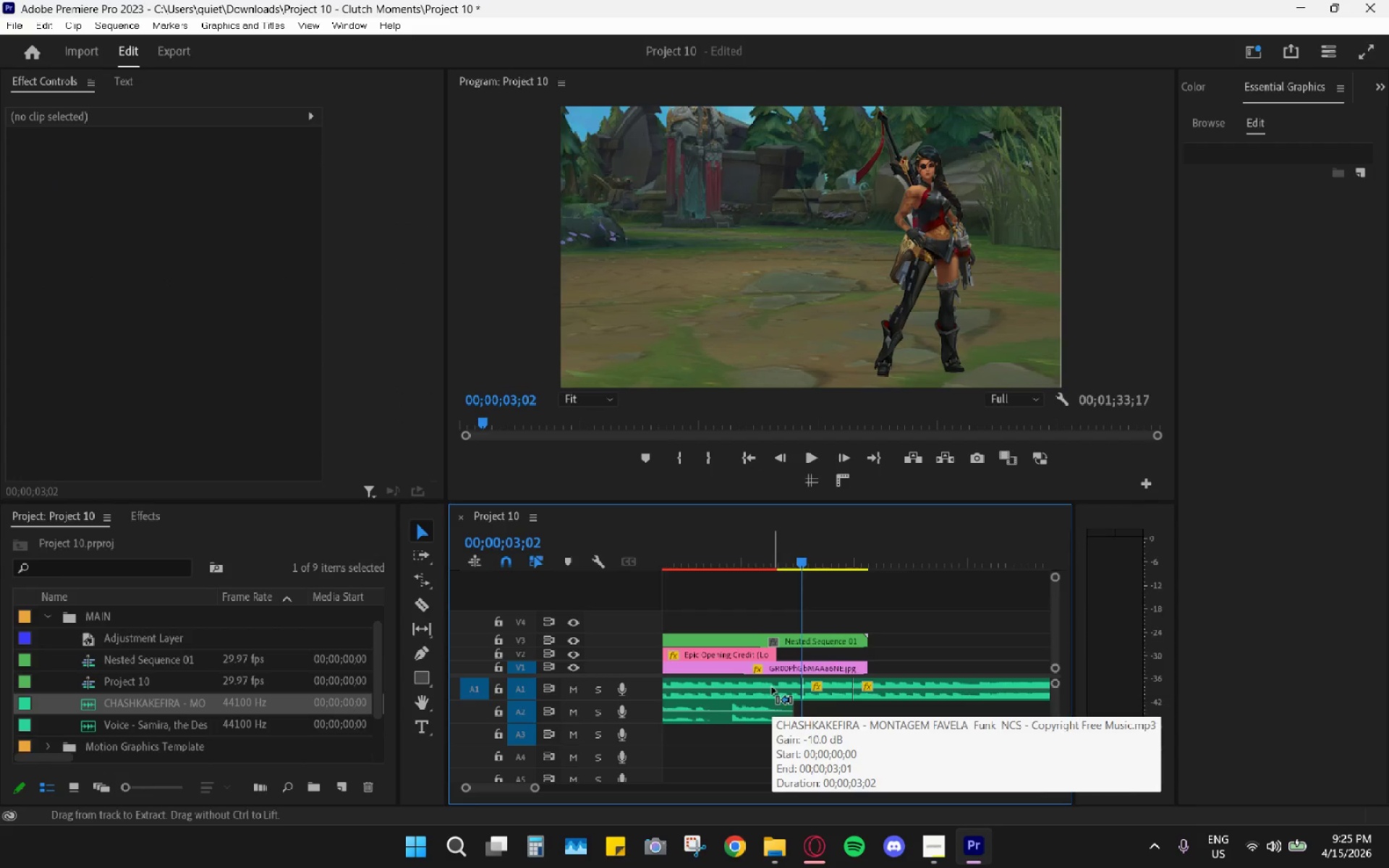 
left_click([772, 687])
 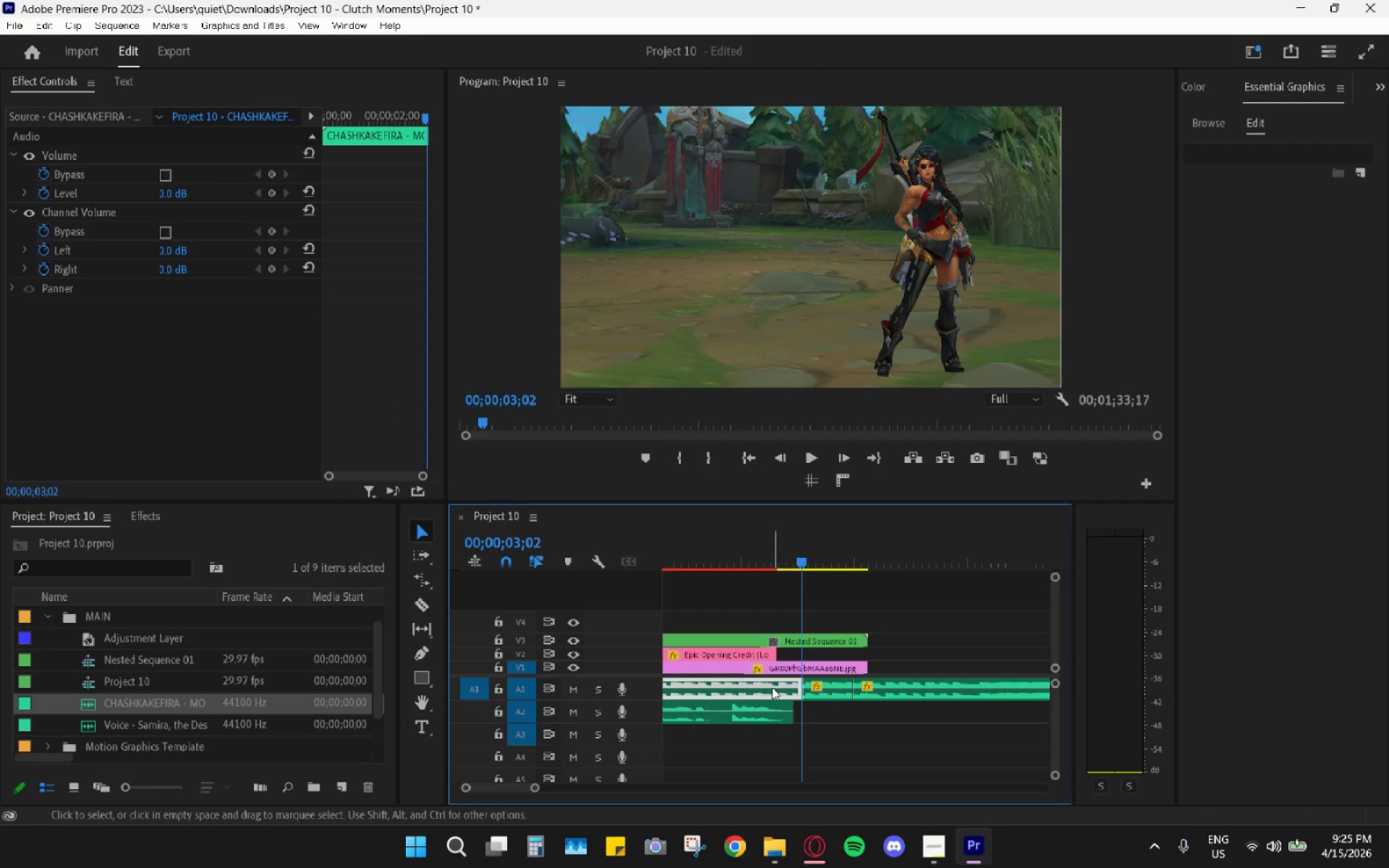 
key(G)
 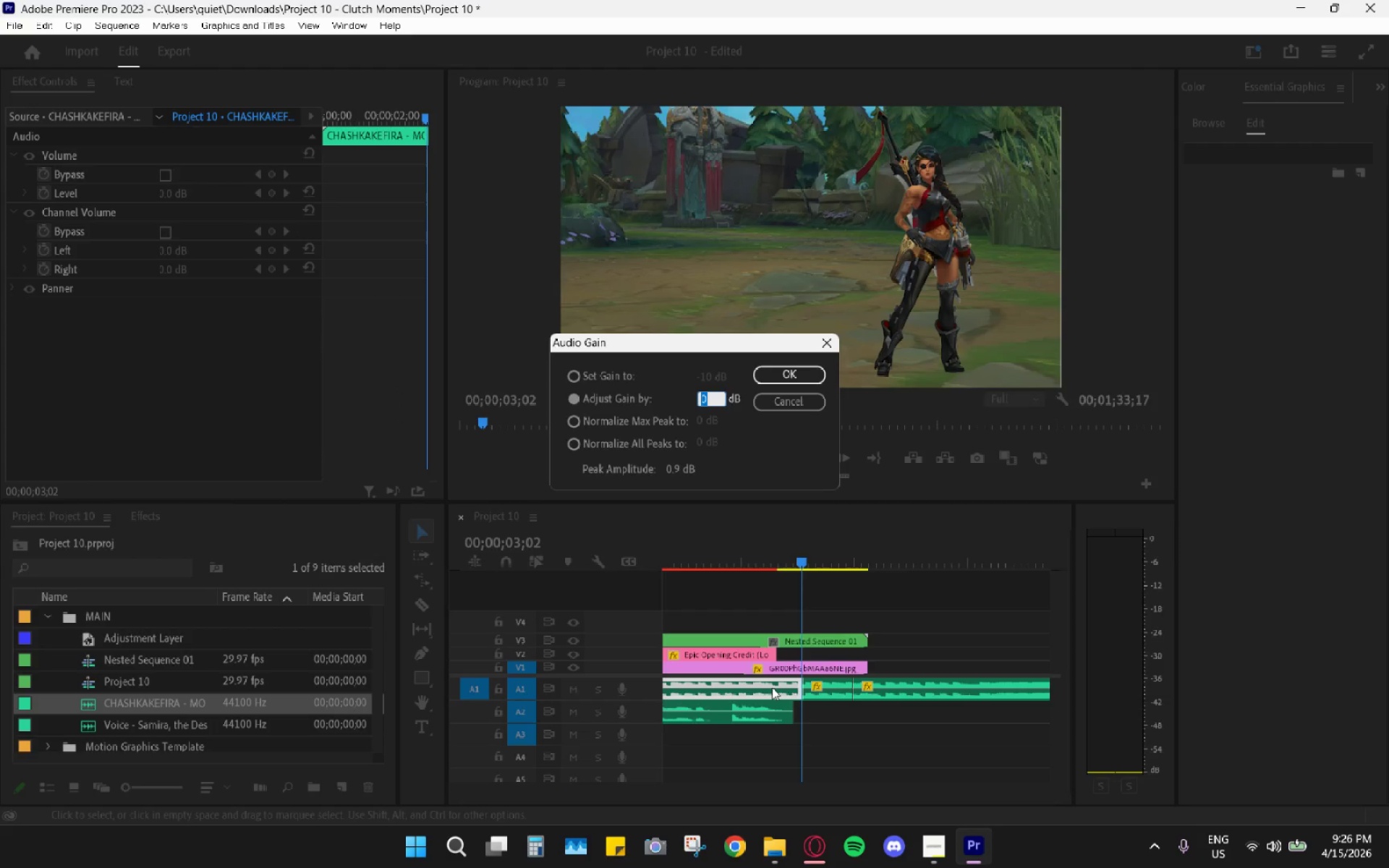 
key(Minus)
 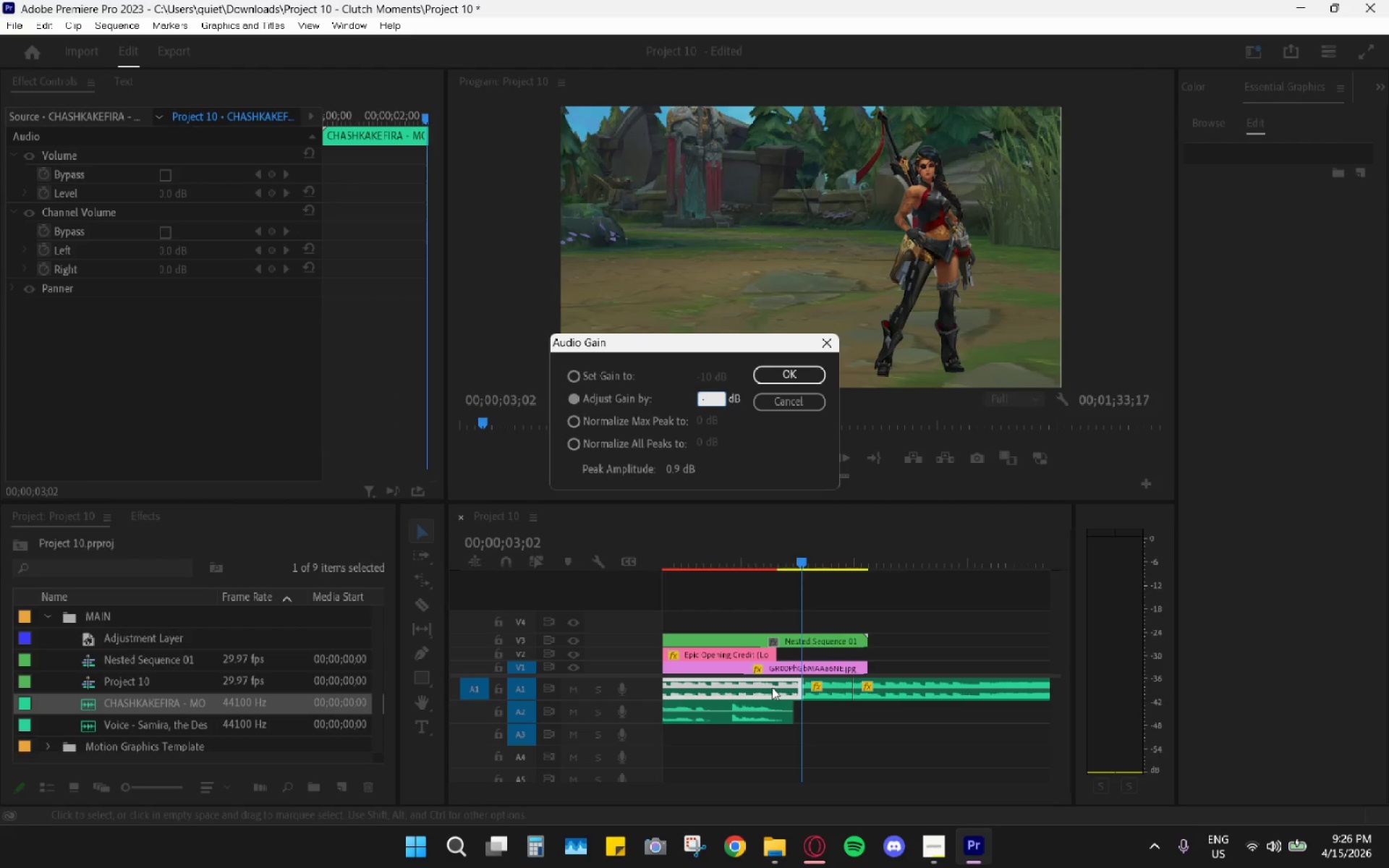 
key(5)
 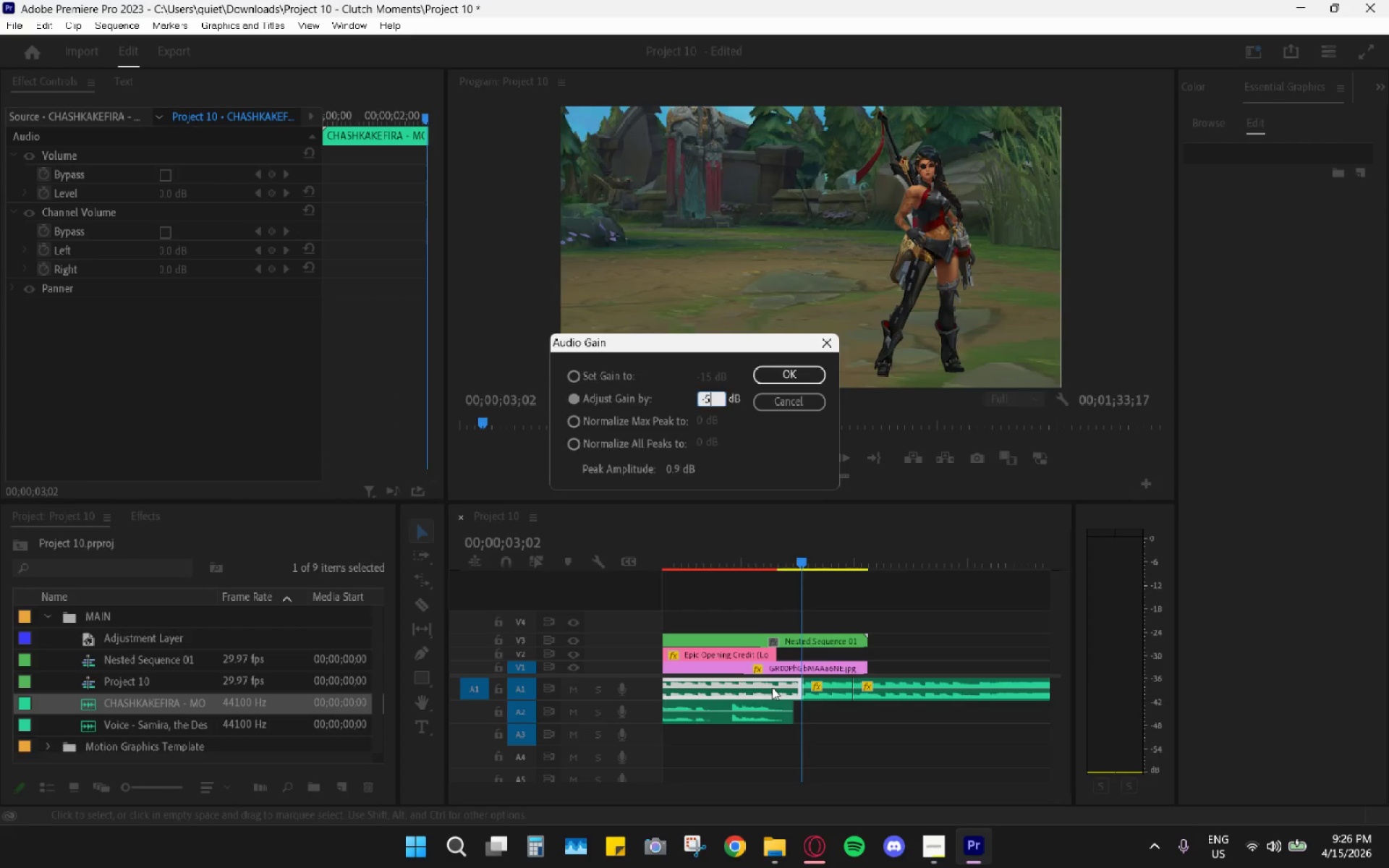 
key(Enter)
 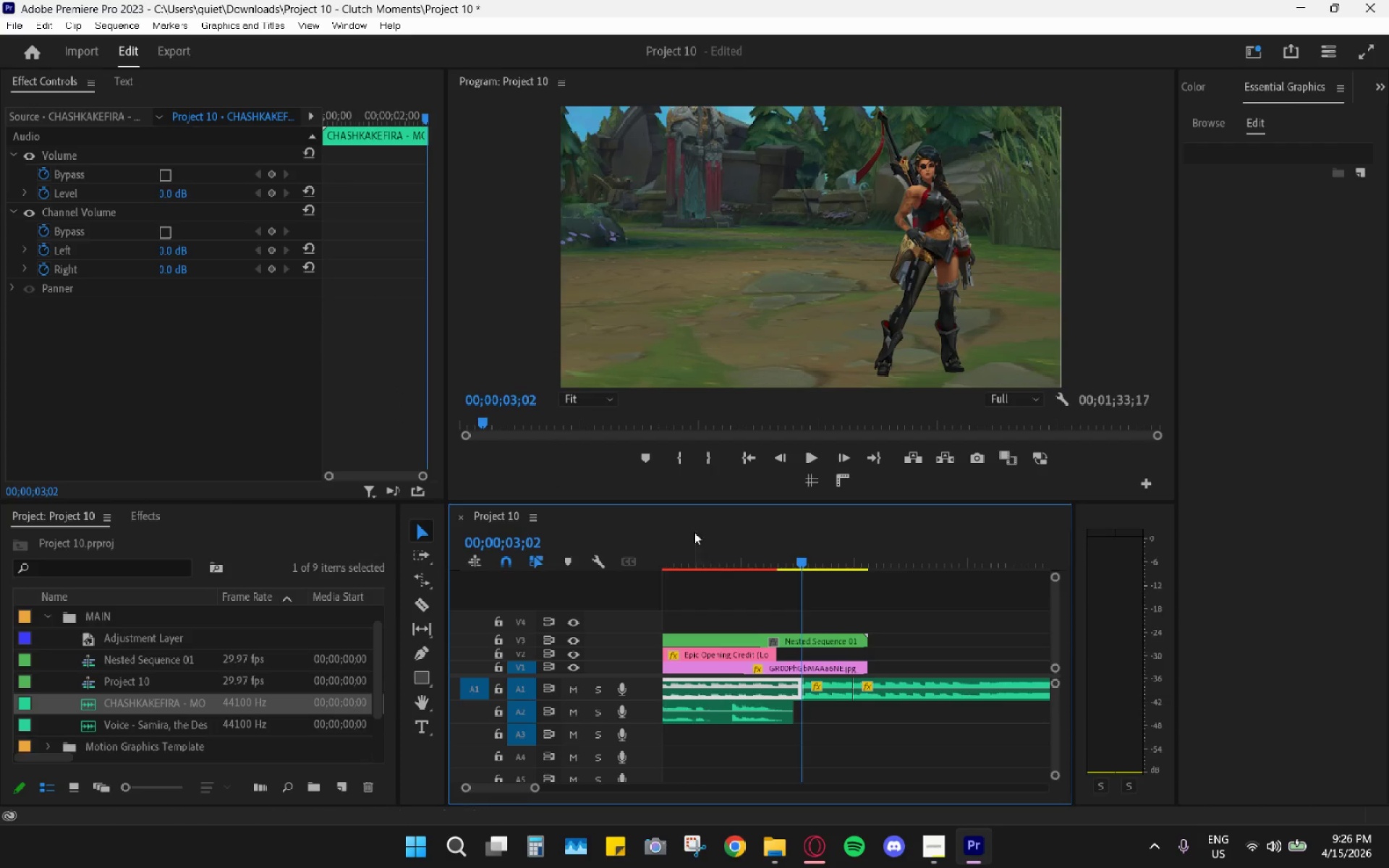 
left_click_drag(start_coordinate=[692, 542], to_coordinate=[578, 550])
 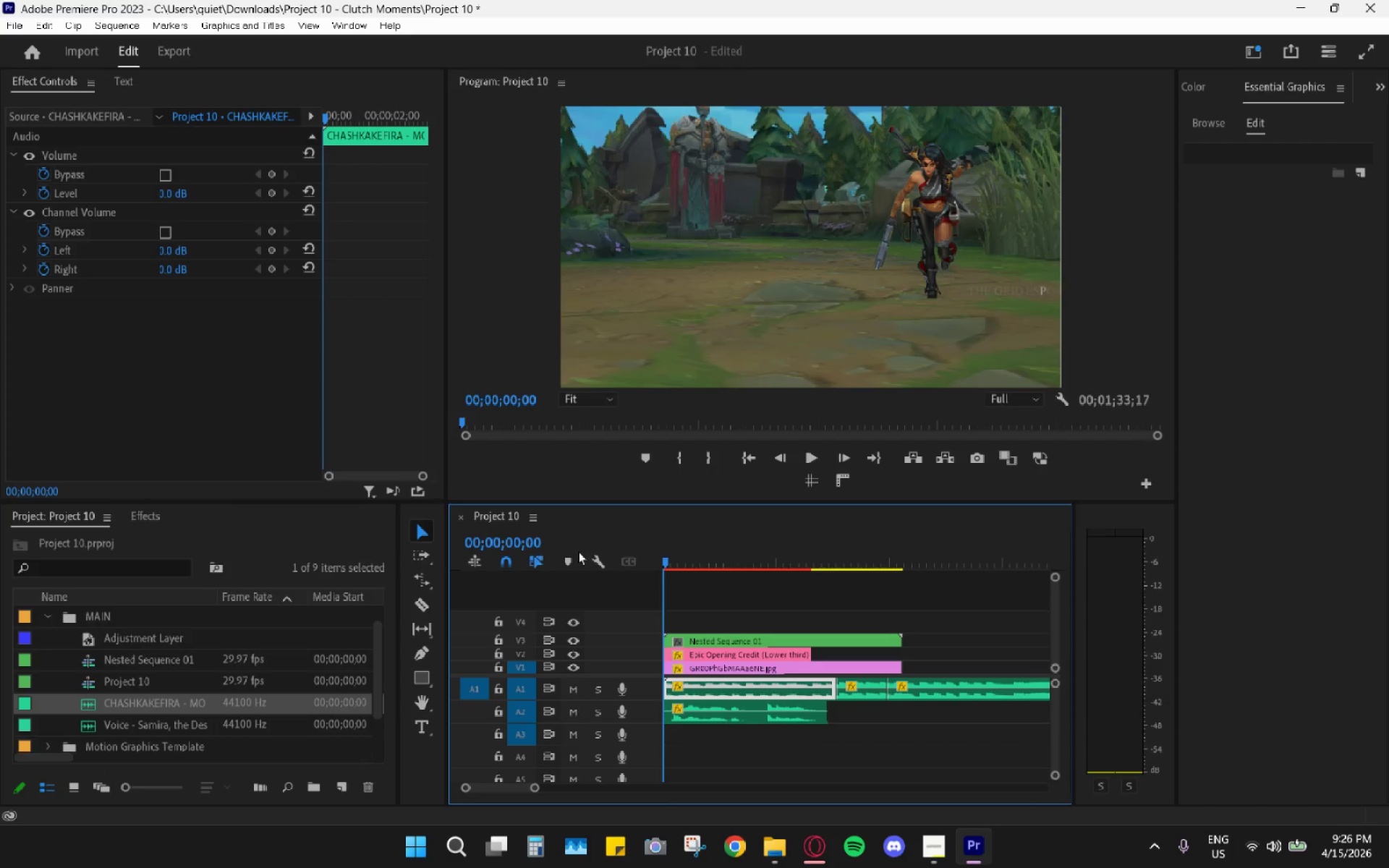 
key(Space)
 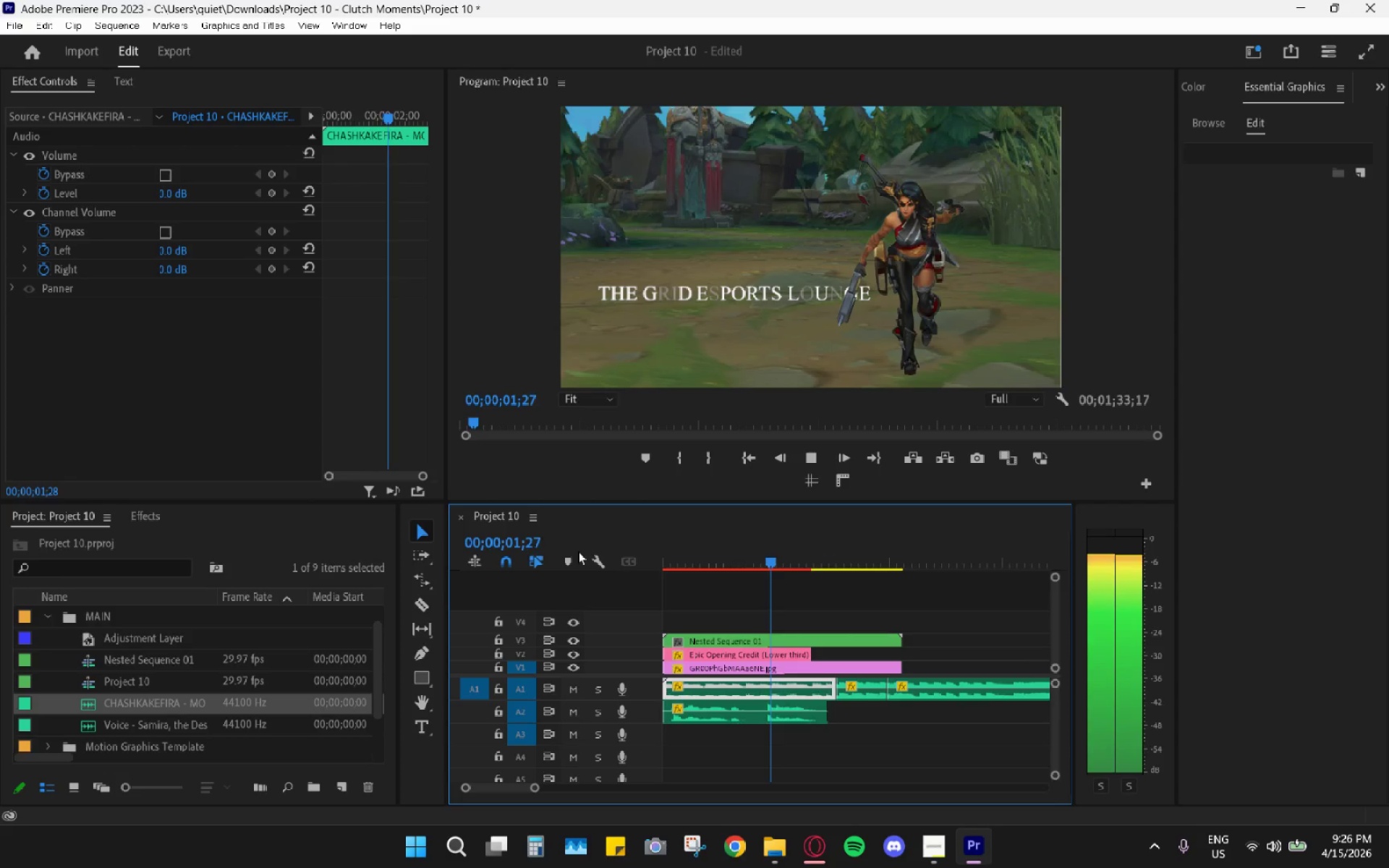 
key(Space)
 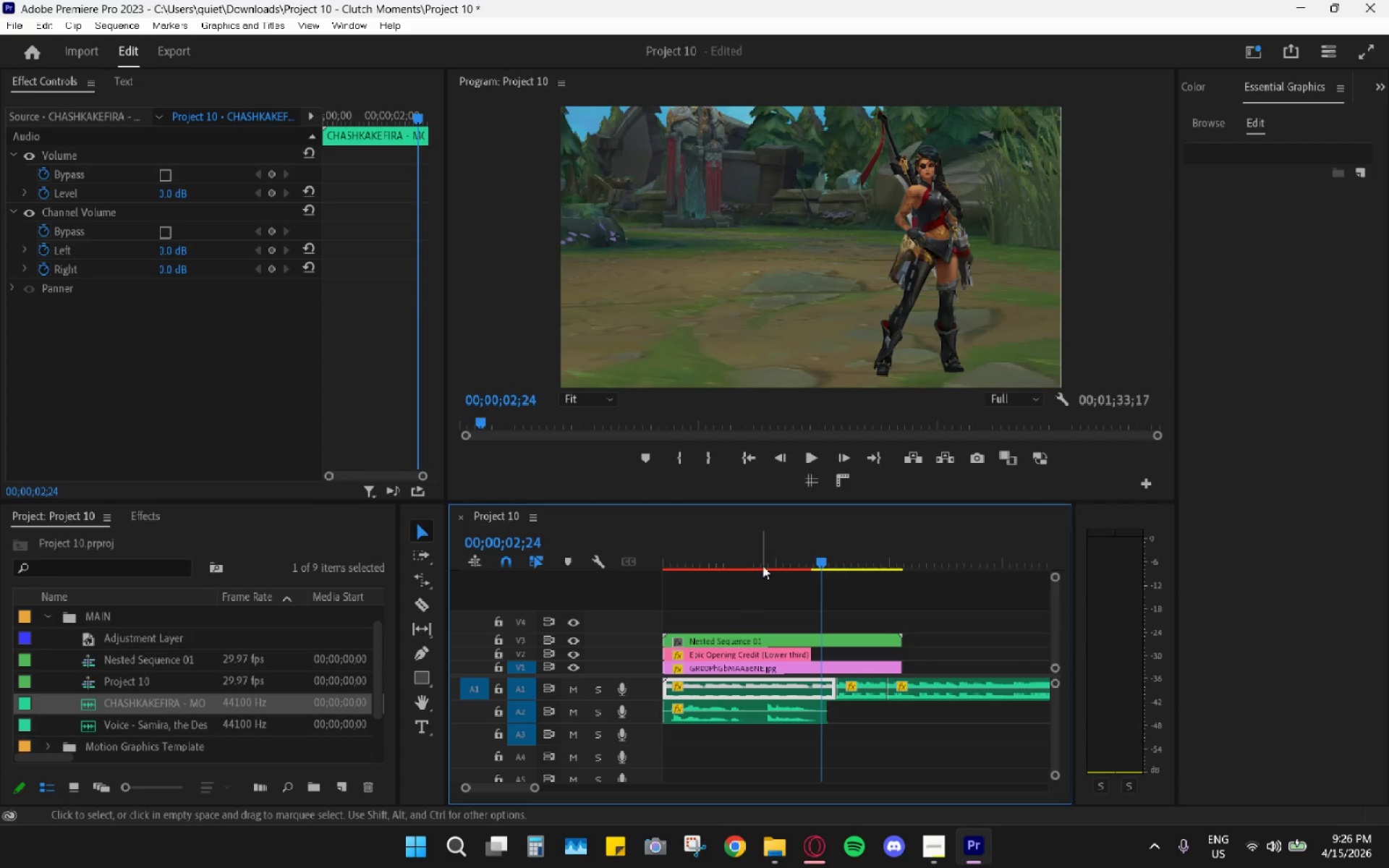 
left_click_drag(start_coordinate=[745, 550], to_coordinate=[565, 550])
 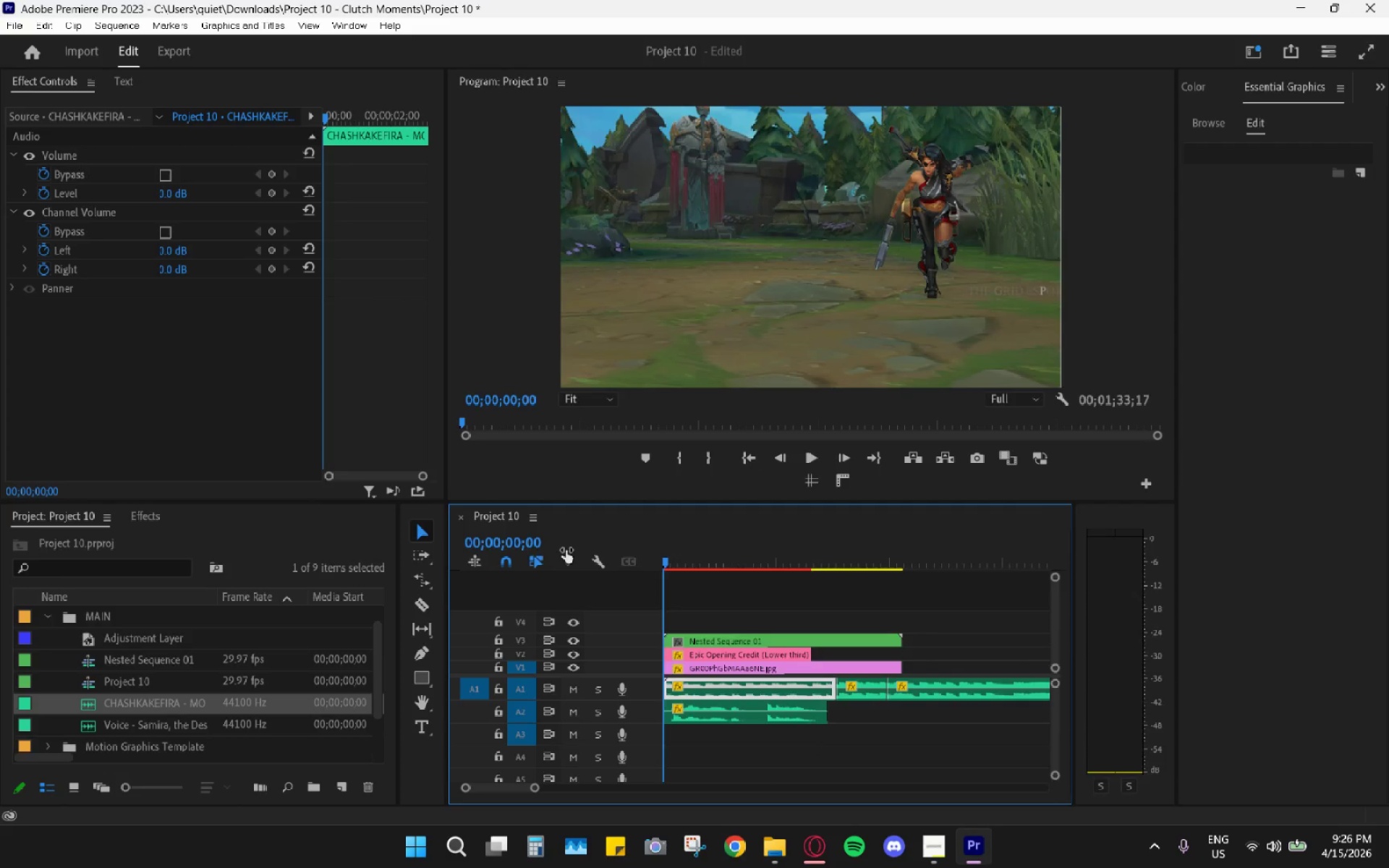 
key(Space)
 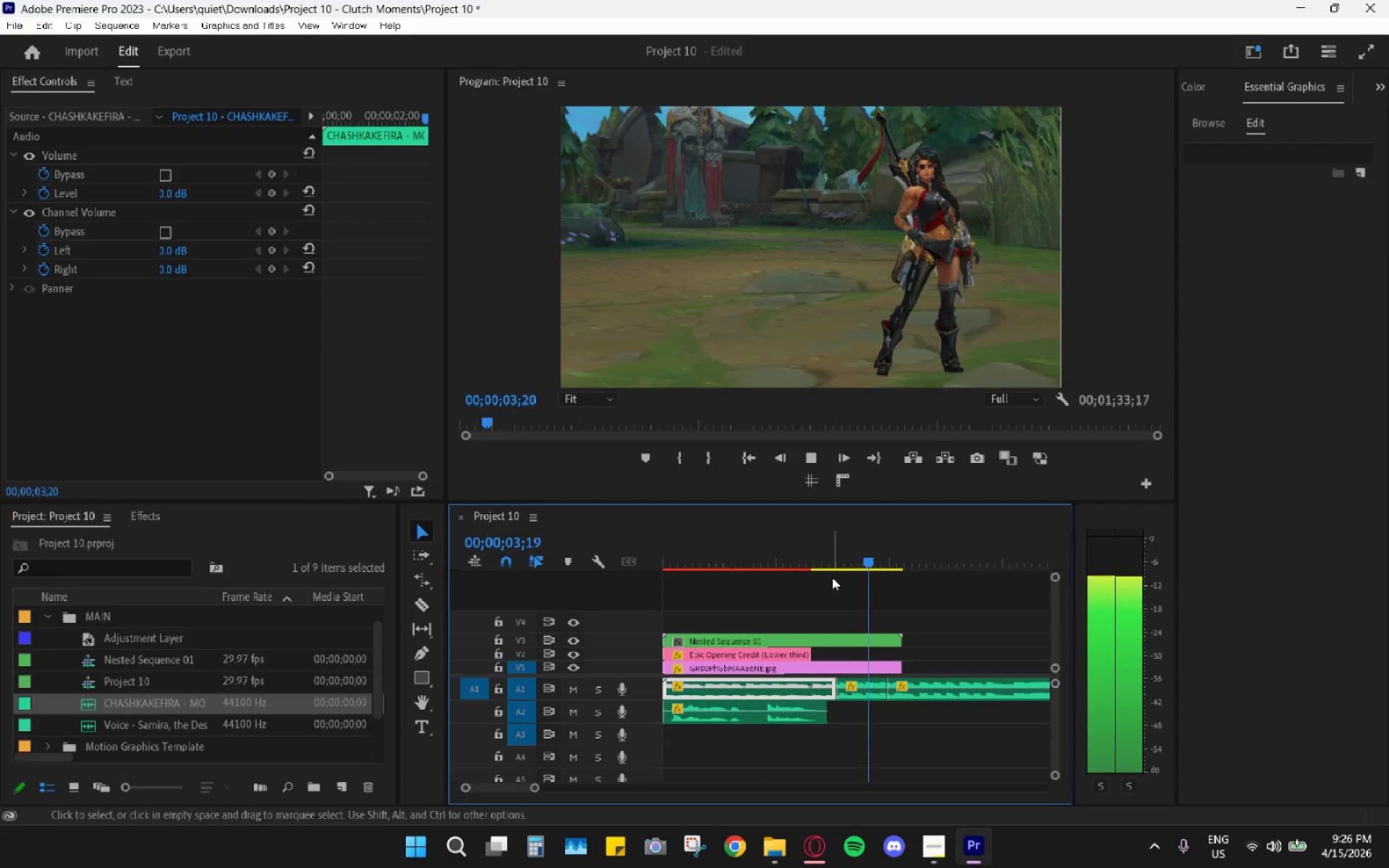 
key(Space)
 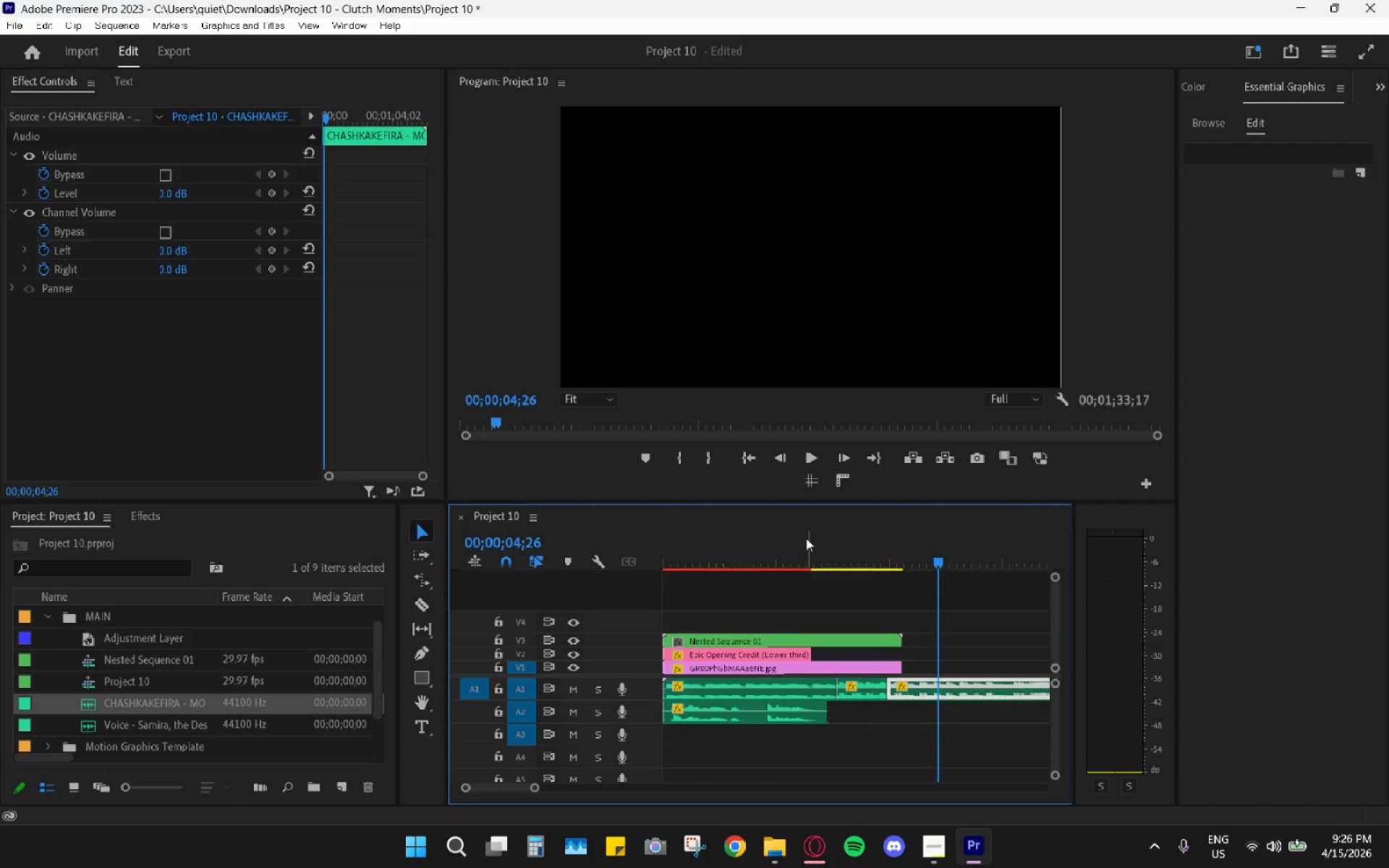 
left_click_drag(start_coordinate=[799, 540], to_coordinate=[619, 544])
 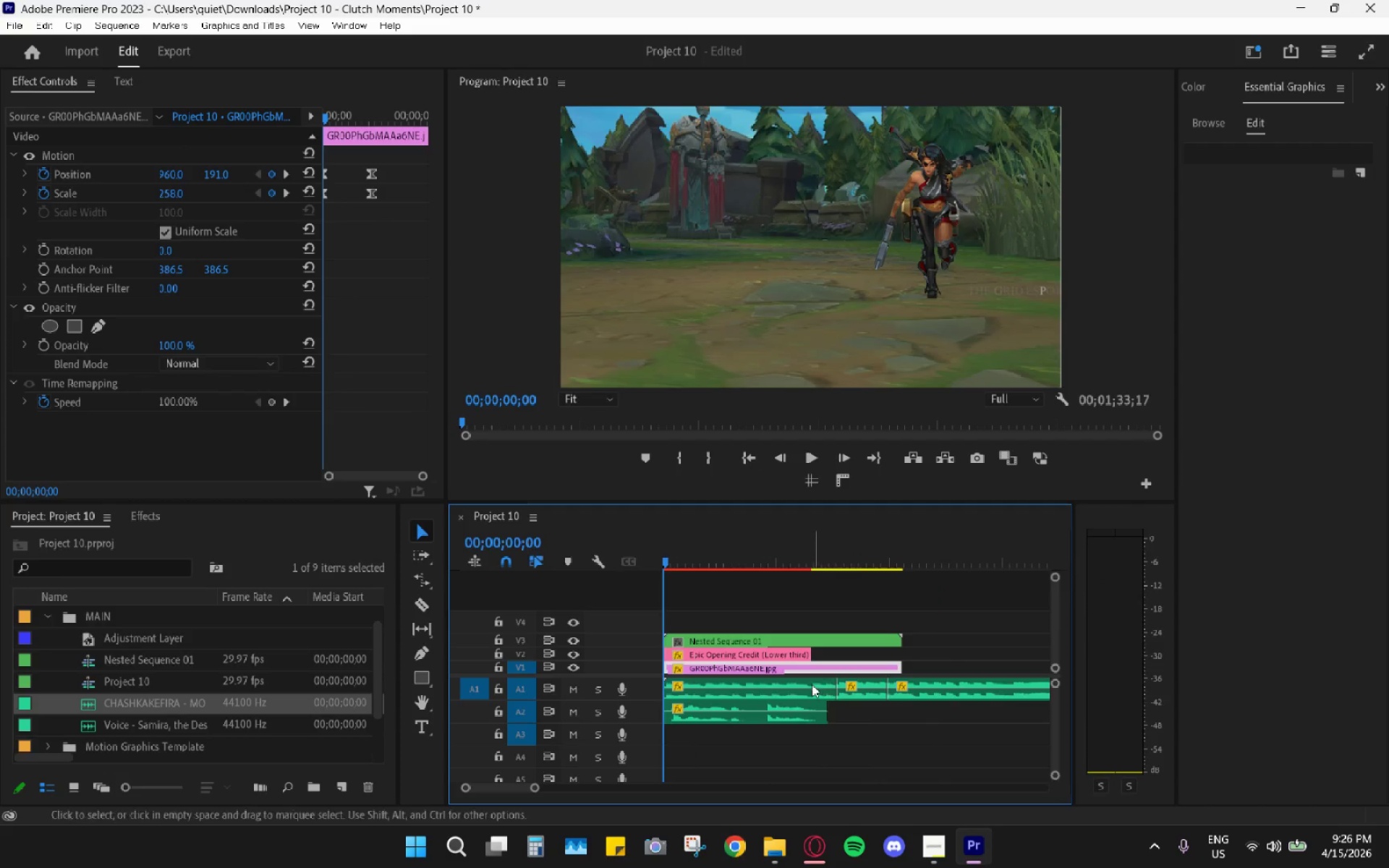 
left_click([796, 688])
 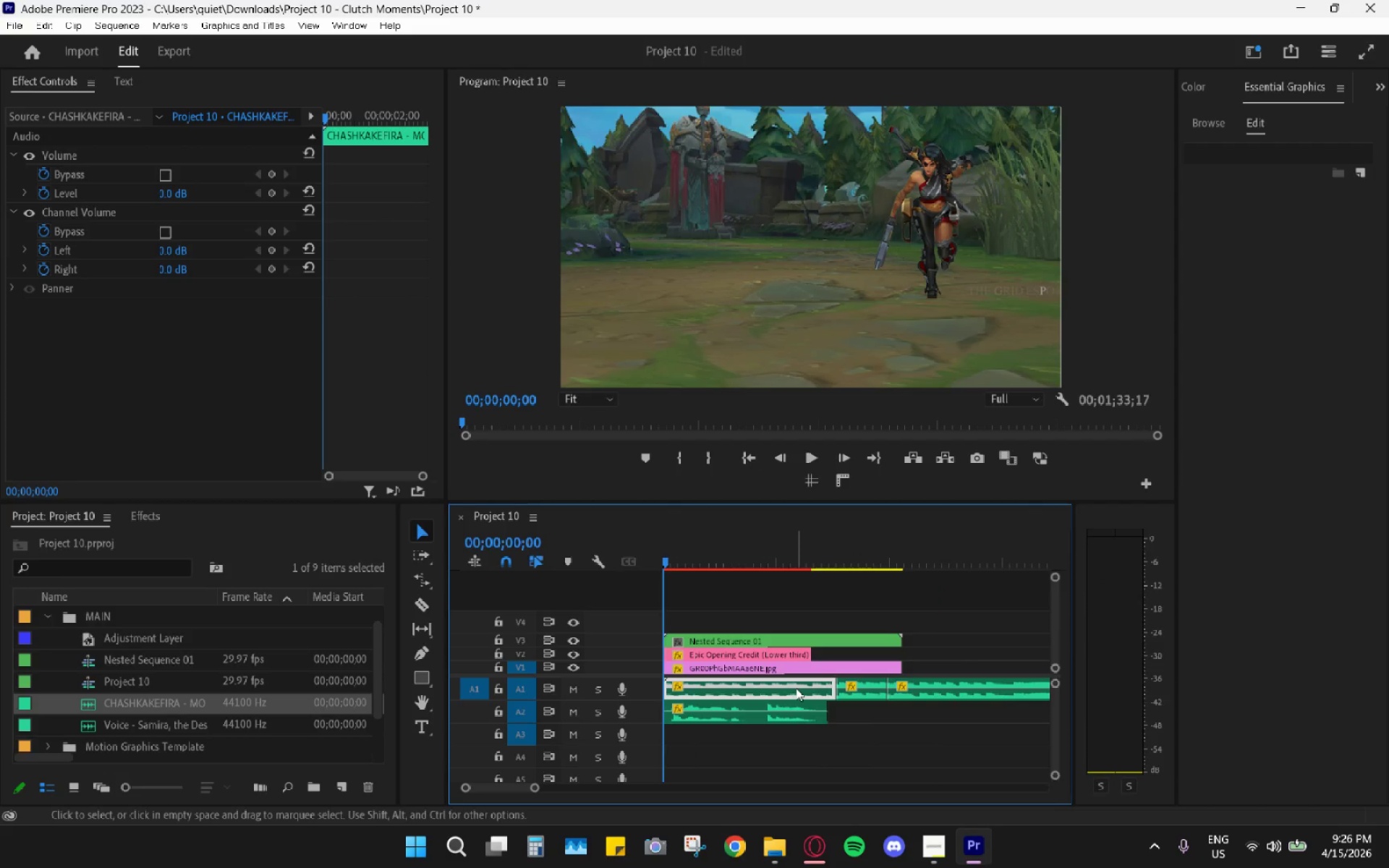 
key(G)
 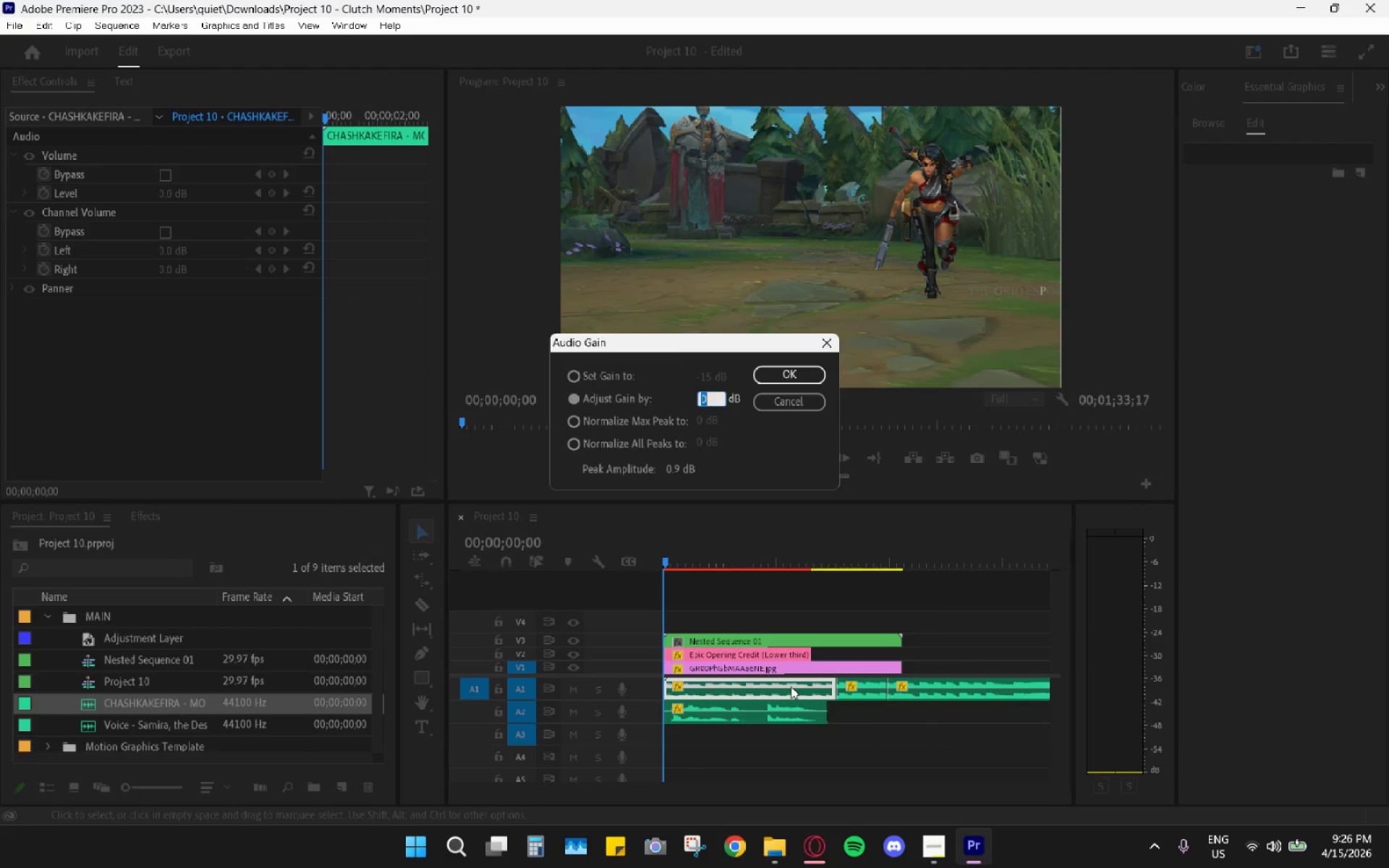 
key(Minus)
 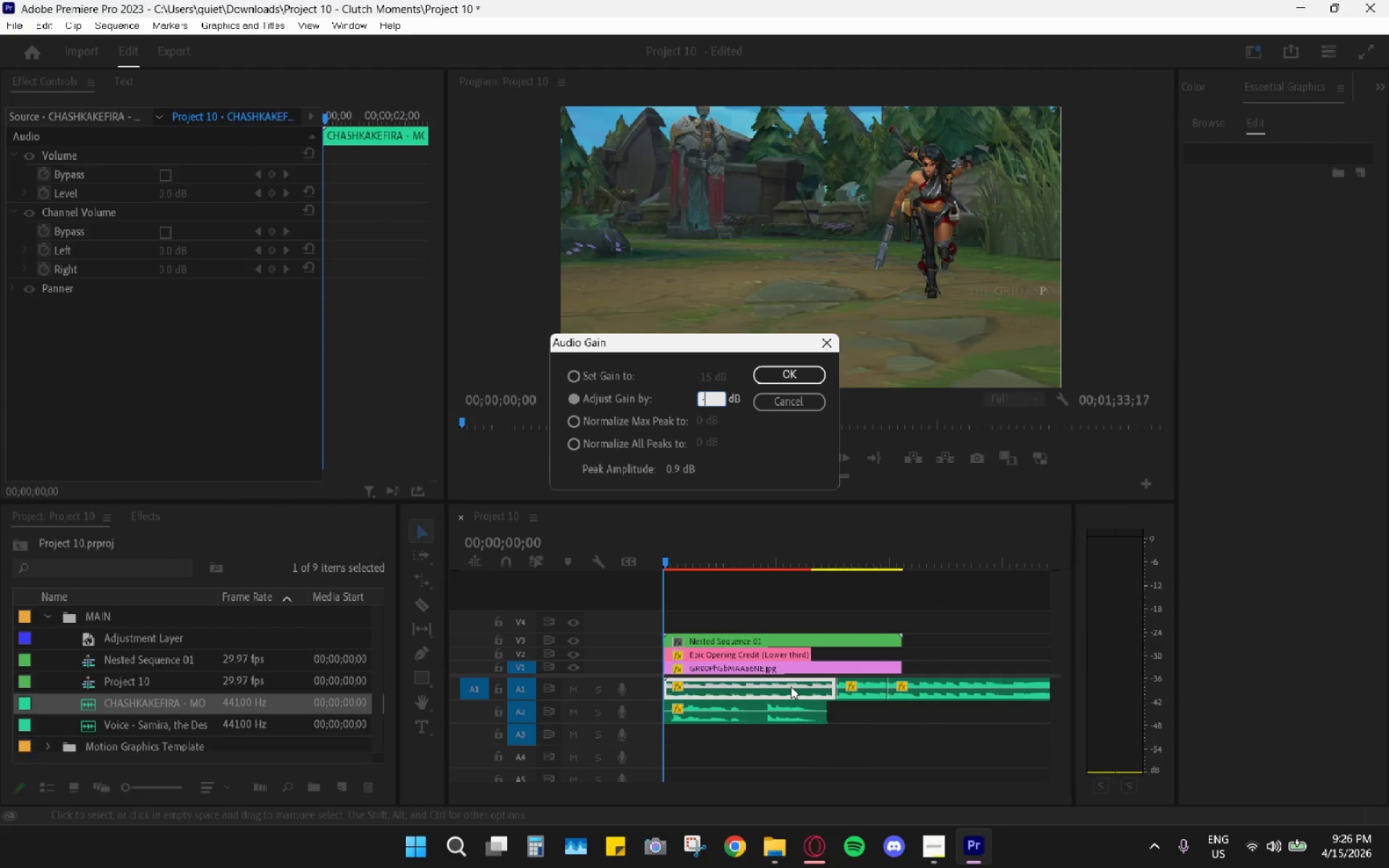 
key(3)
 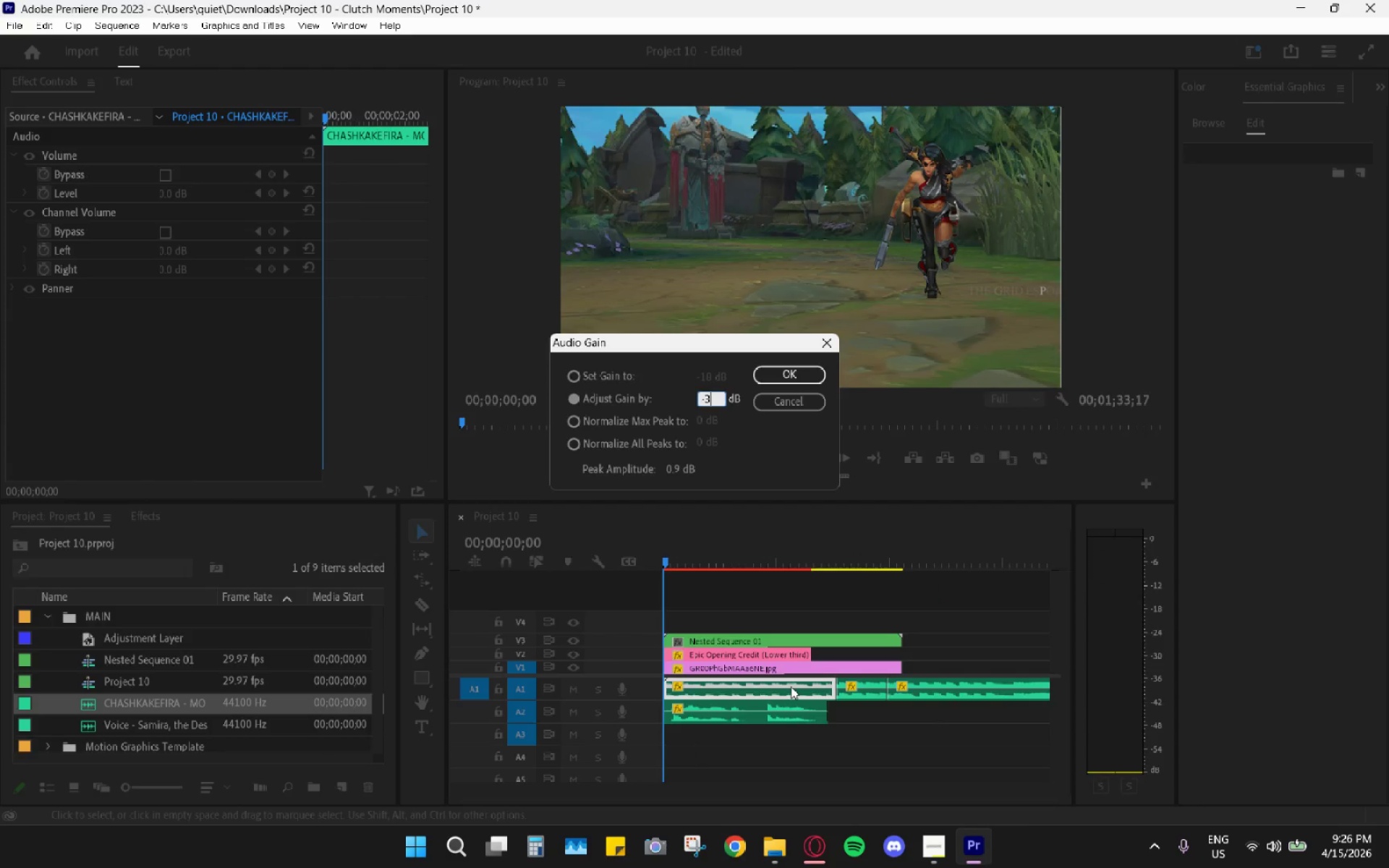 
key(Enter)
 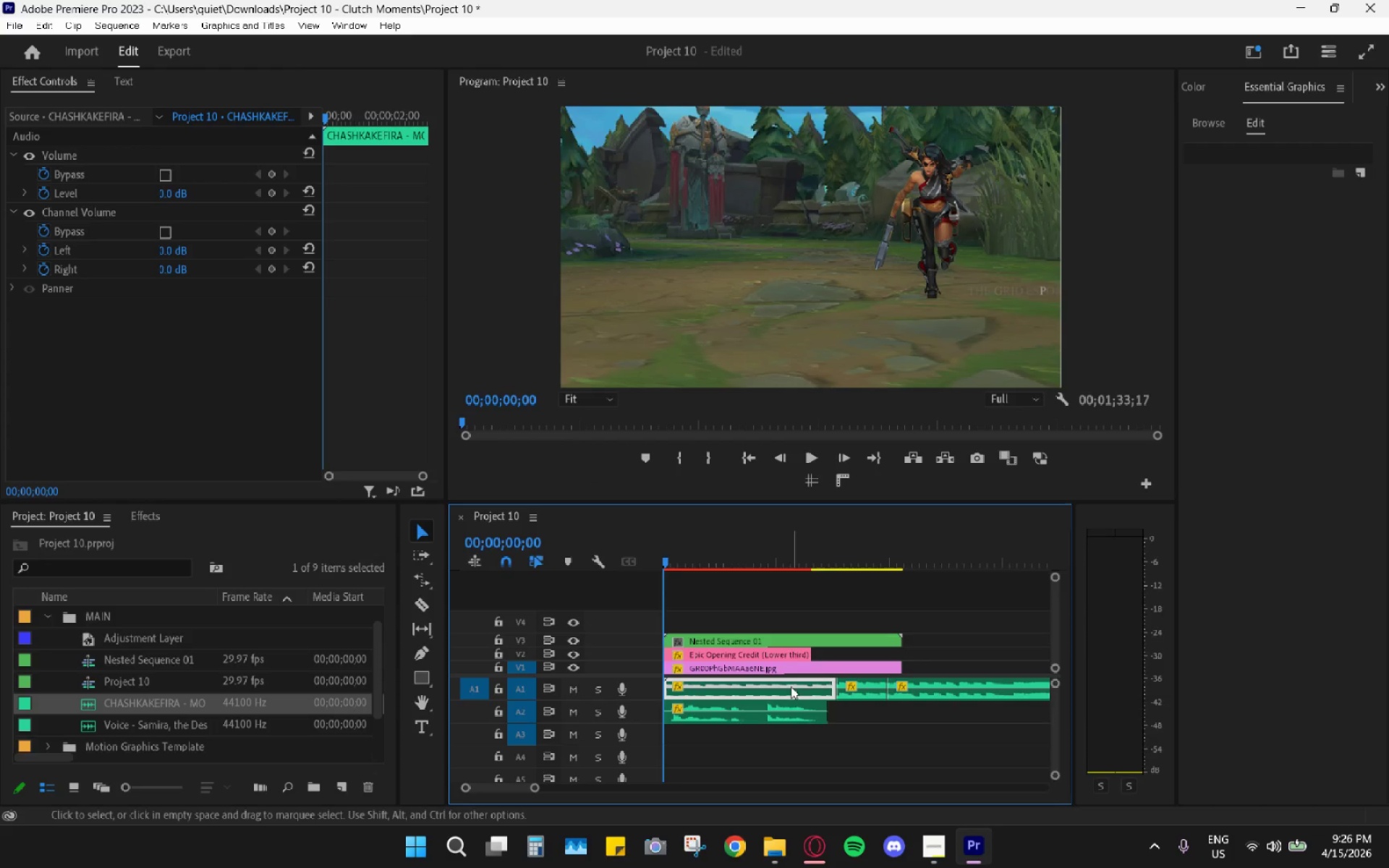 
key(Space)
 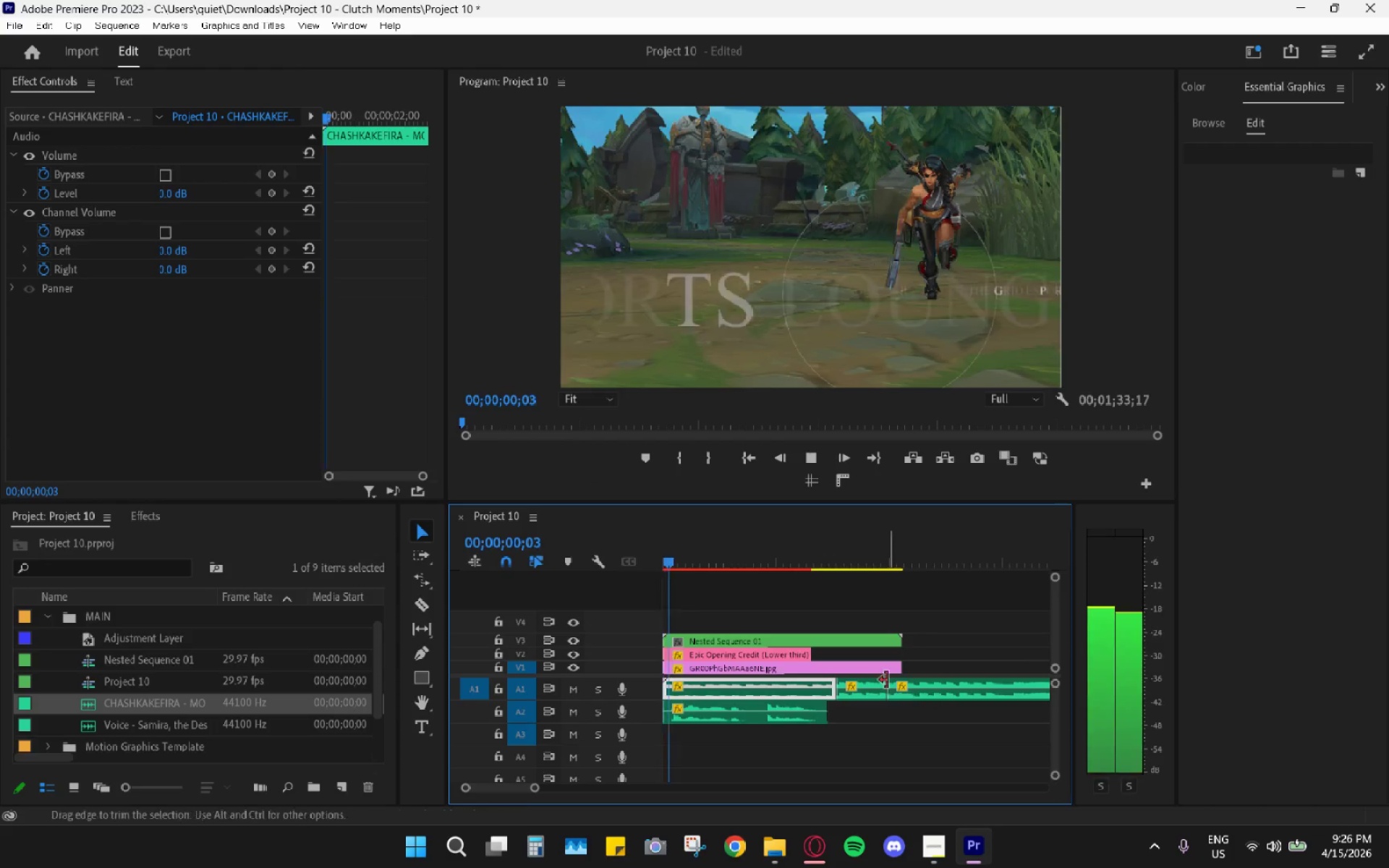 
mouse_move([880, 664])
 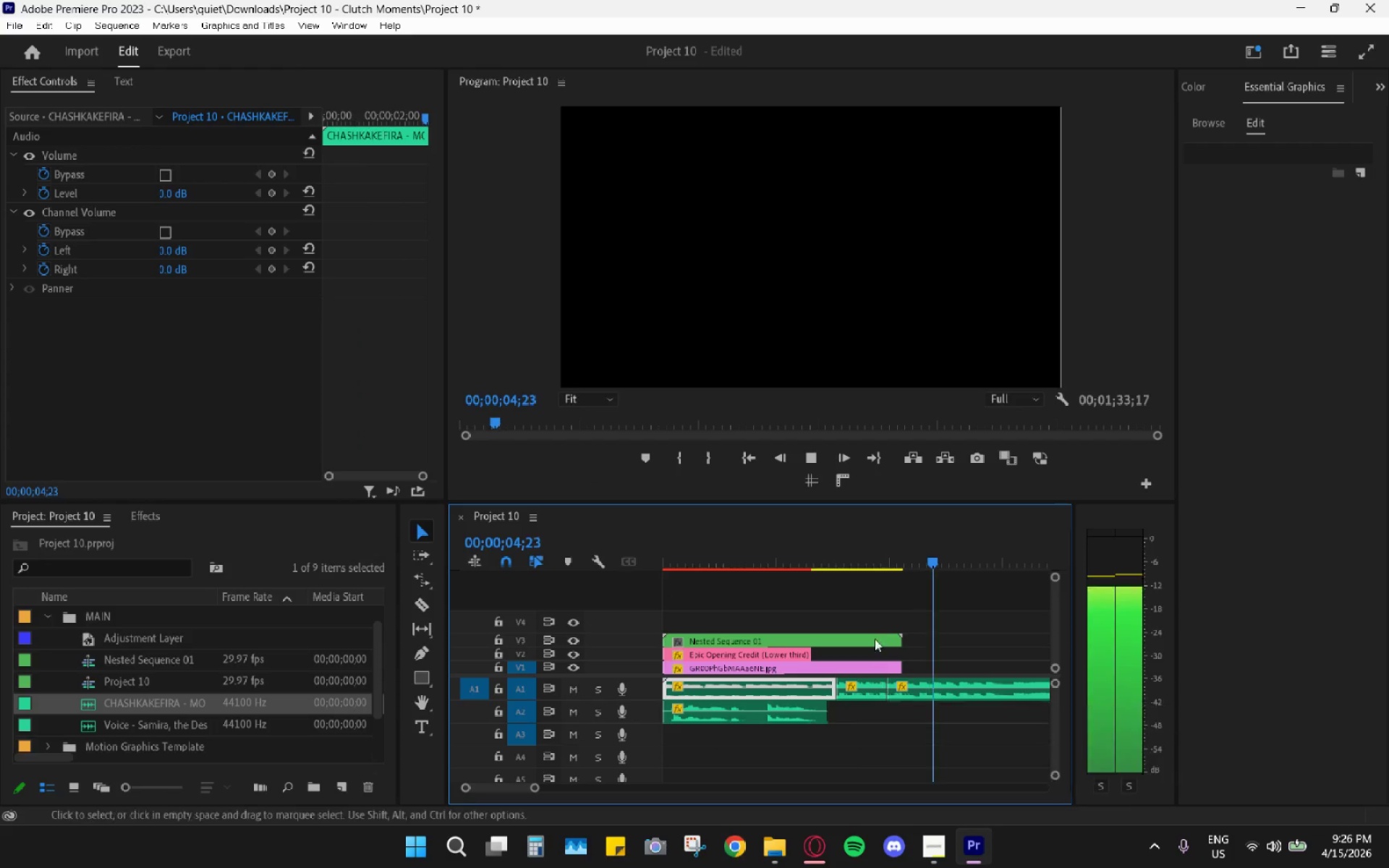 
key(Space)
 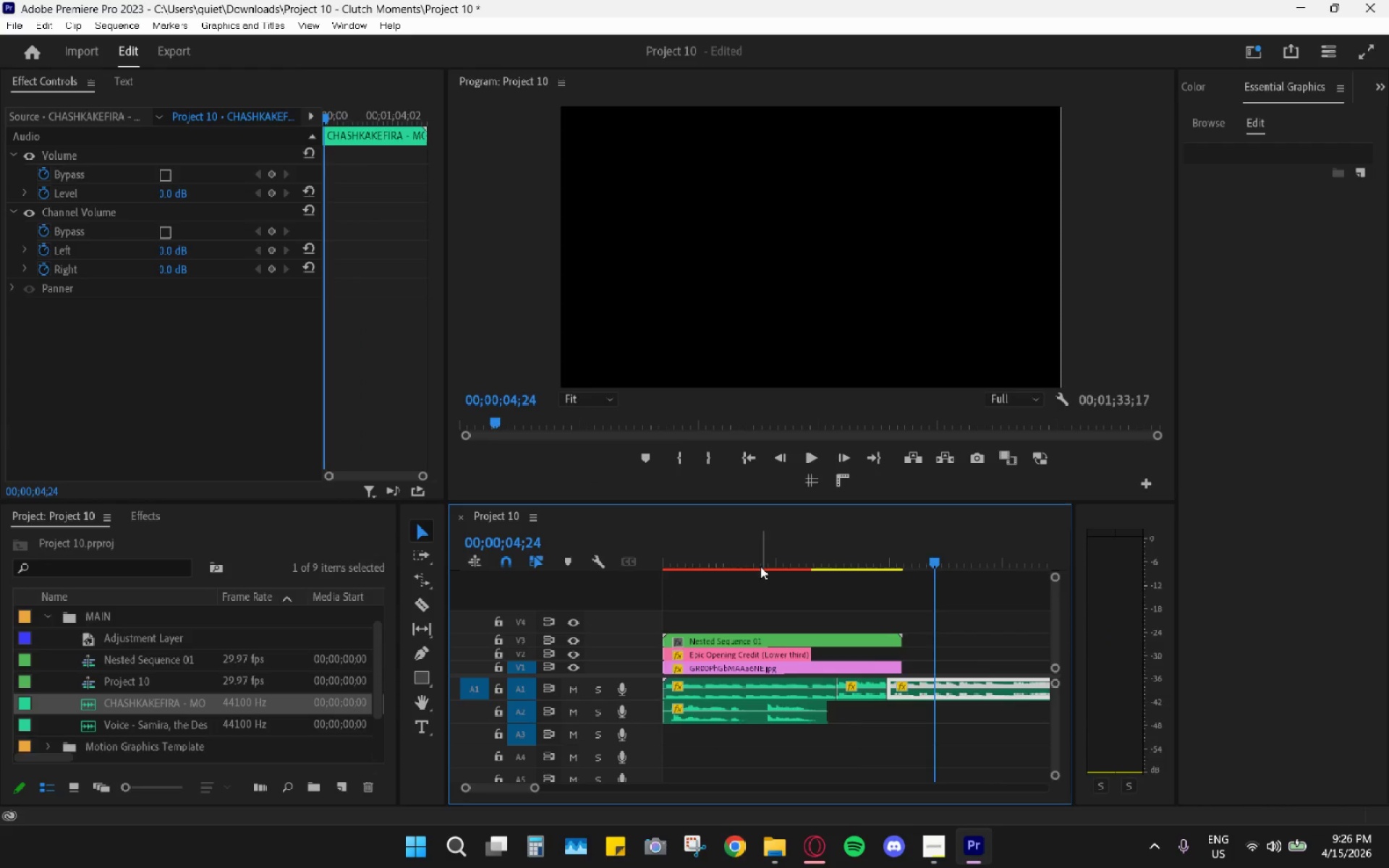 
left_click_drag(start_coordinate=[742, 554], to_coordinate=[632, 553])
 